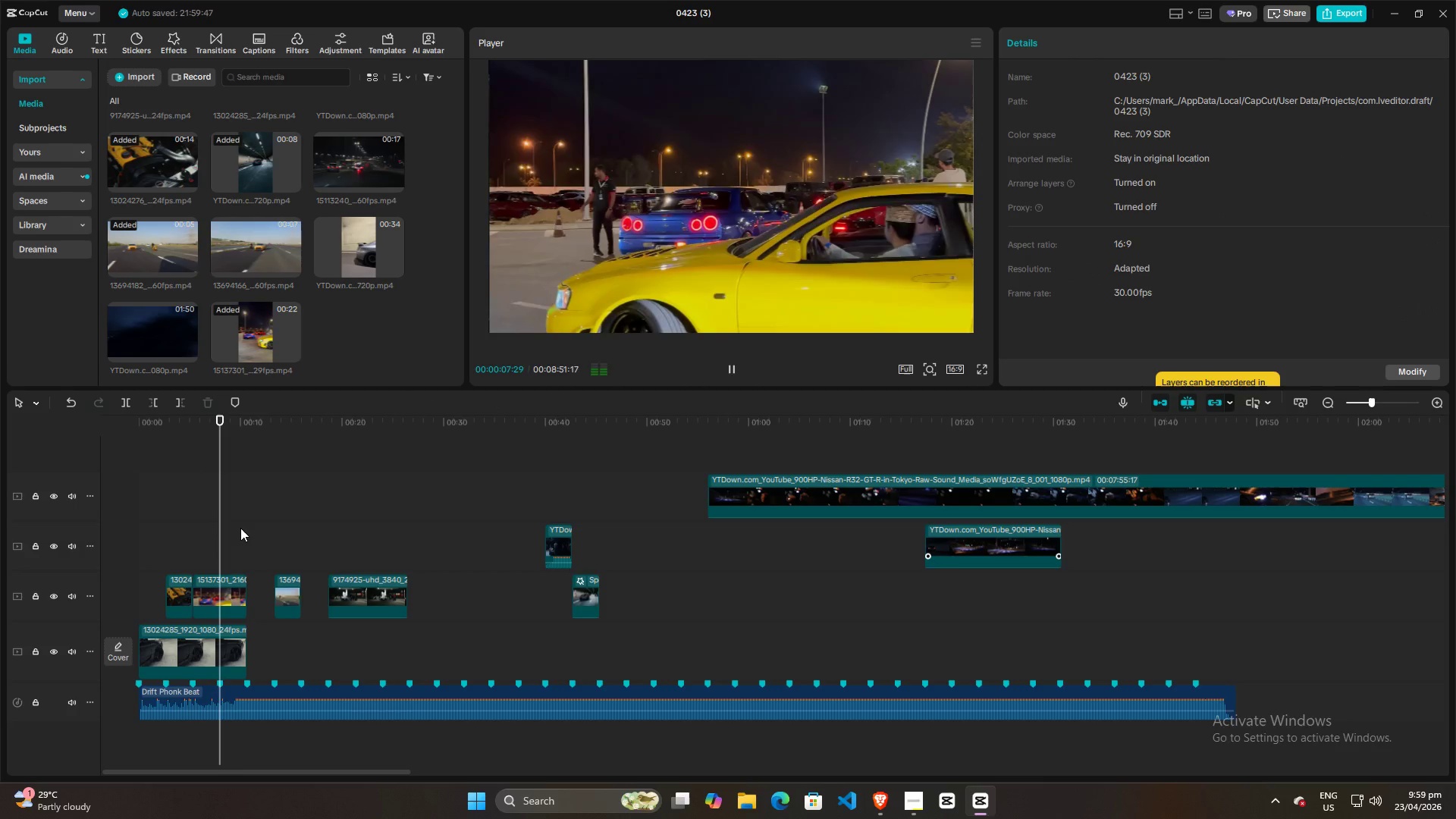 
key(Space)
 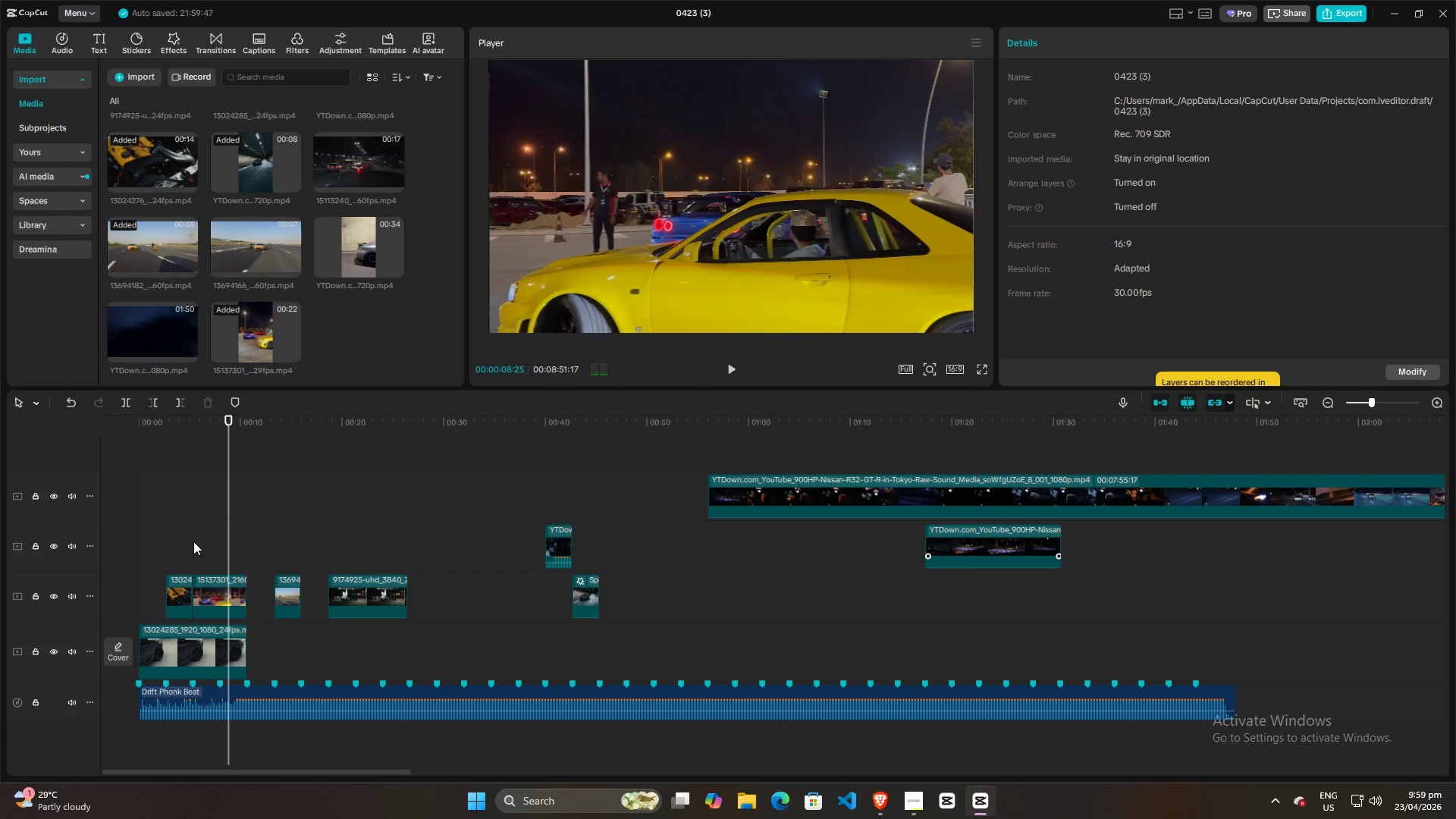 
left_click([193, 541])
 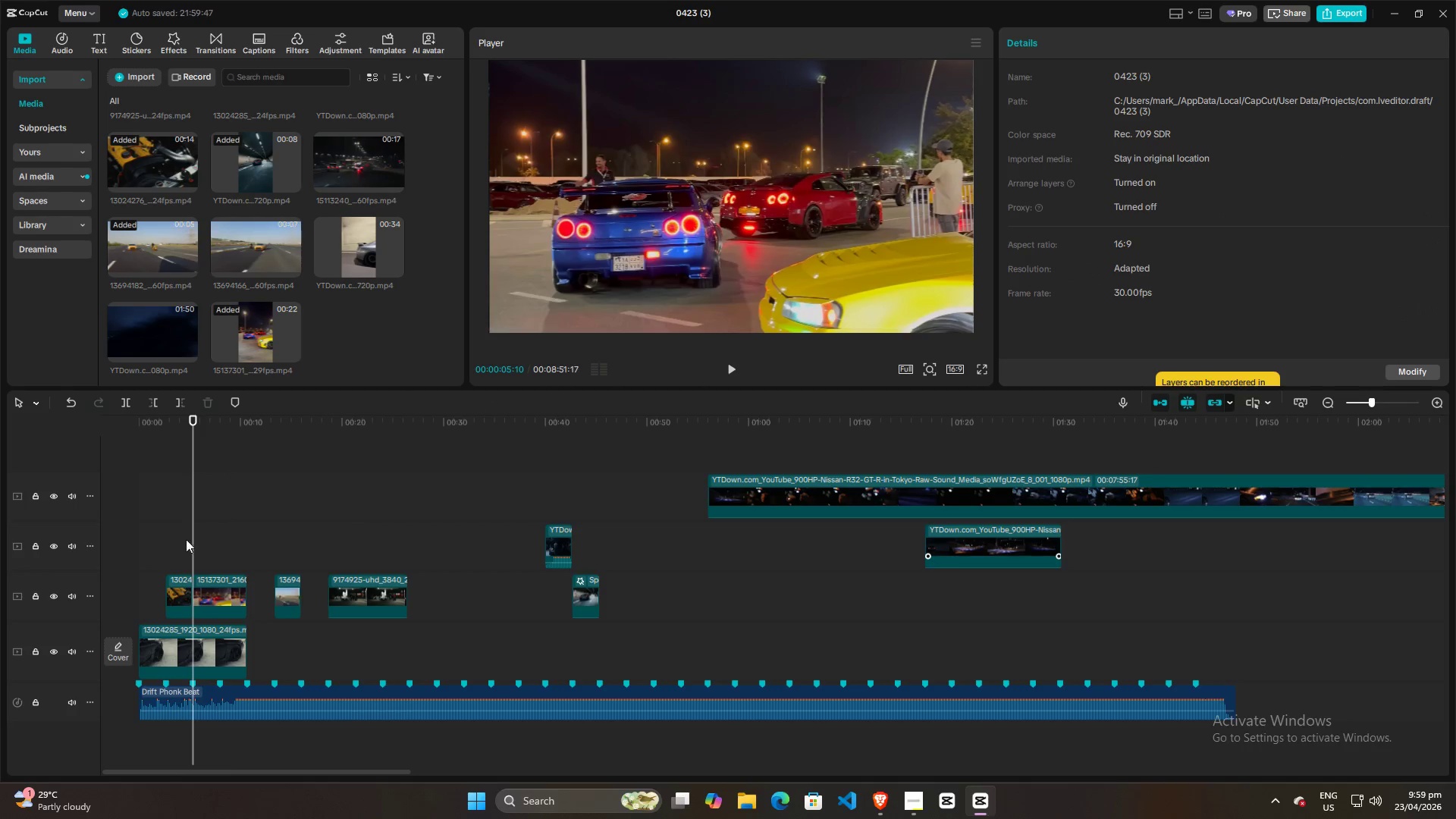 
left_click([173, 536])
 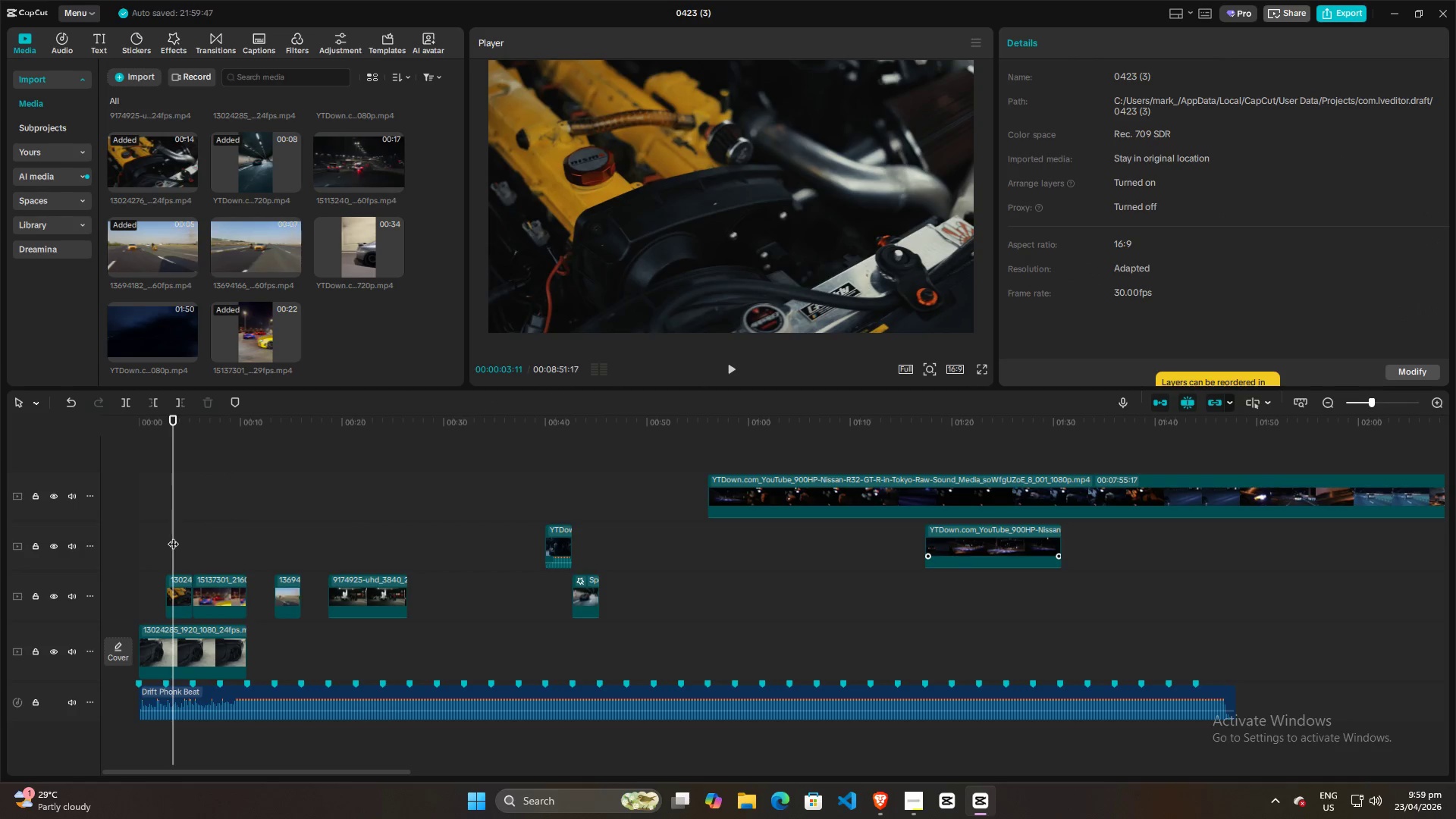 
key(Space)
 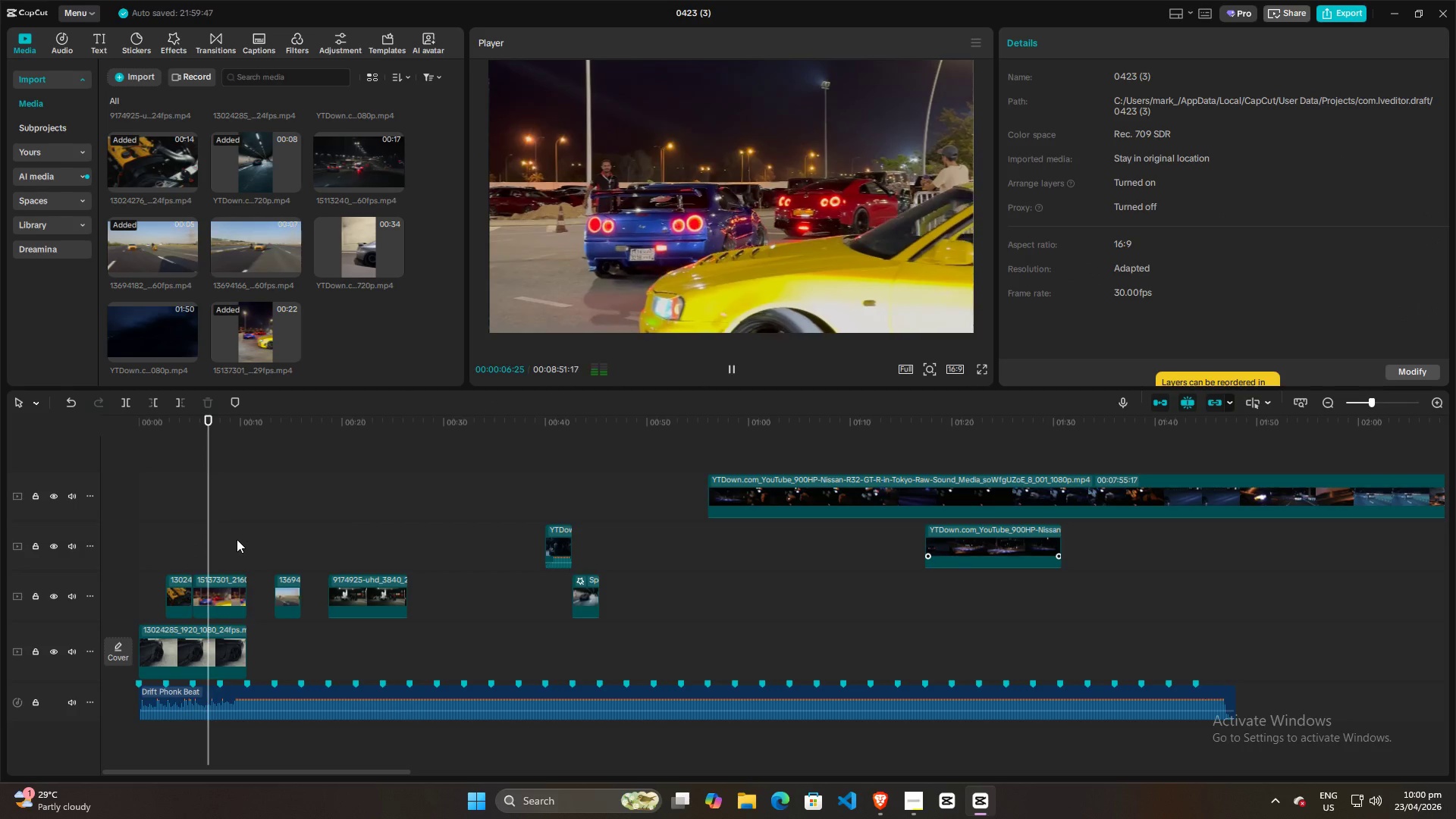 
key(Space)
 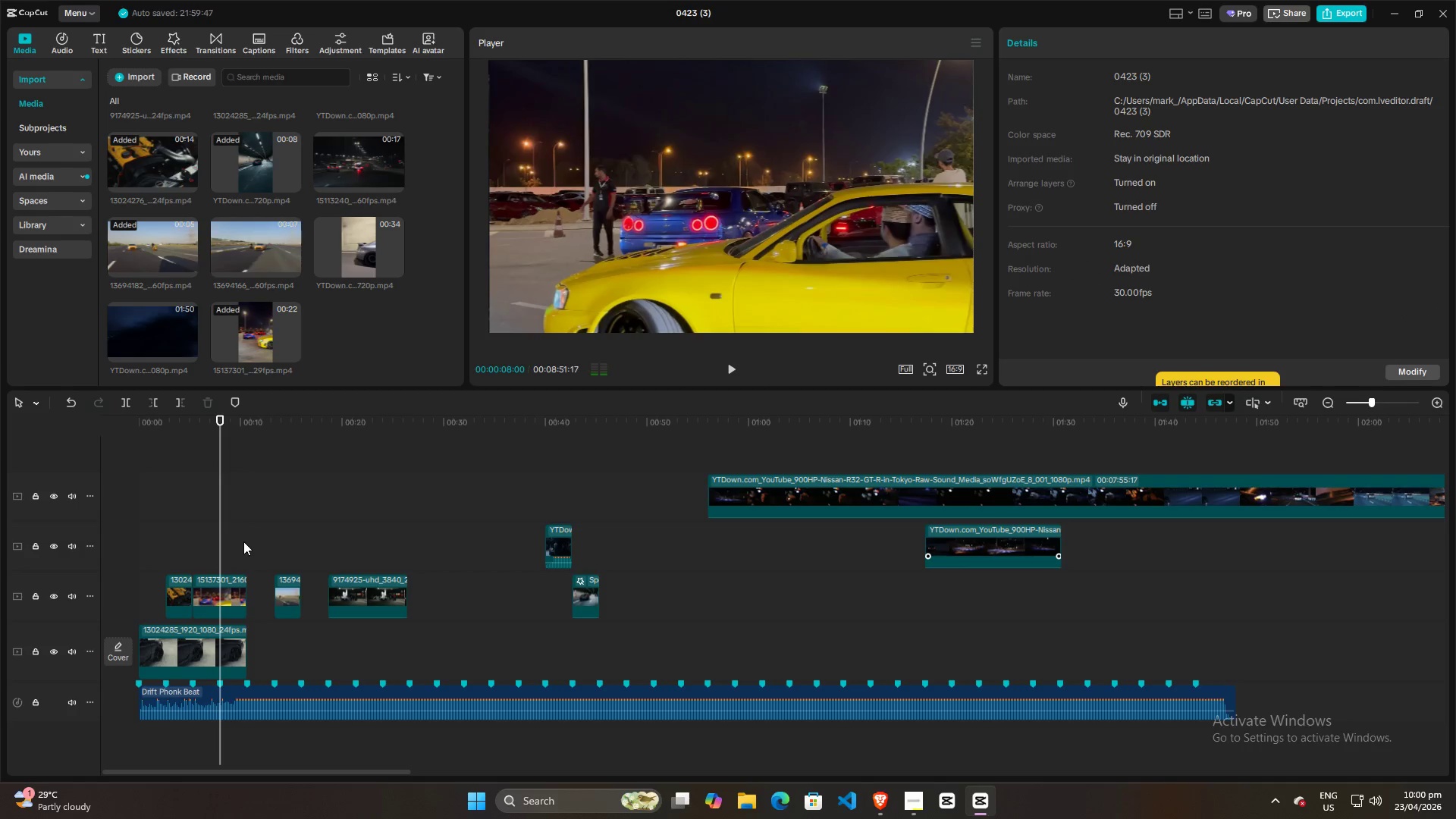 
hold_key(key=ControlLeft, duration=1.27)
scroll: coordinate [253, 554], scroll_direction: up, amount: 3.0
 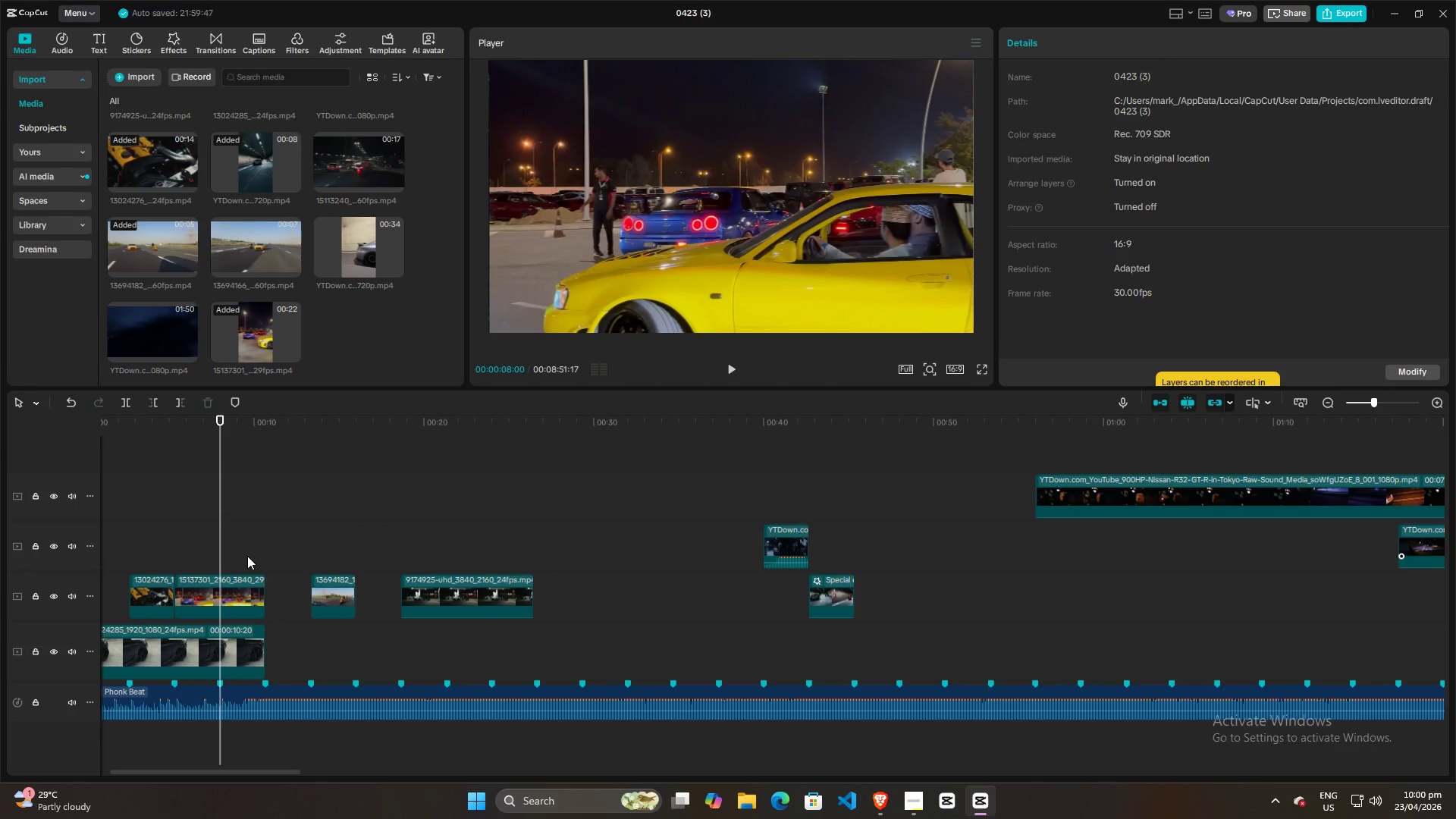 
hold_key(key=ControlLeft, duration=0.66)
scroll: coordinate [384, 572], scroll_direction: down, amount: 1.0
 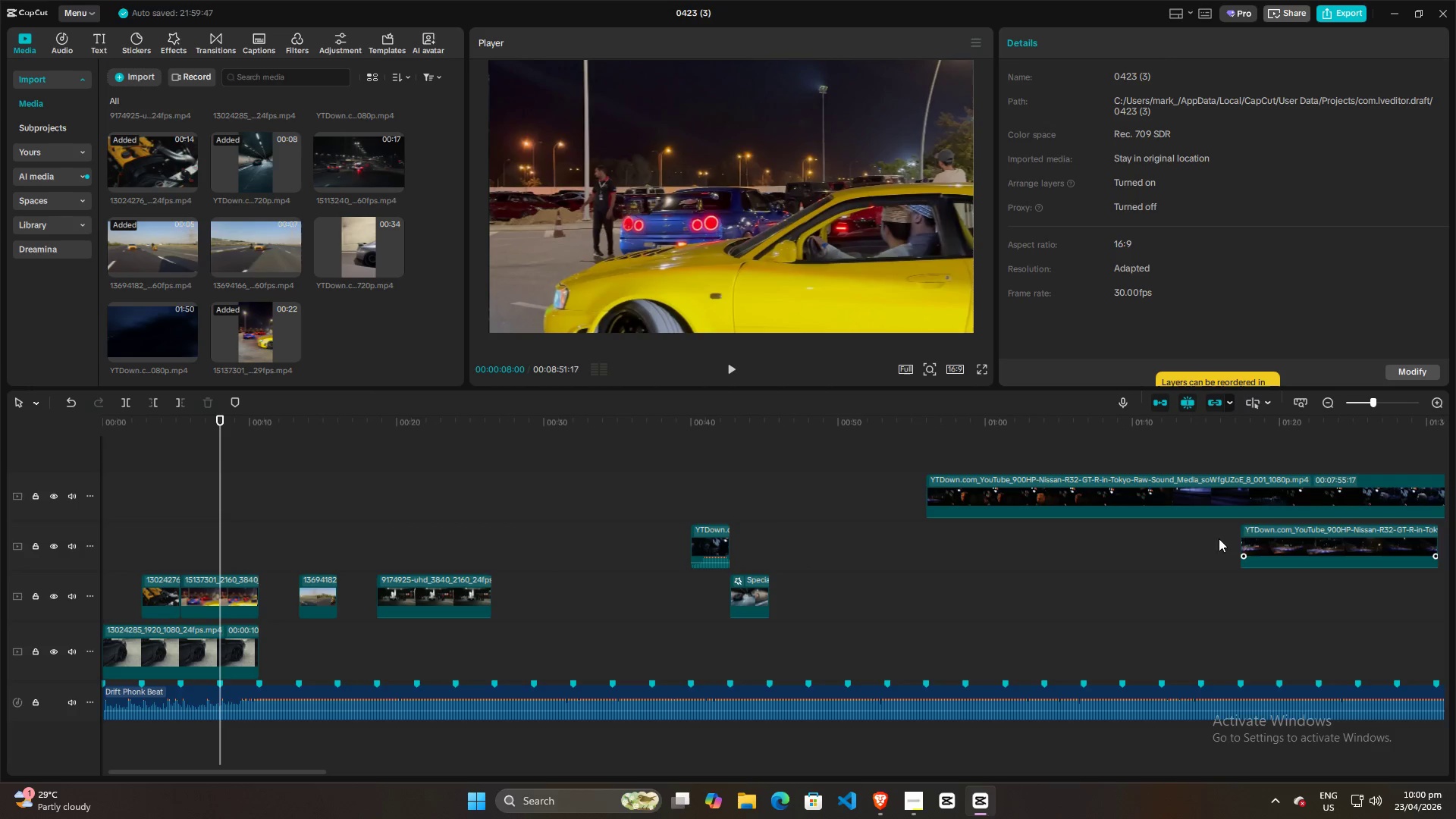 
left_click([1266, 544])
 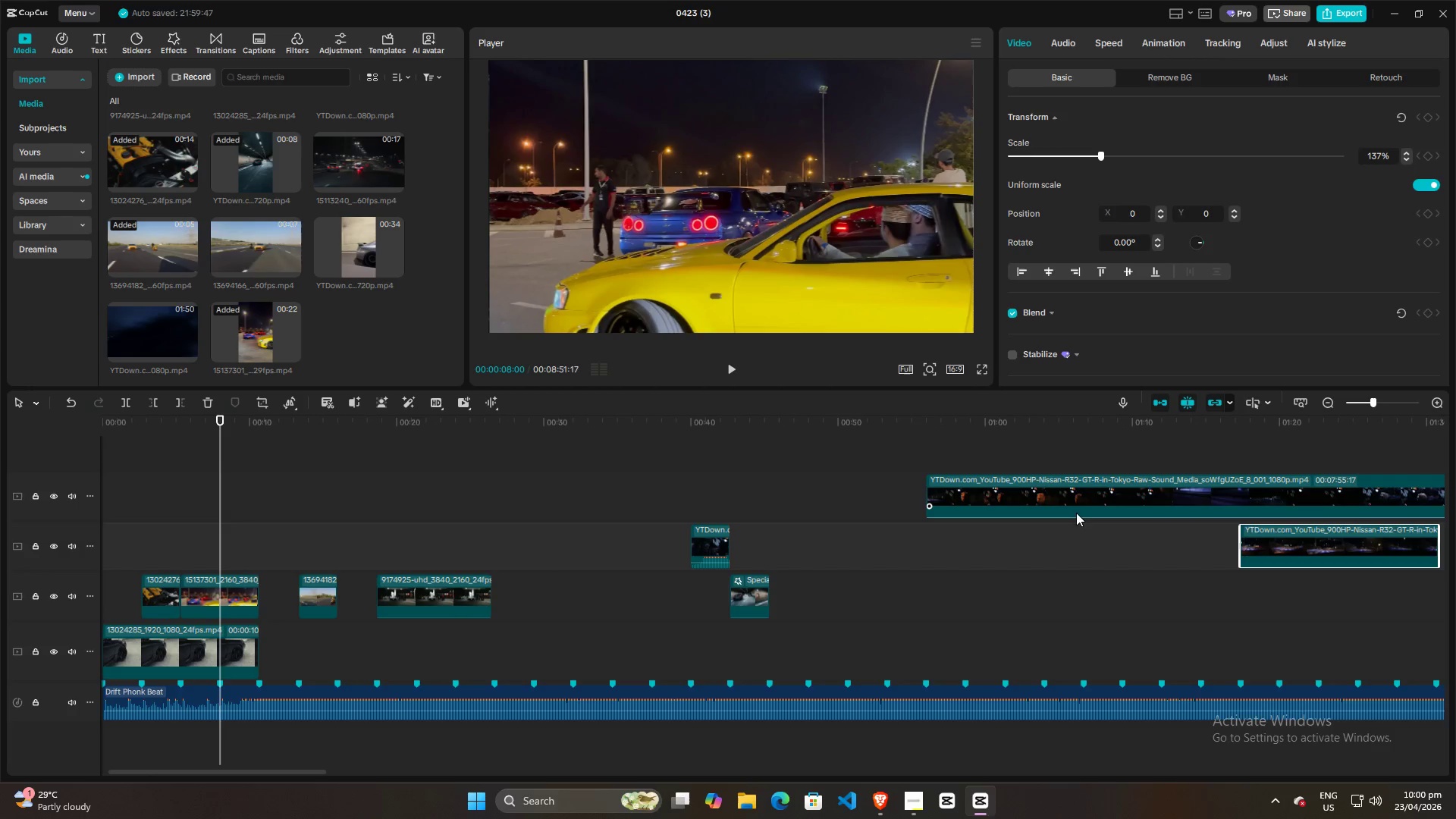 
hold_key(key=ControlLeft, duration=1.5)
 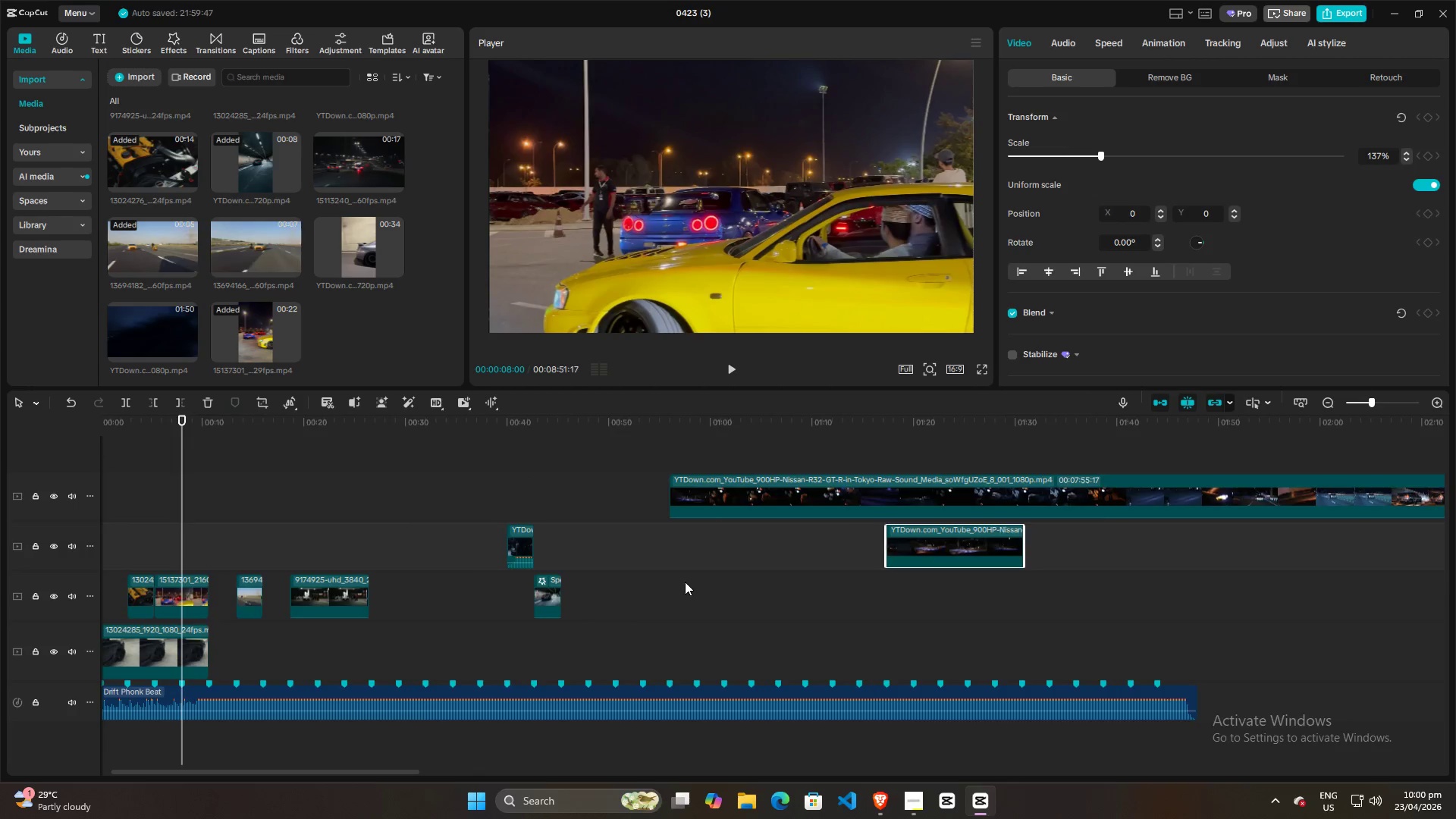 
hold_key(key=ControlLeft, duration=0.66)
 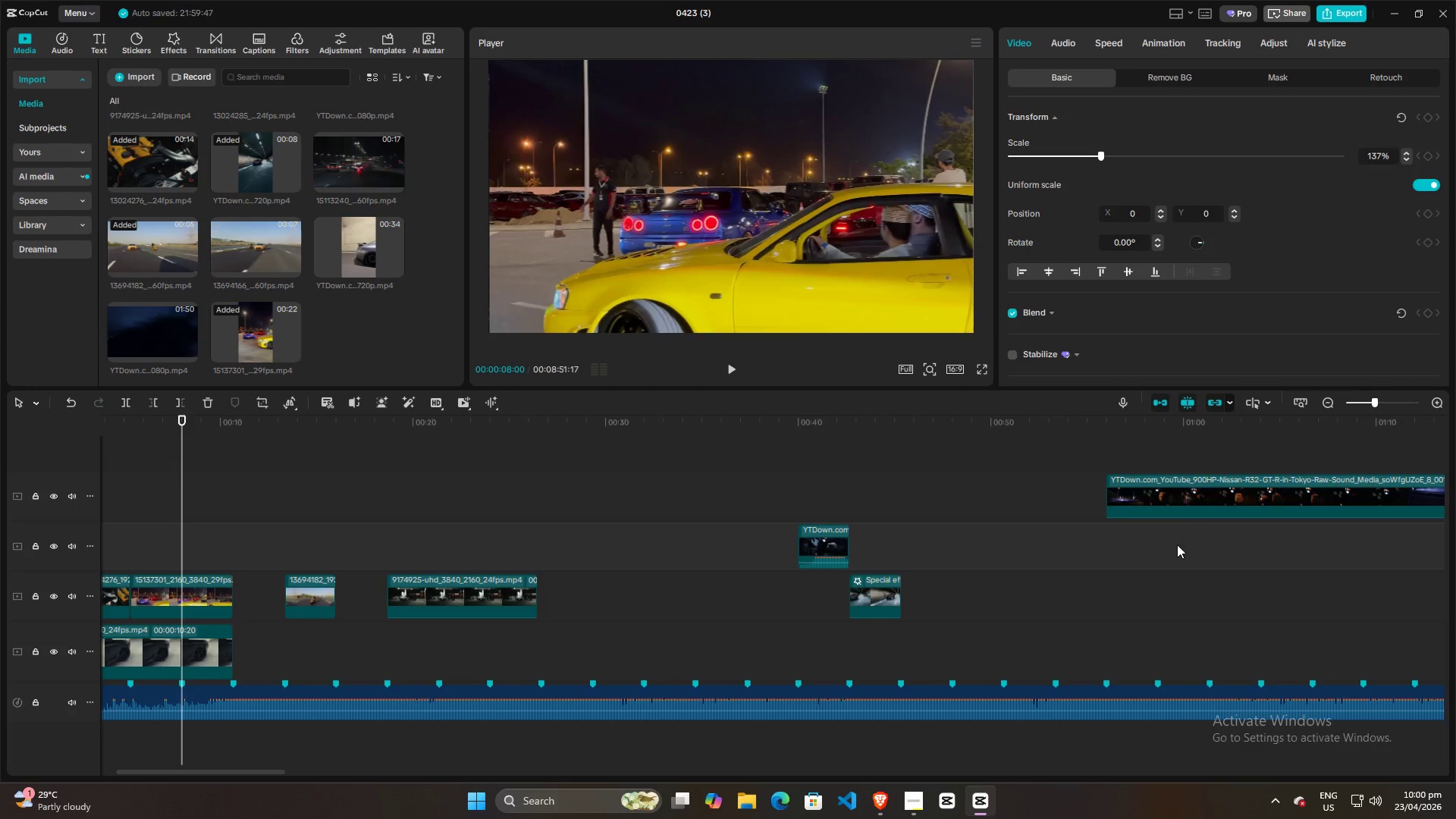 
scroll: coordinate [777, 568], scroll_direction: down, amount: 8.0
 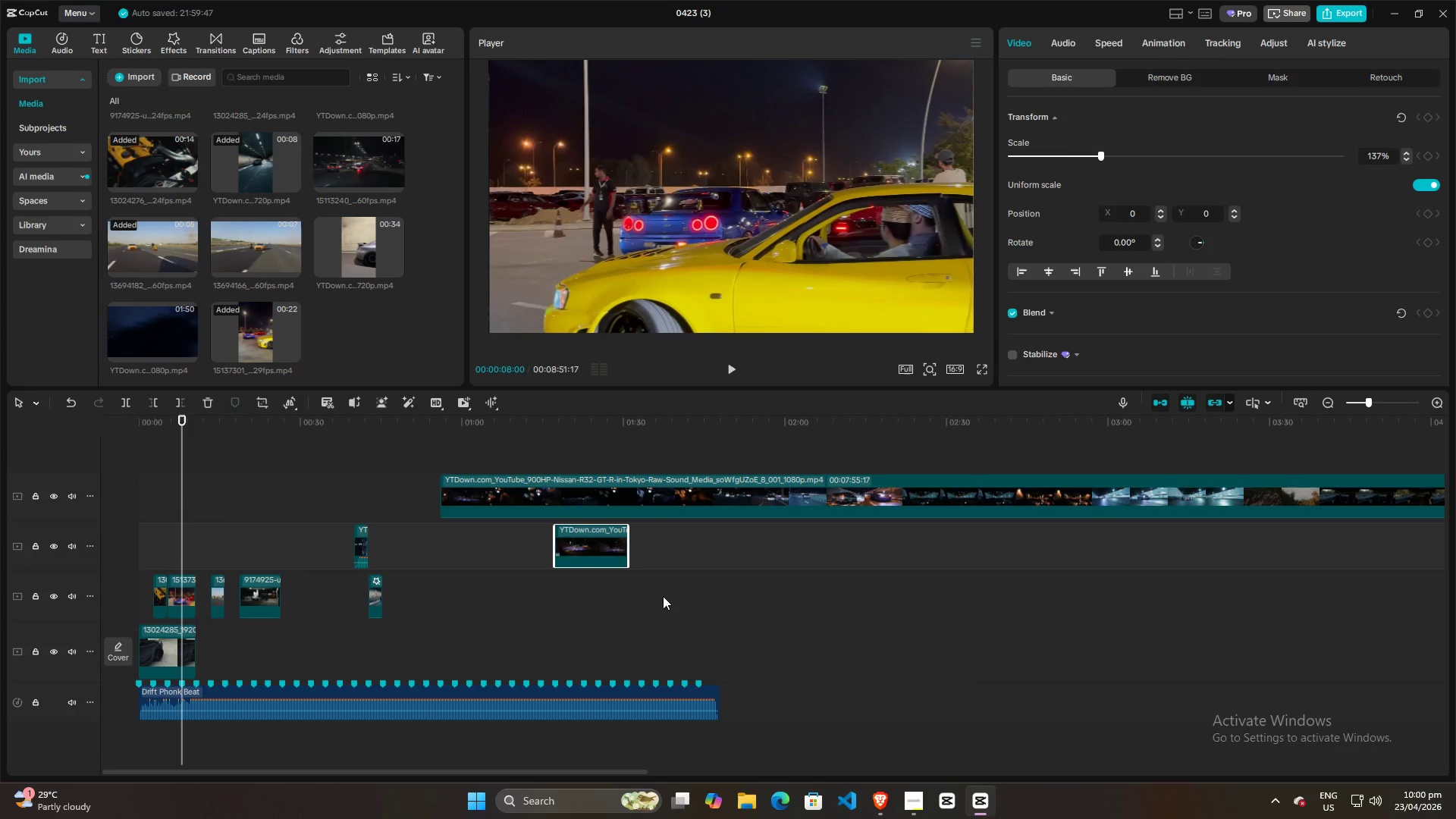 
hold_key(key=ControlLeft, duration=0.36)
 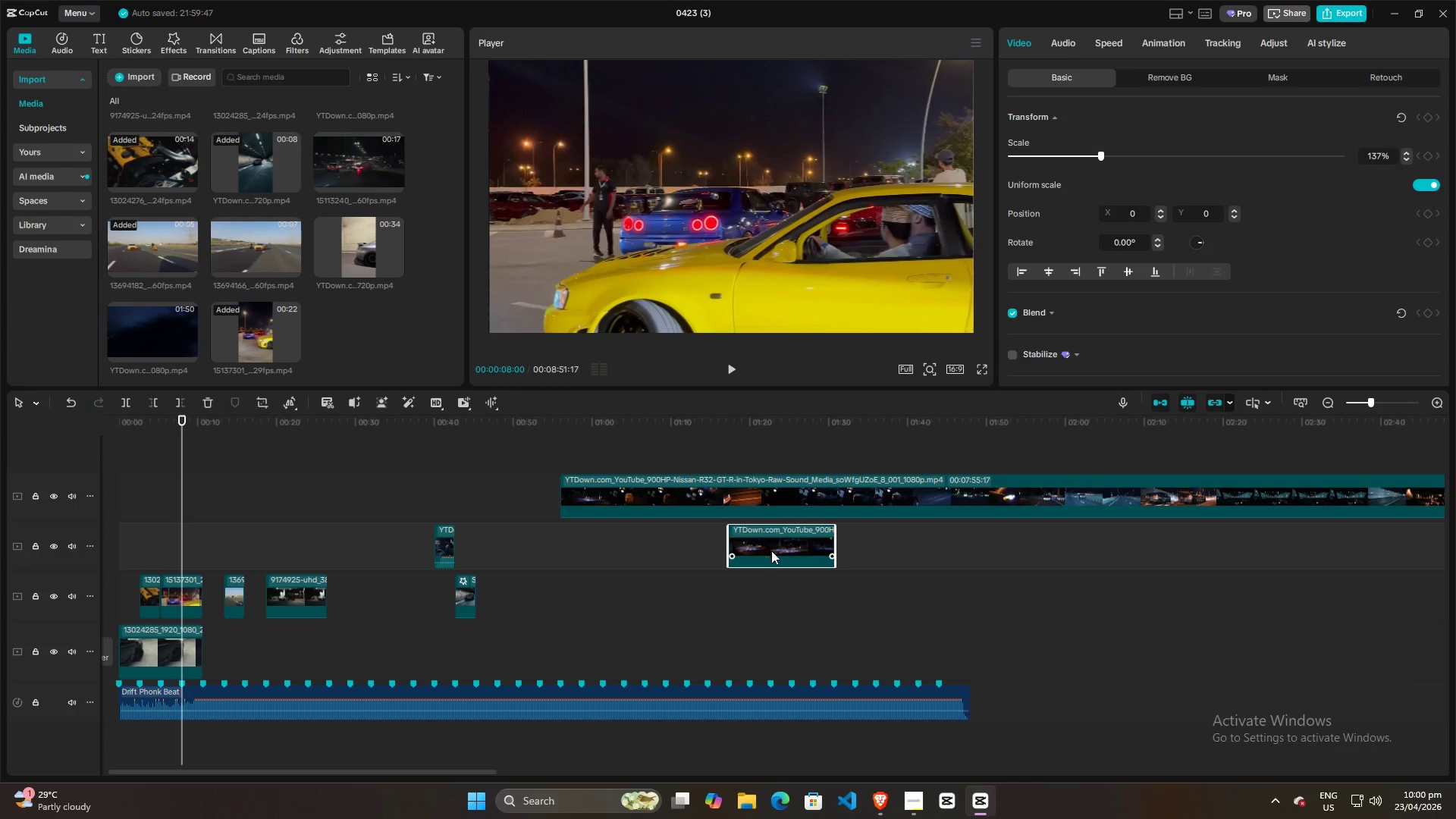 
scroll: coordinate [685, 582], scroll_direction: up, amount: 9.0
 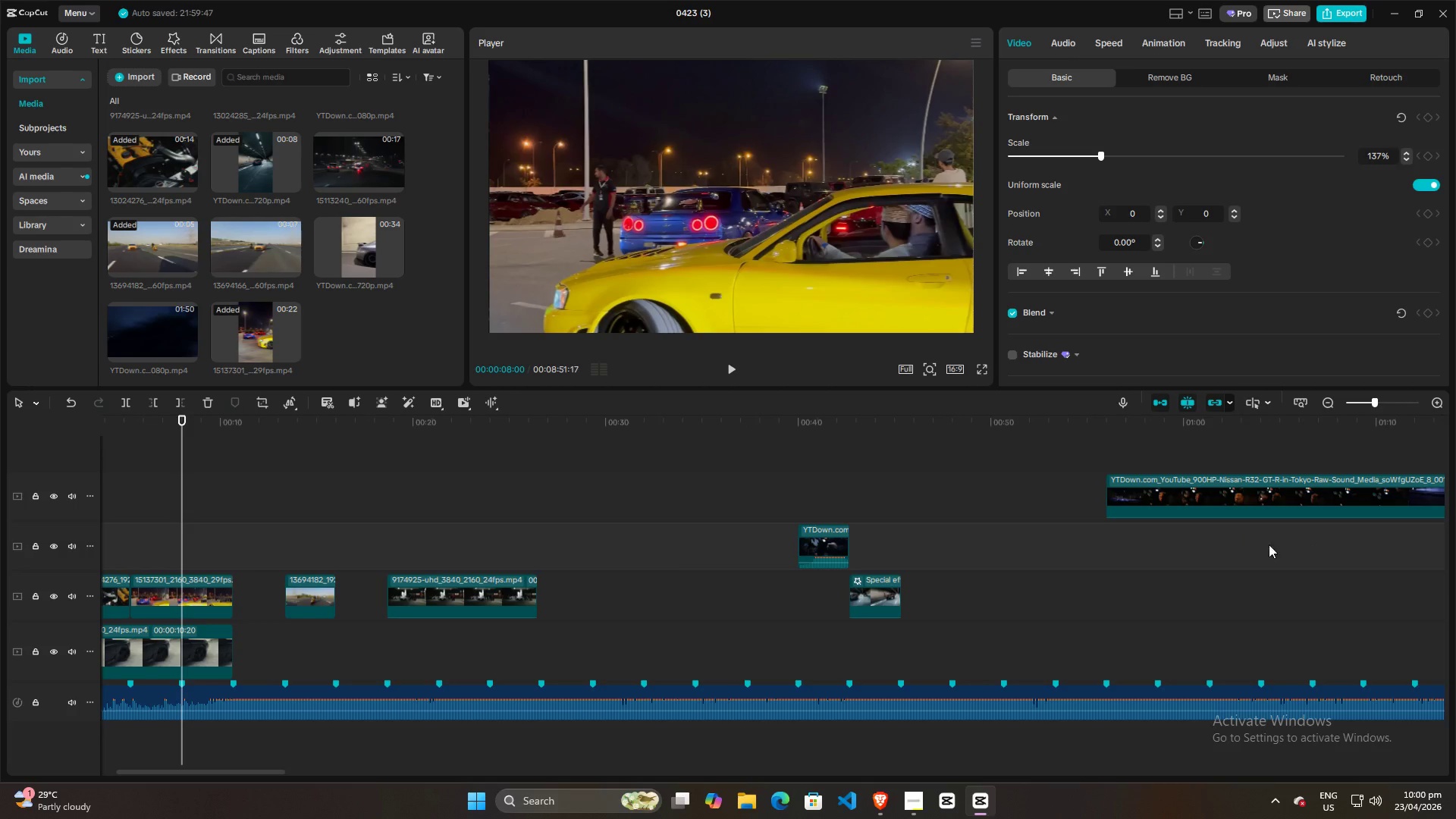 
left_click_drag(start_coordinate=[771, 551], to_coordinate=[276, 502])
 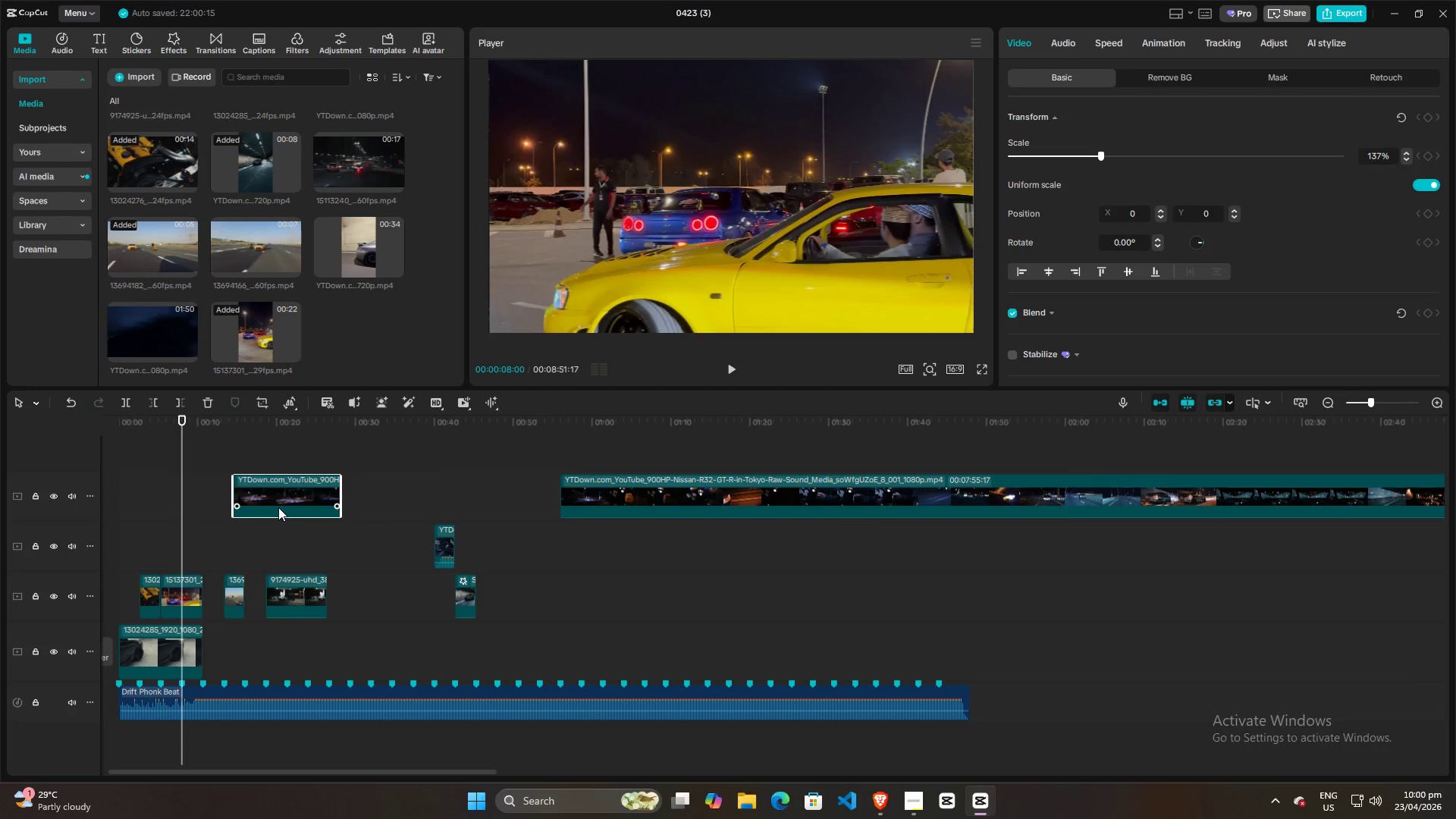 
scroll: coordinate [1176, 544], scroll_direction: down, amount: 5.0
 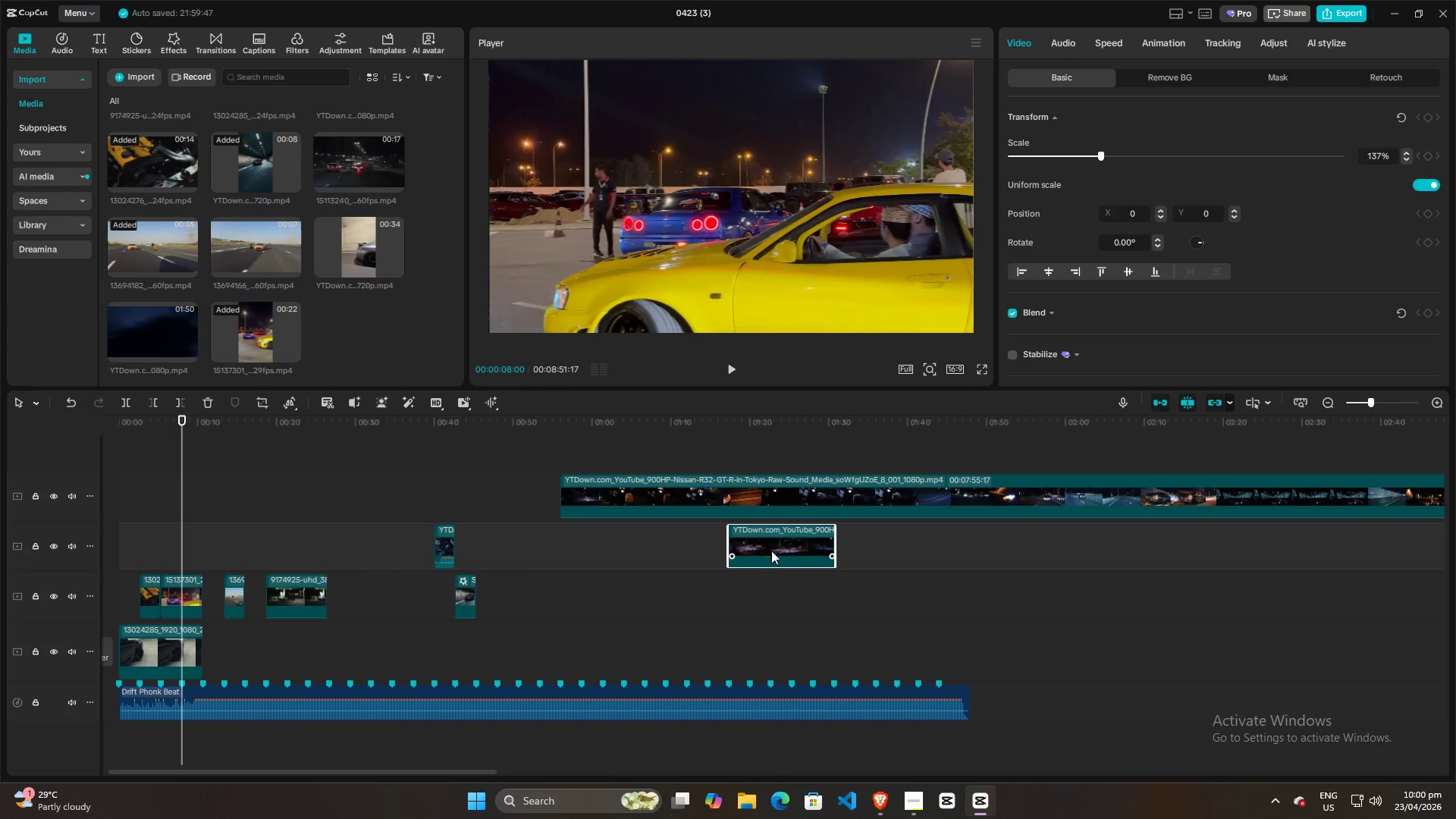 
hold_key(key=ControlLeft, duration=0.55)
 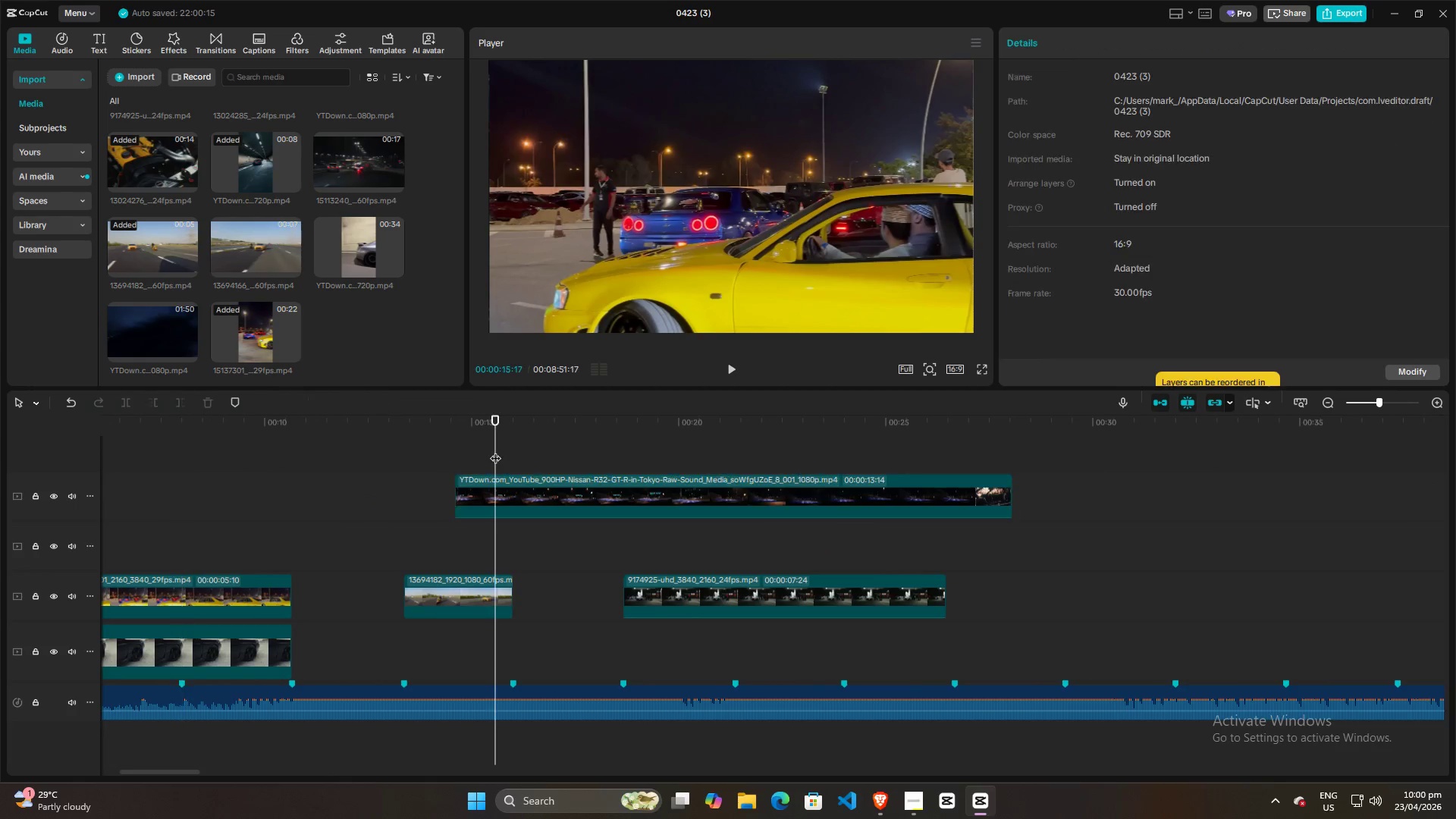 
left_click([495, 450])
 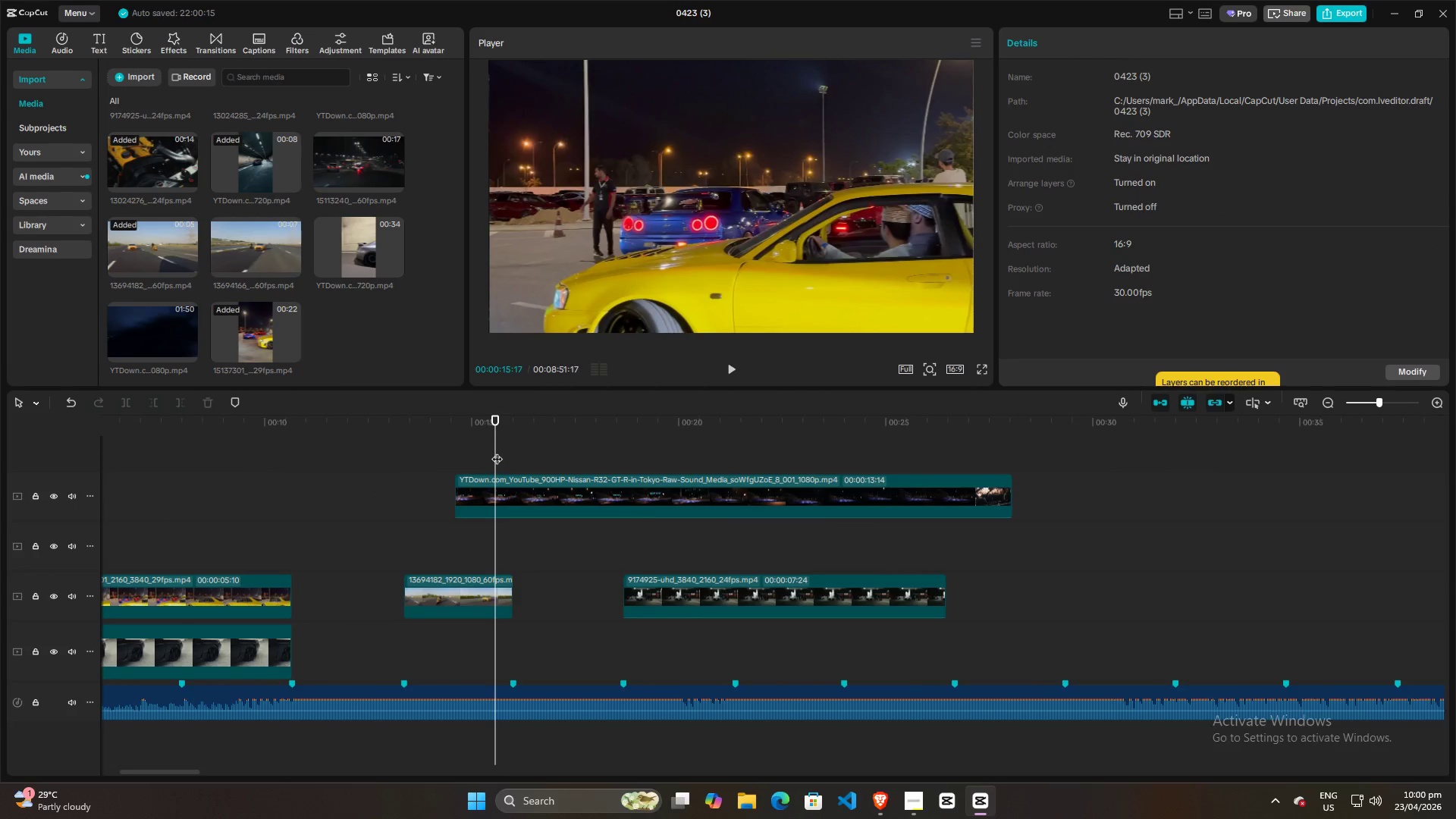 
key(Space)
 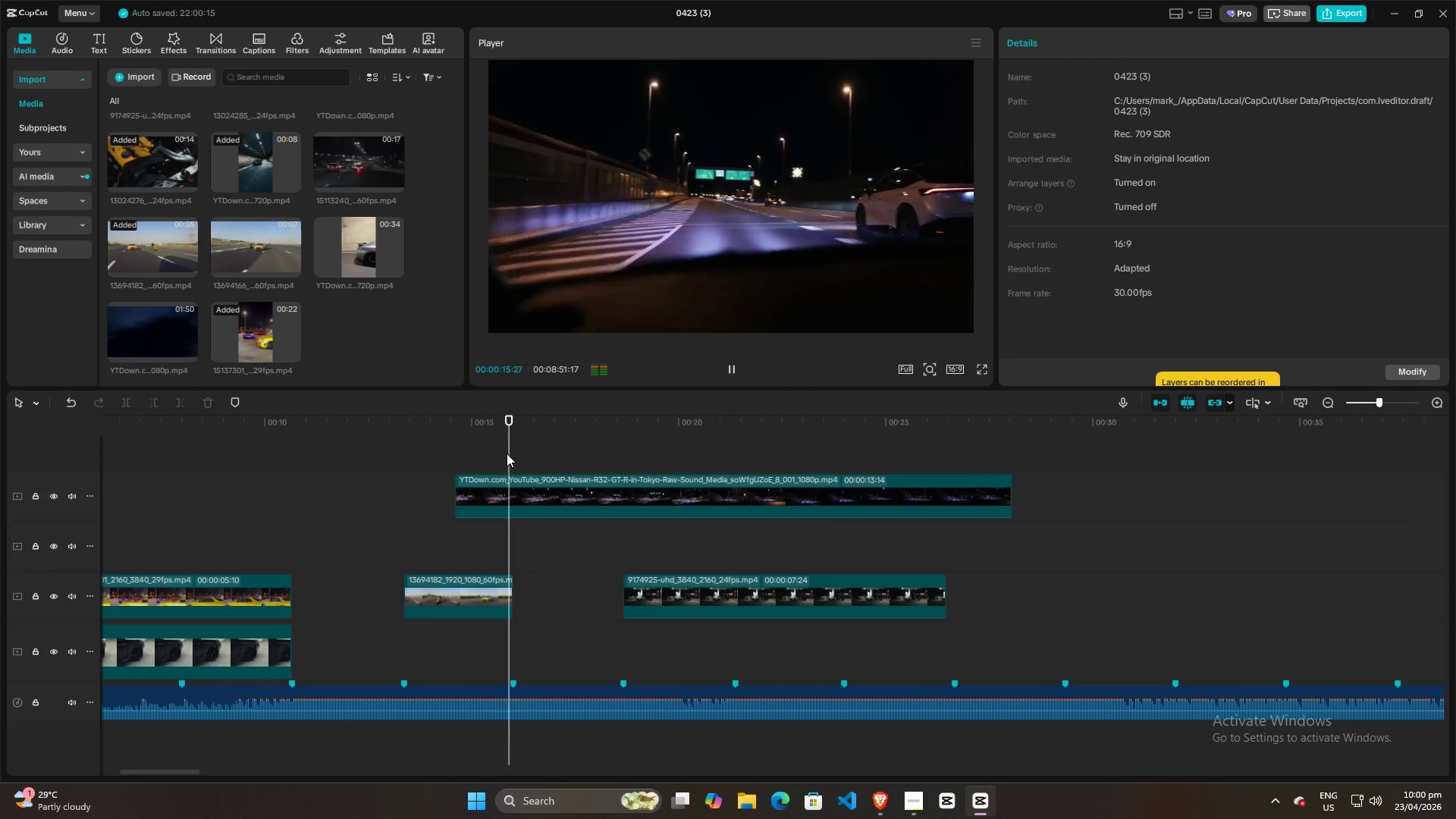 
key(Space)
 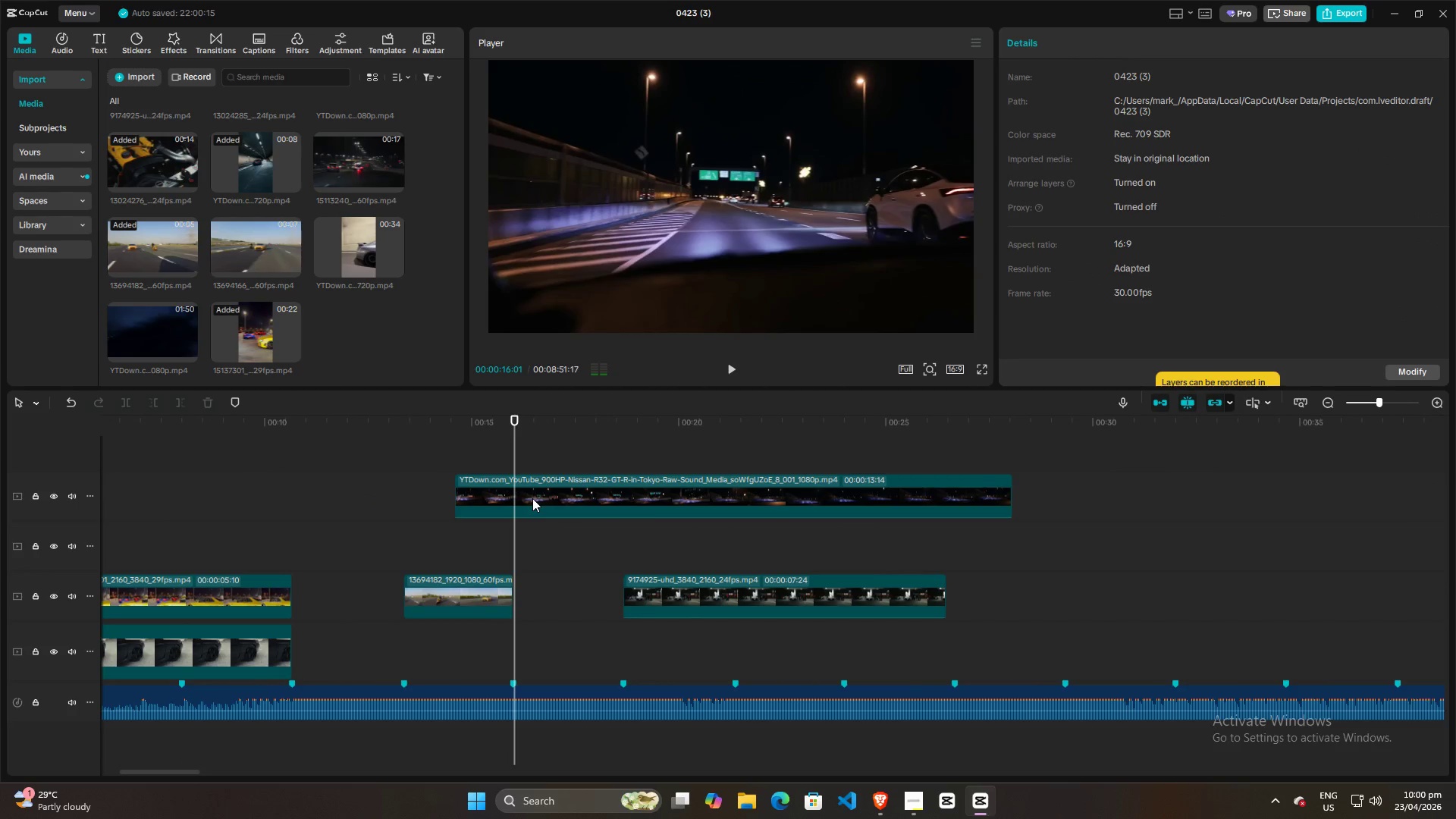 
scroll: coordinate [325, 509], scroll_direction: up, amount: 12.0
 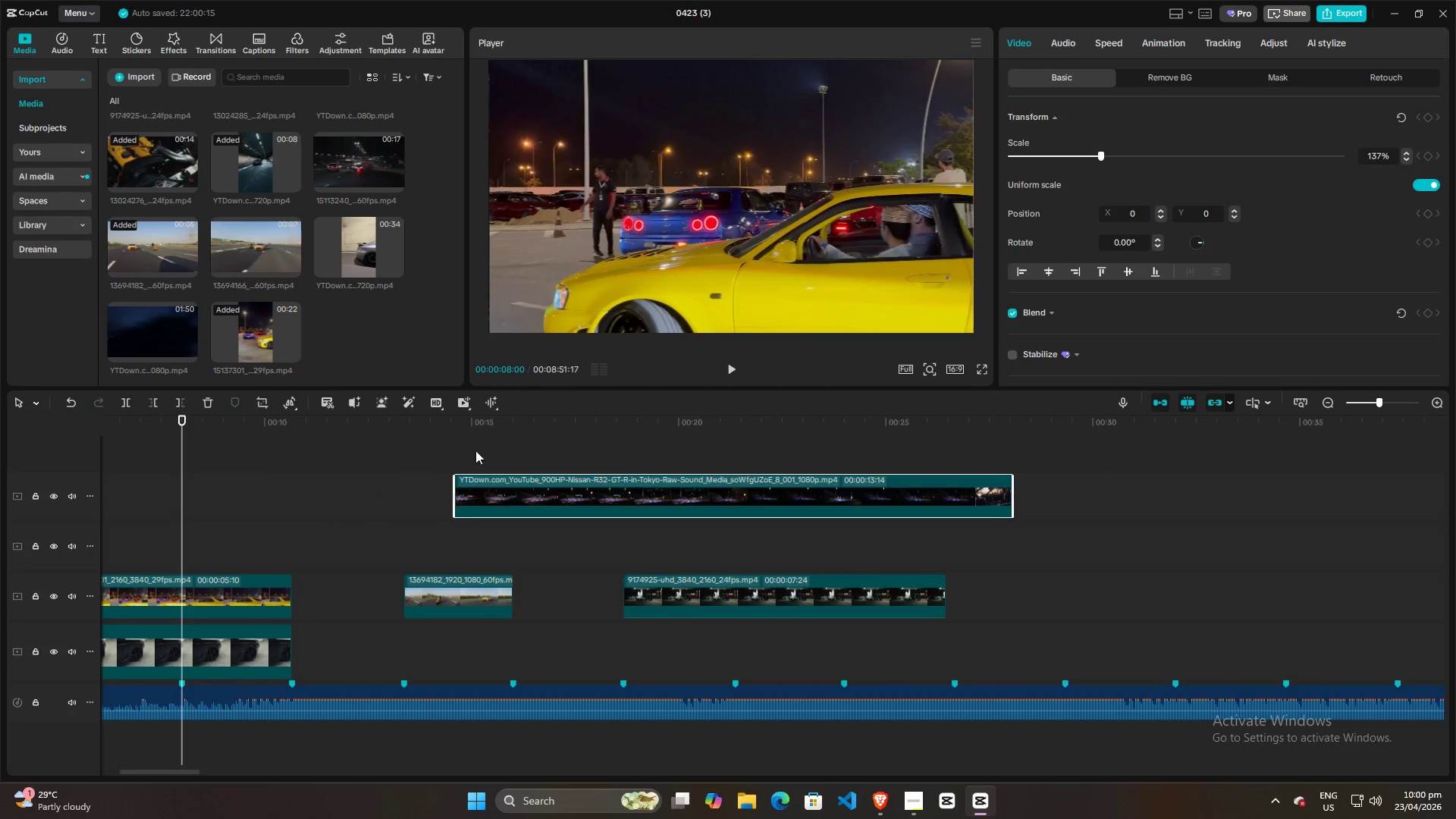 
hold_key(key=ControlLeft, duration=0.7)
 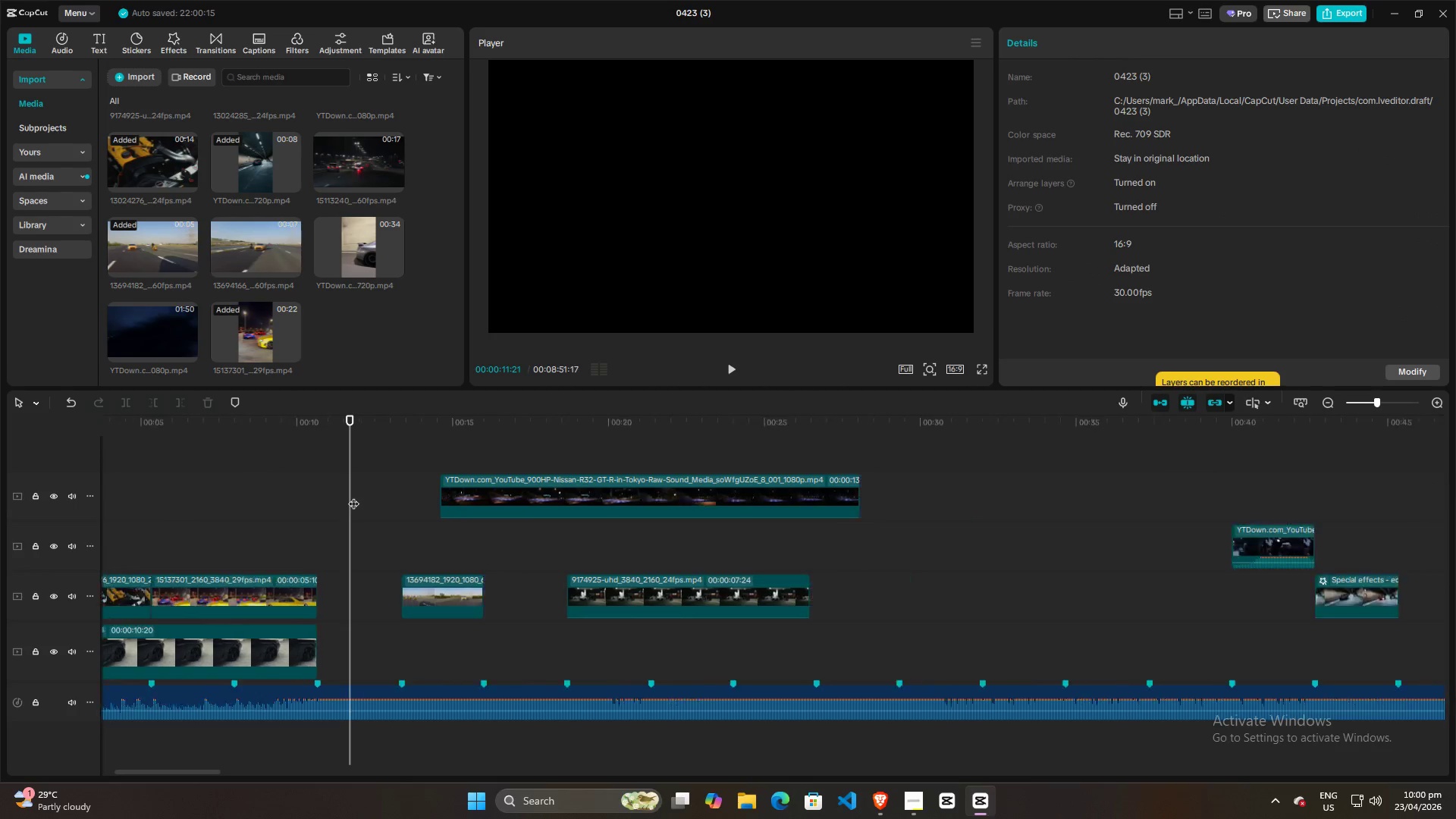 
left_click([350, 497])
 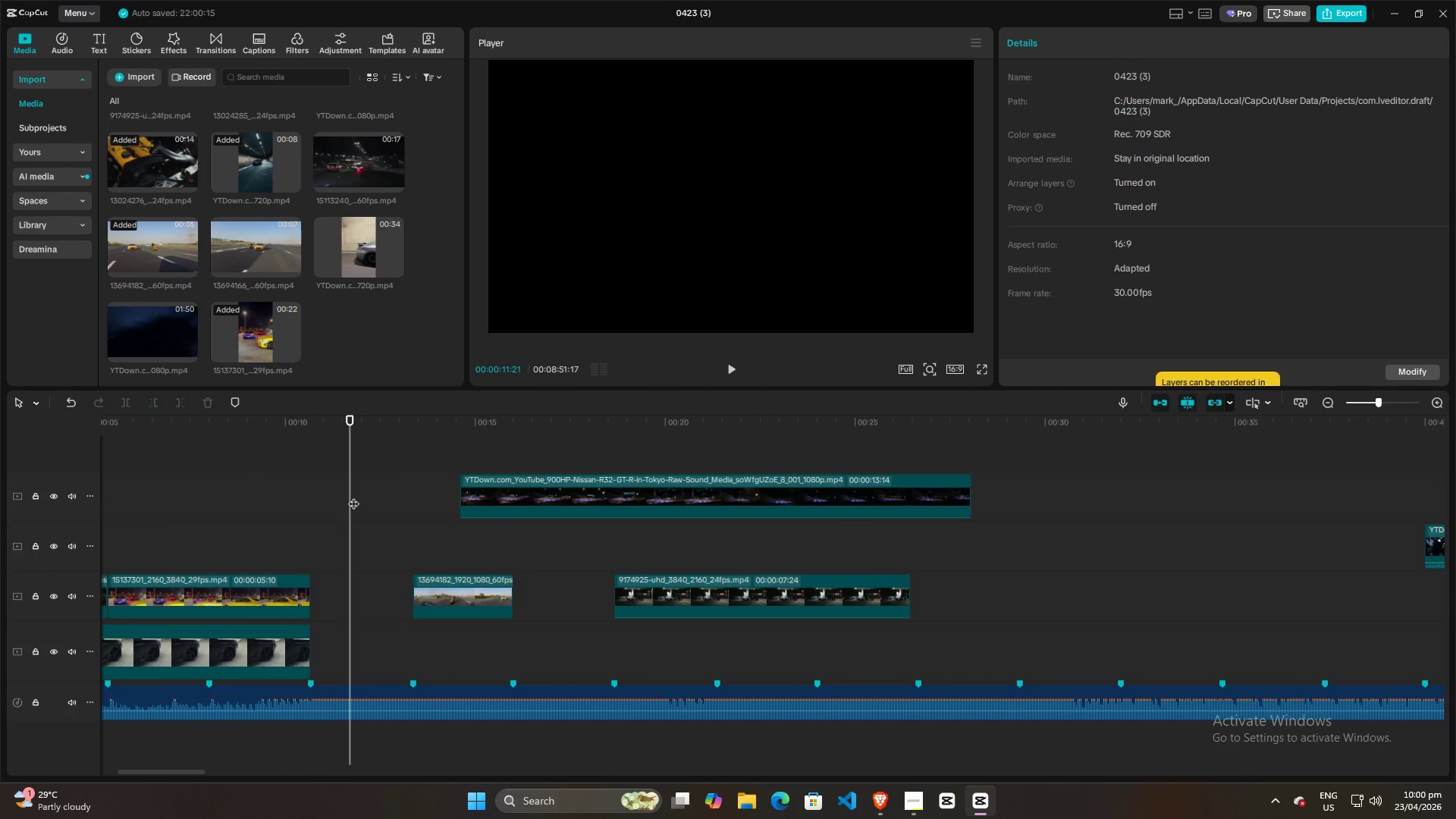 
hold_key(key=ControlLeft, duration=0.69)
 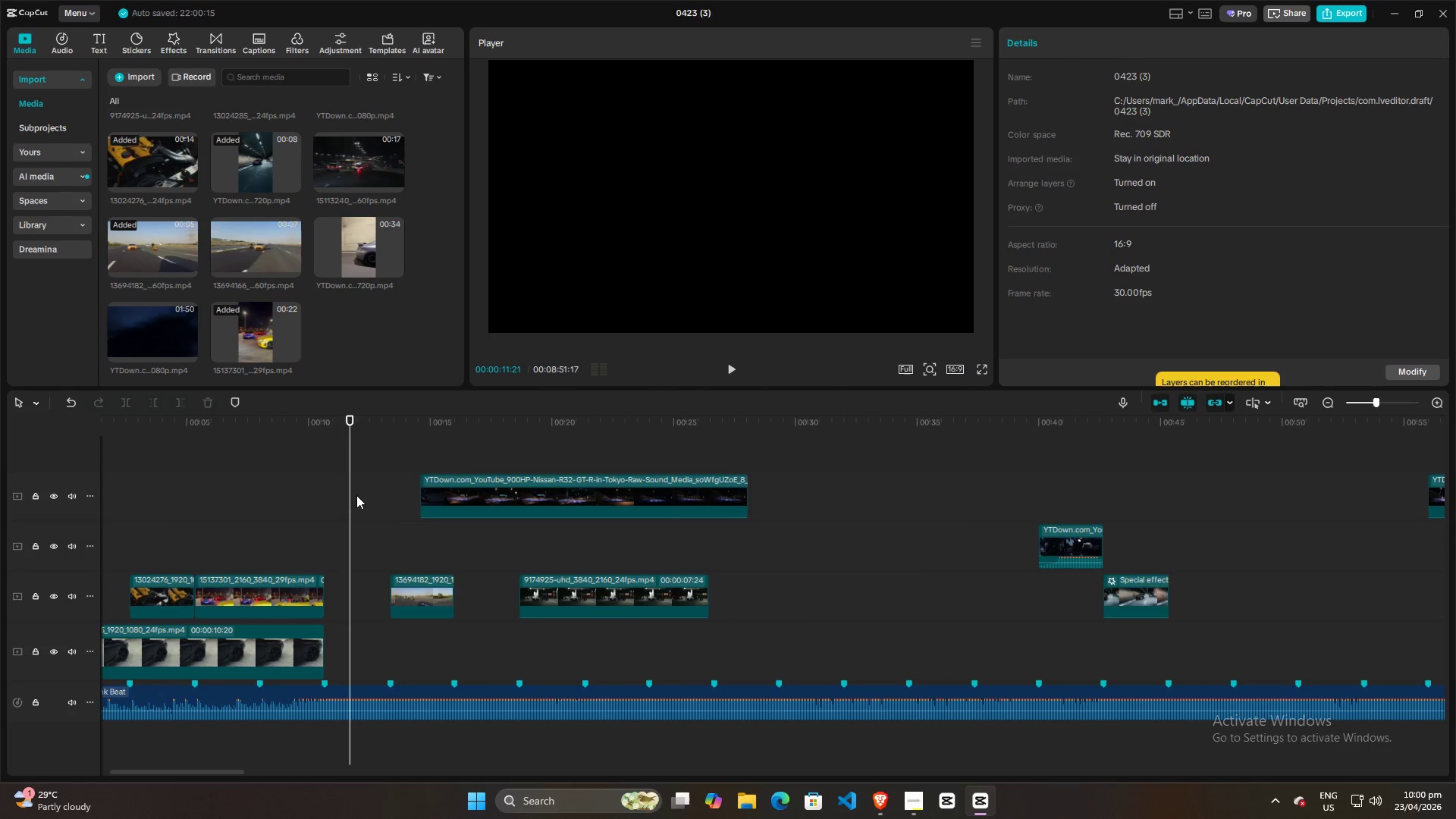 
scroll: coordinate [353, 496], scroll_direction: down, amount: 10.0
 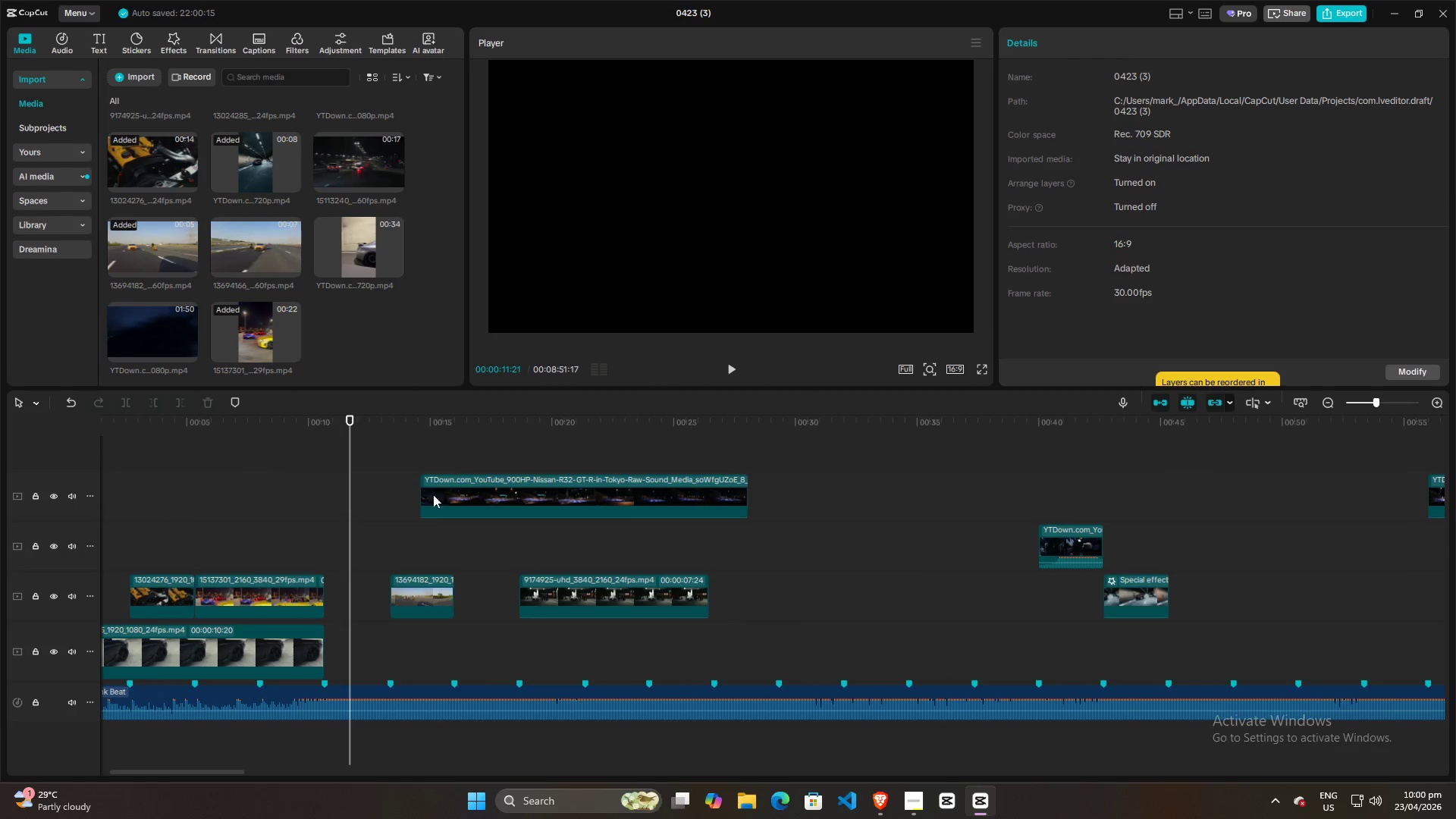 
hold_key(key=ControlLeft, duration=0.89)
 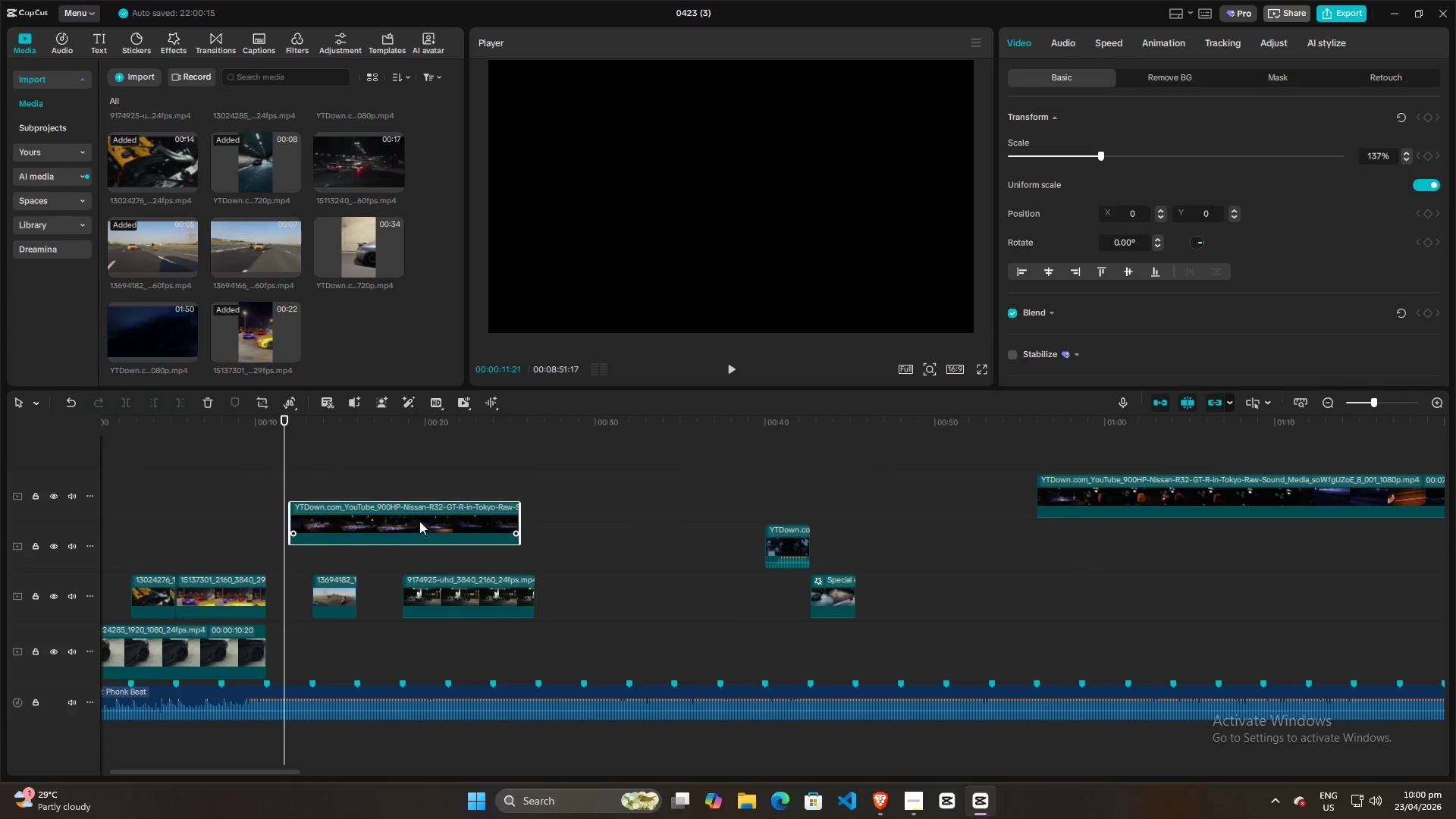 
left_click_drag(start_coordinate=[465, 491], to_coordinate=[400, 533])
 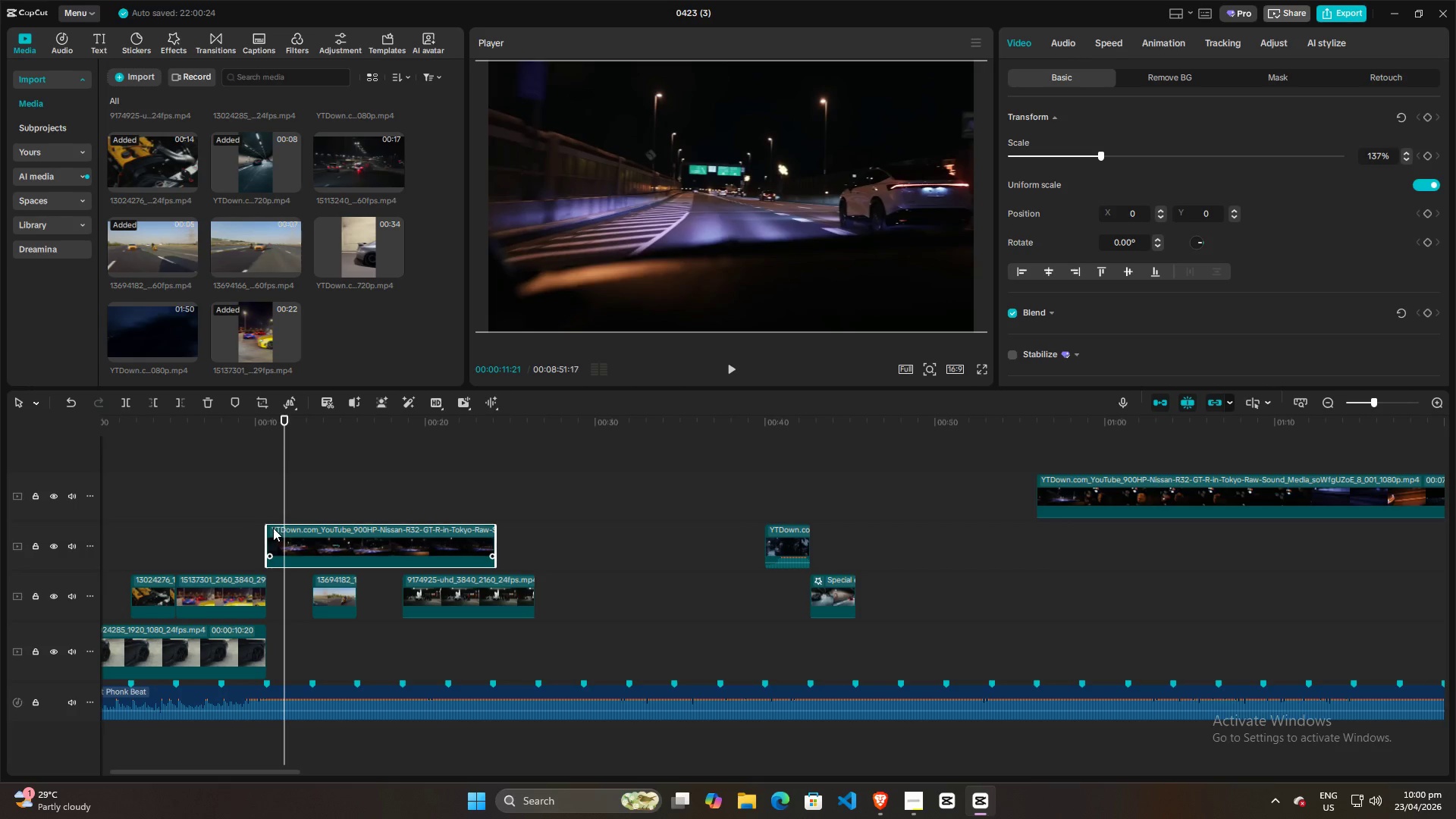 
scroll: coordinate [568, 491], scroll_direction: down, amount: 3.0
 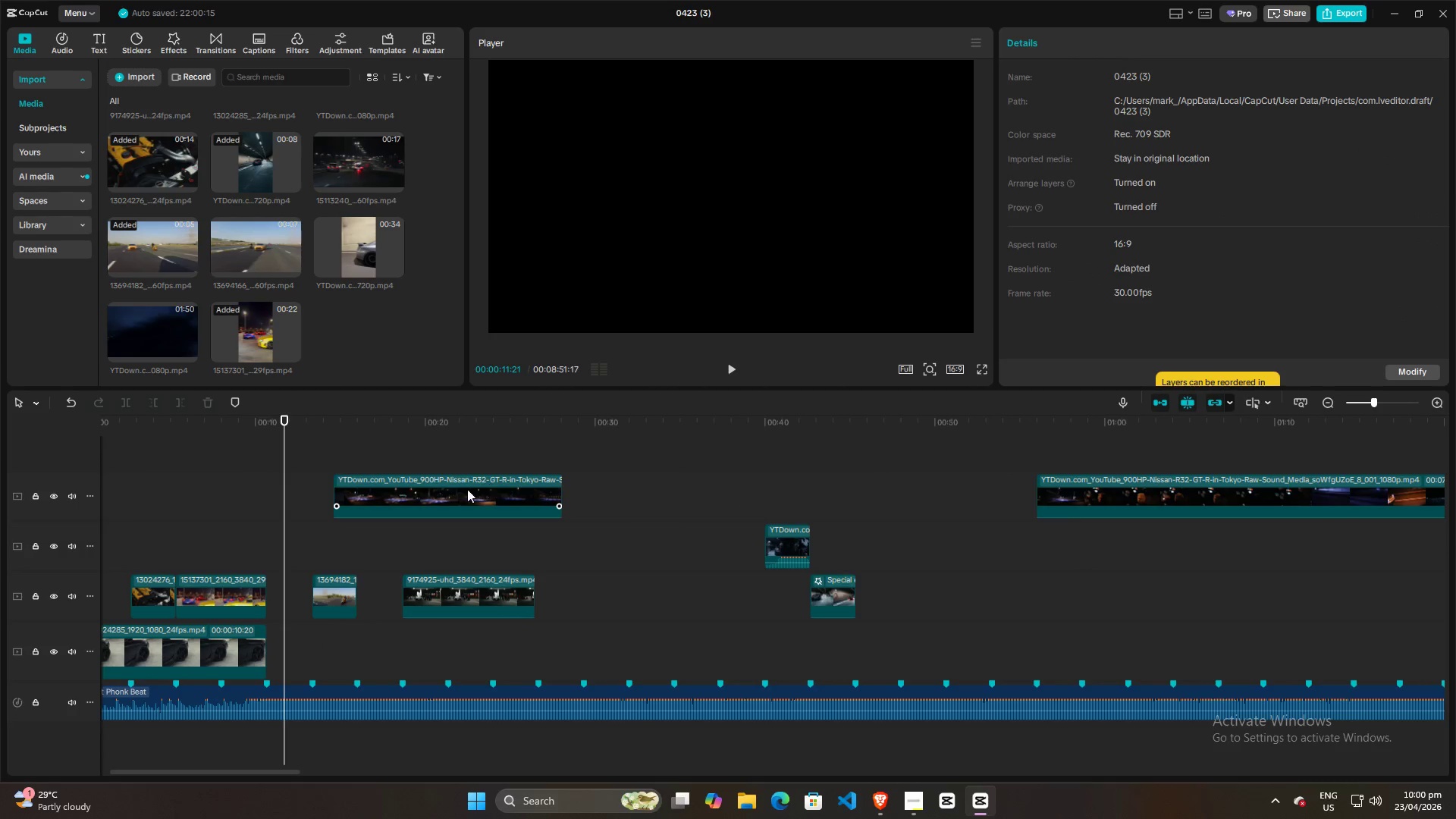 
left_click([248, 519])
 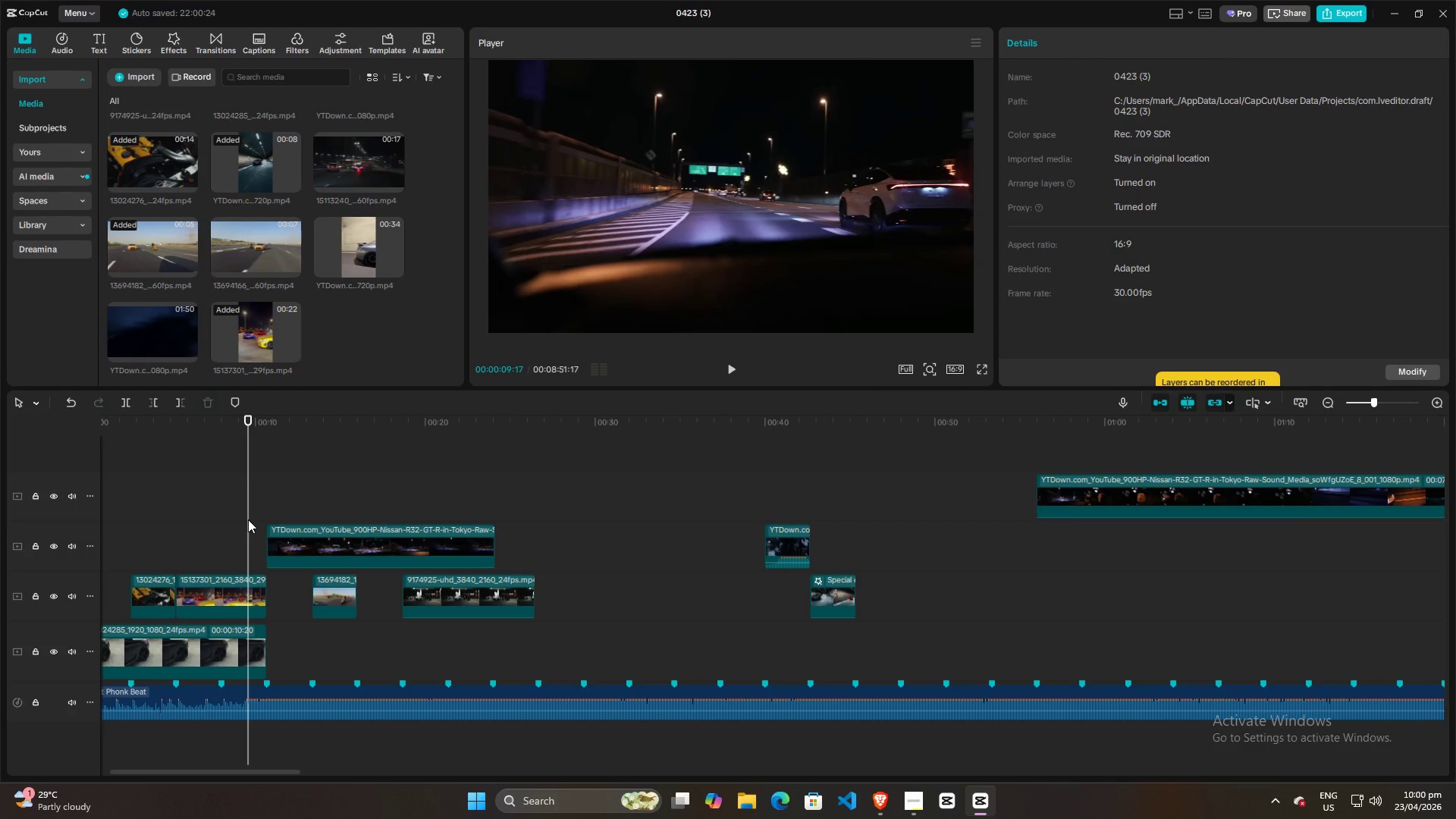 
key(Space)
 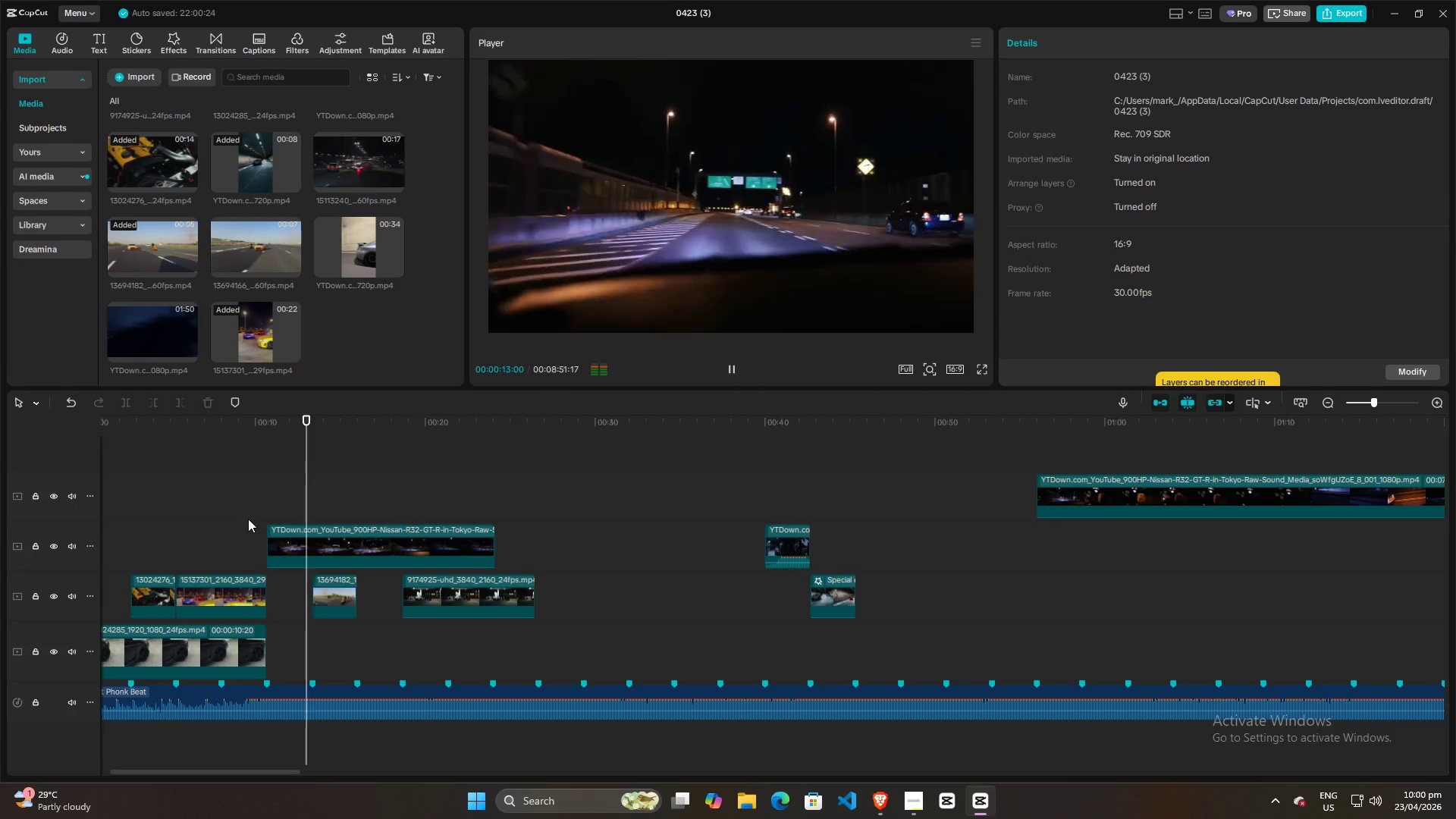 
key(Space)
 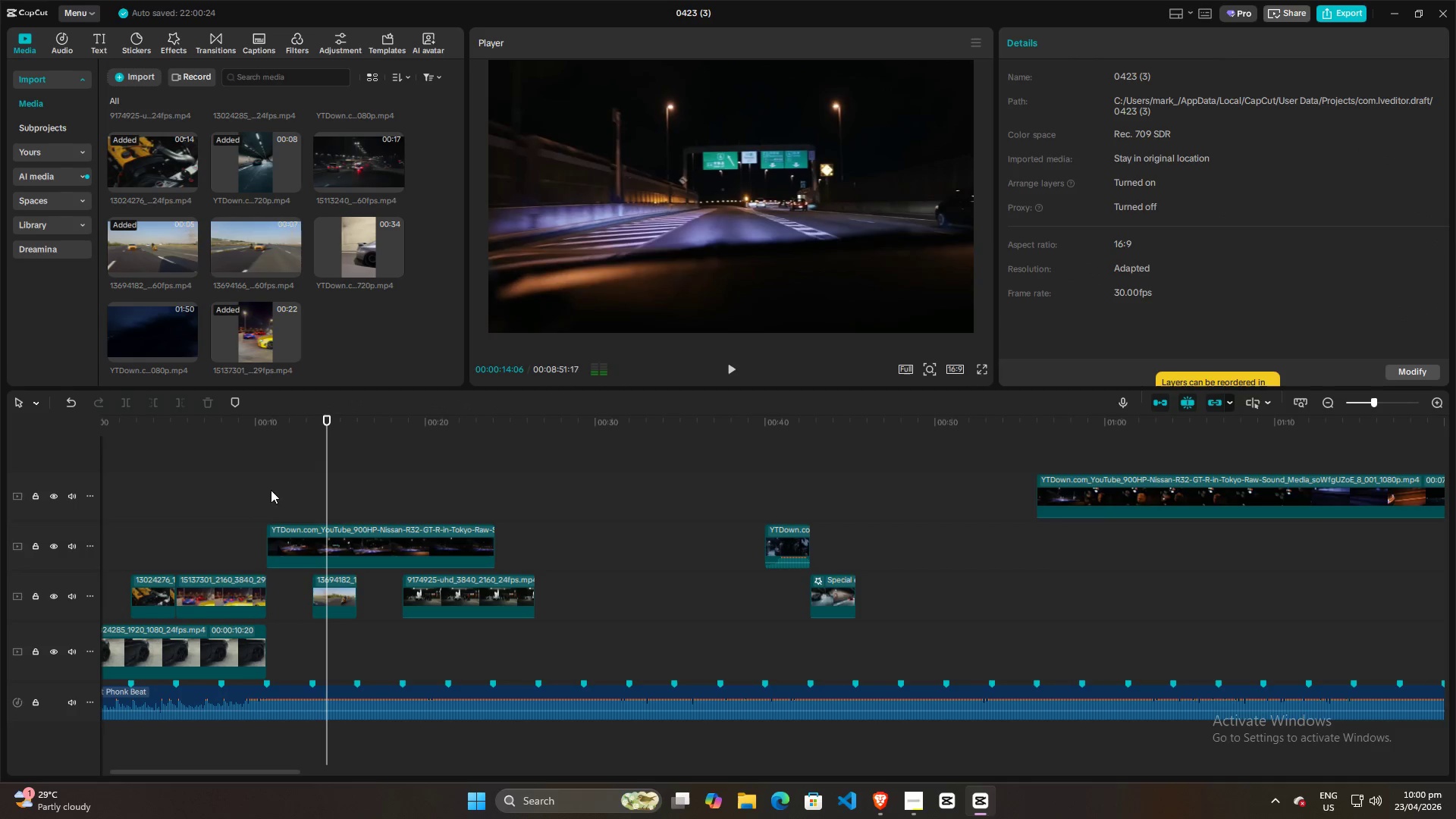 
left_click([256, 487])
 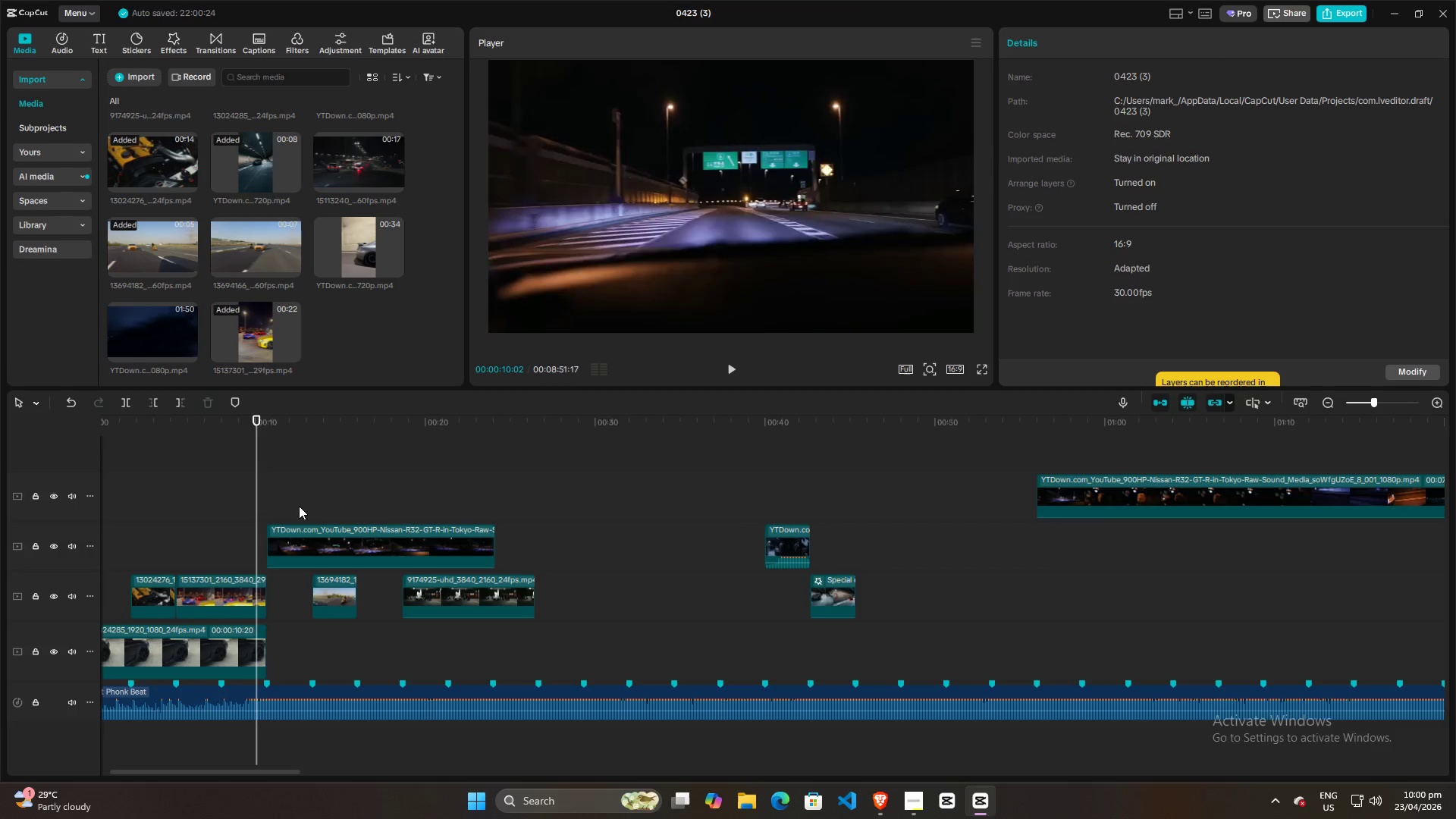 
key(Space)
 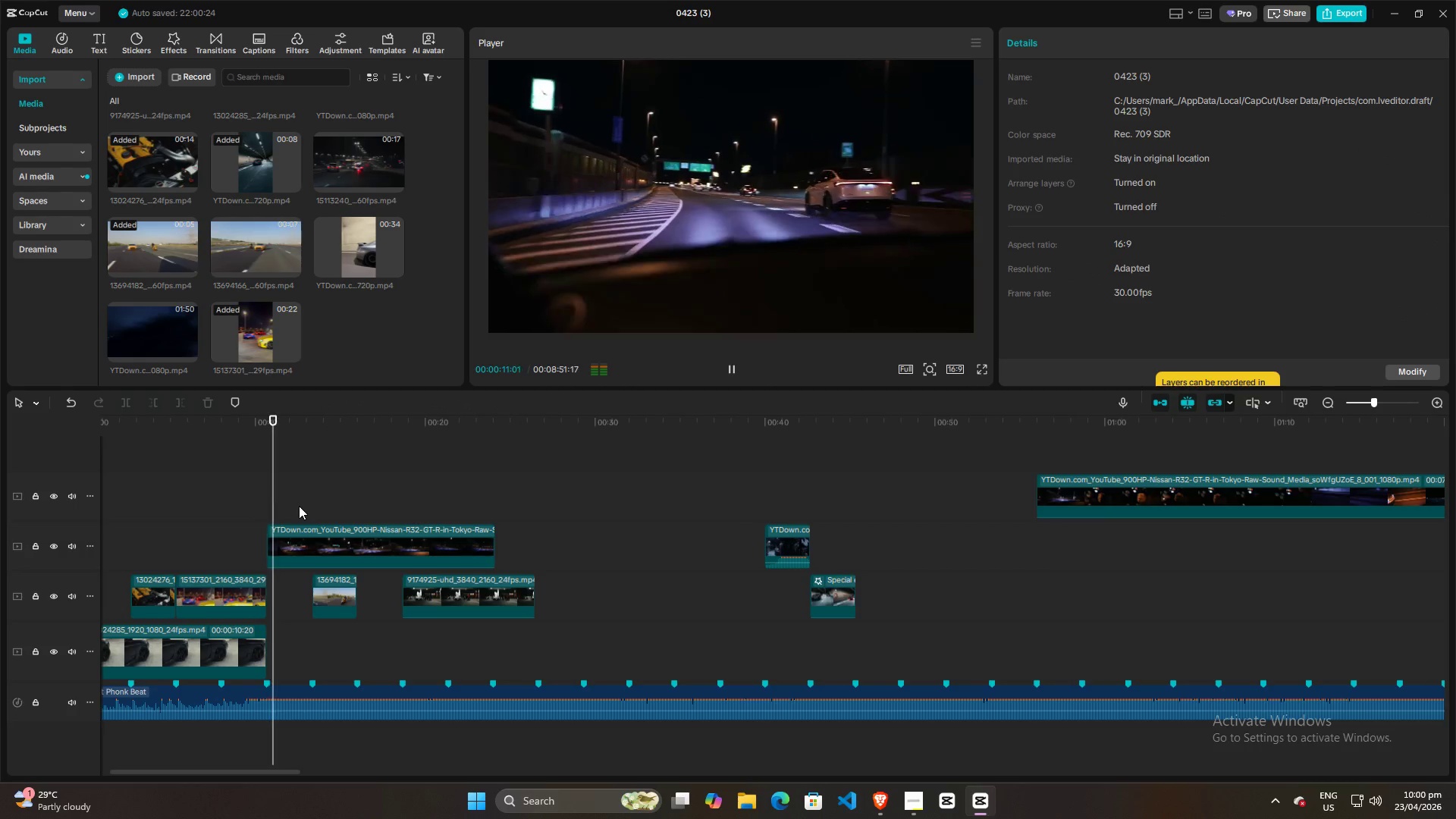 
key(Space)
 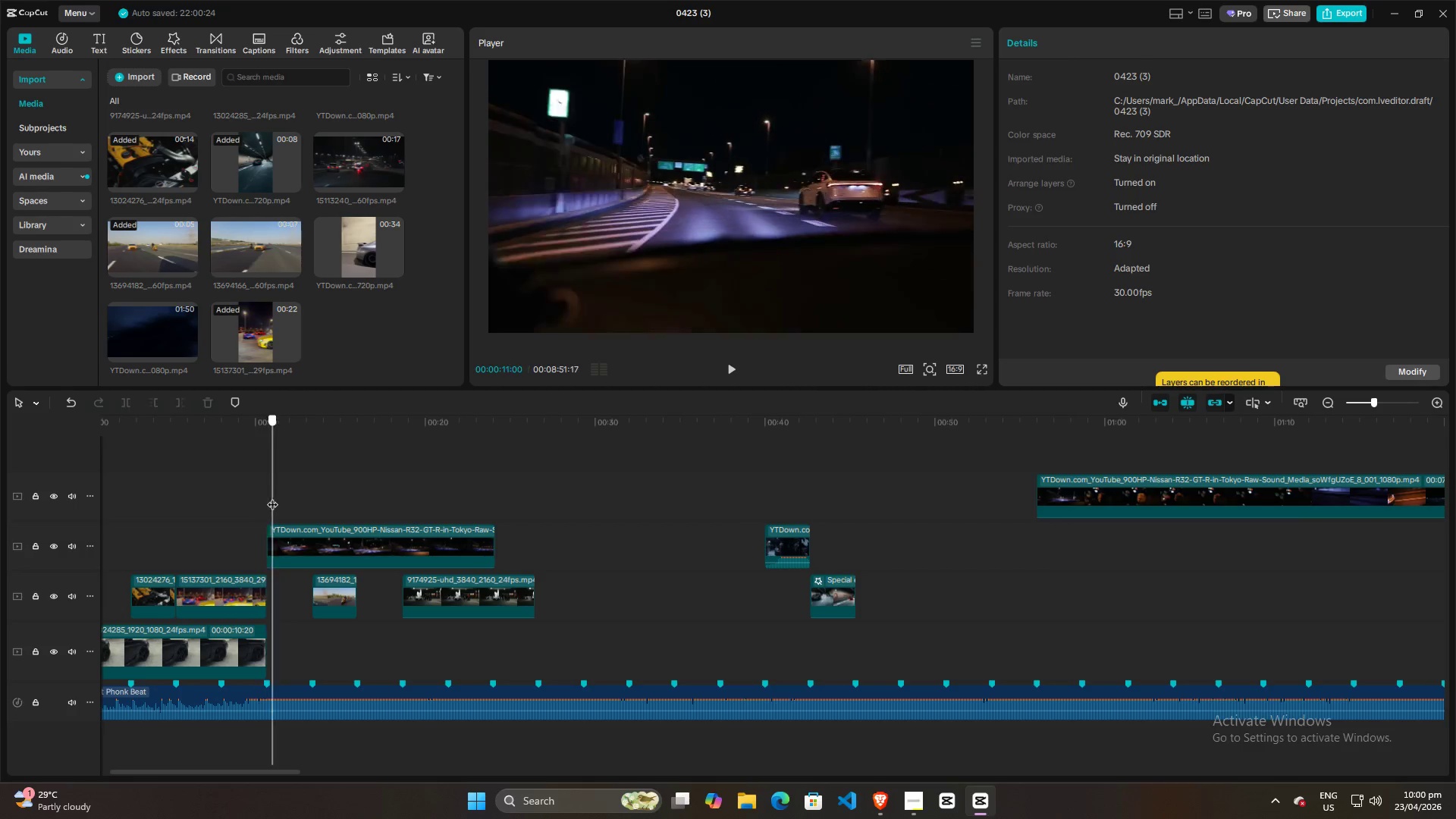 
wait(7.94)
 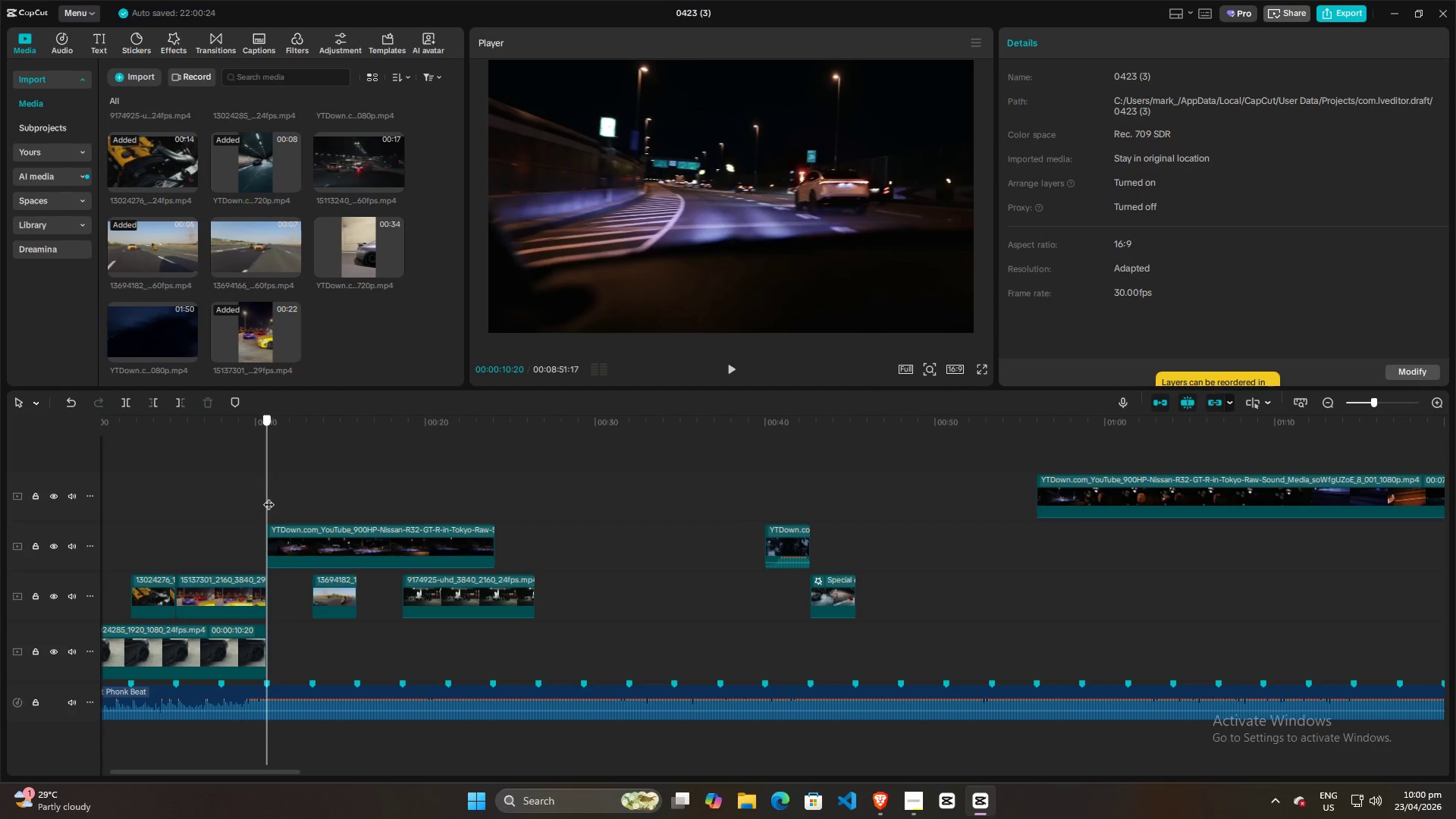 
left_click([299, 533])
 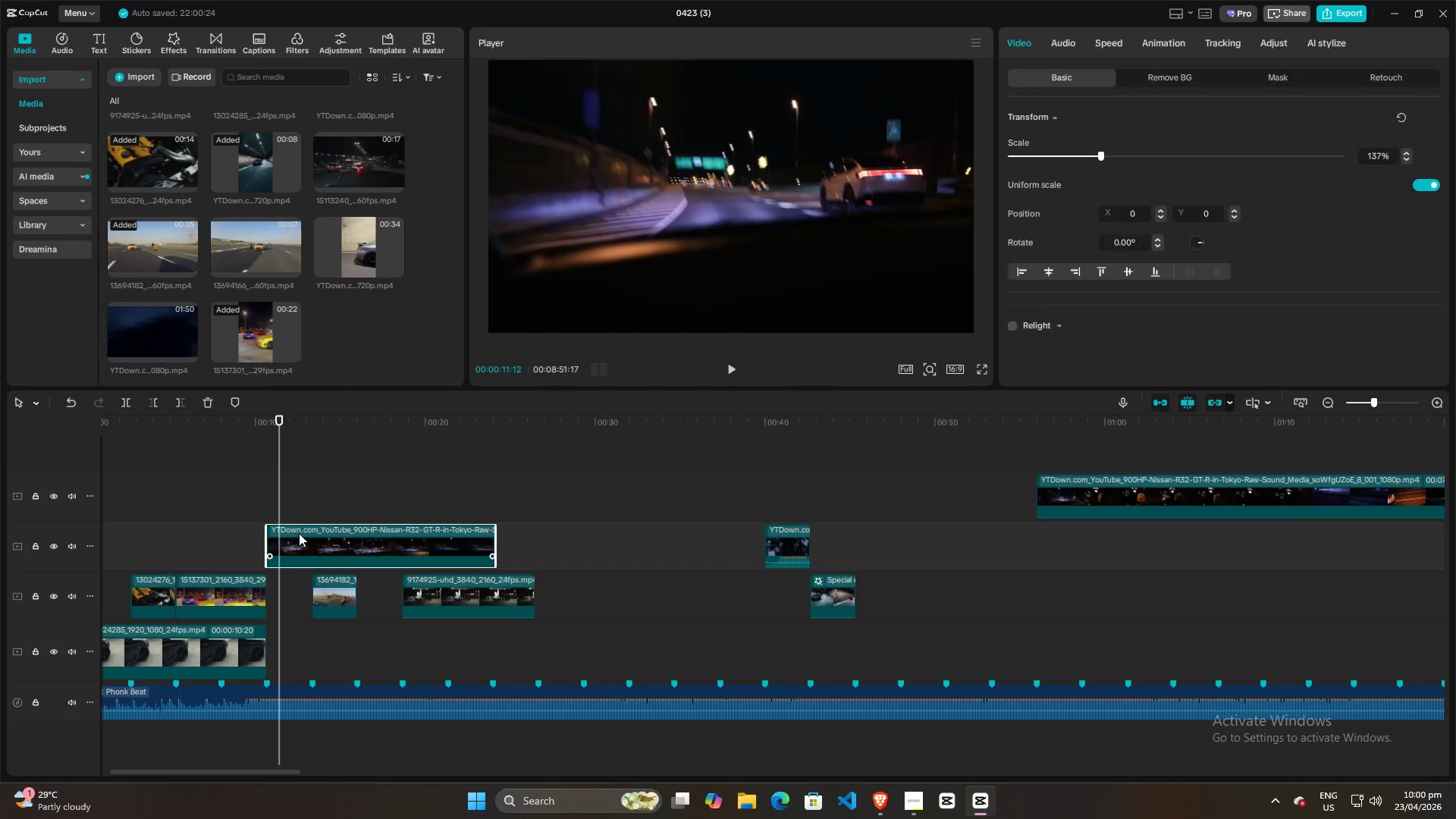 
key(Q)
 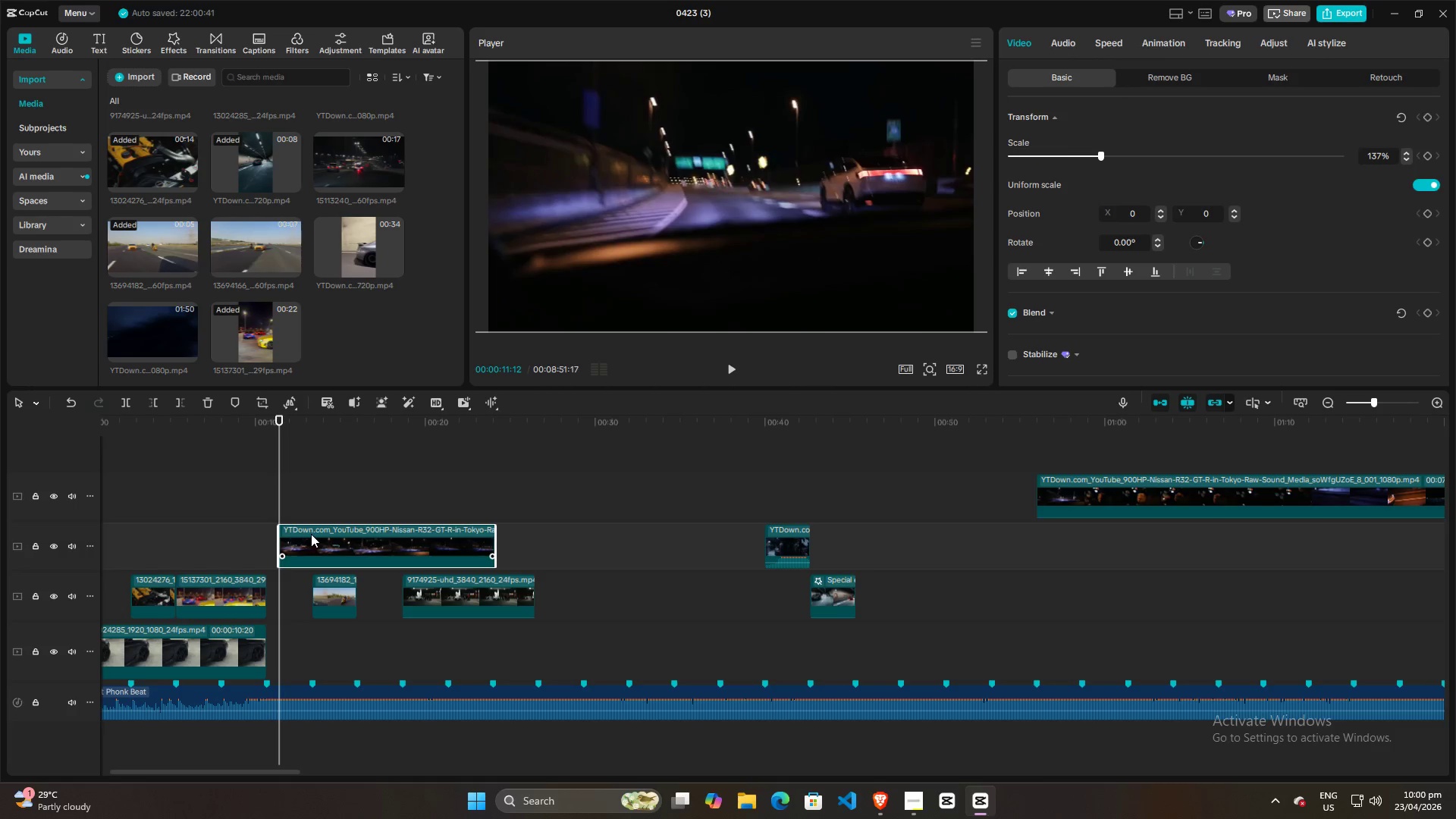 
left_click_drag(start_coordinate=[311, 534], to_coordinate=[301, 535])
 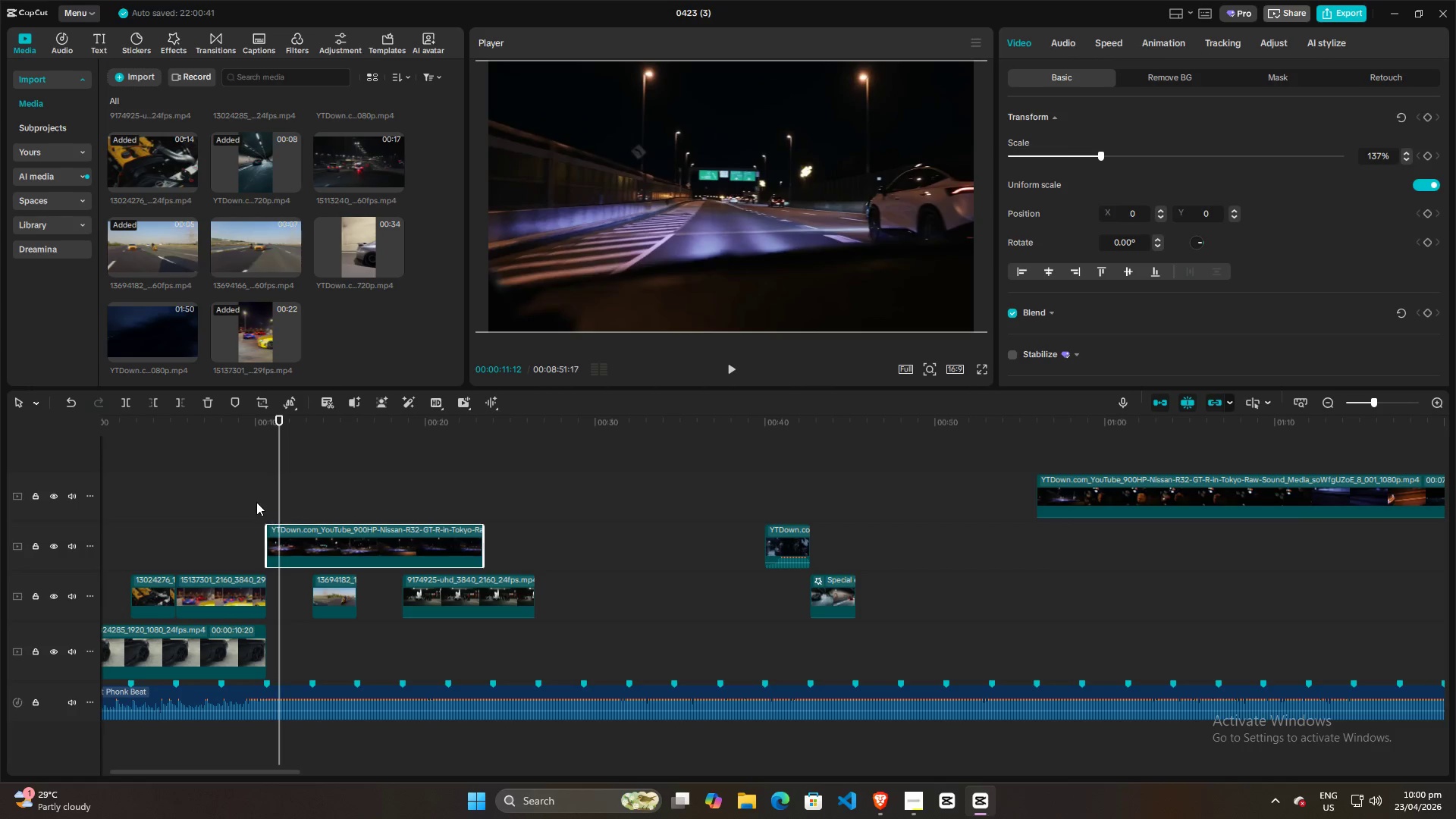 
left_click([256, 502])
 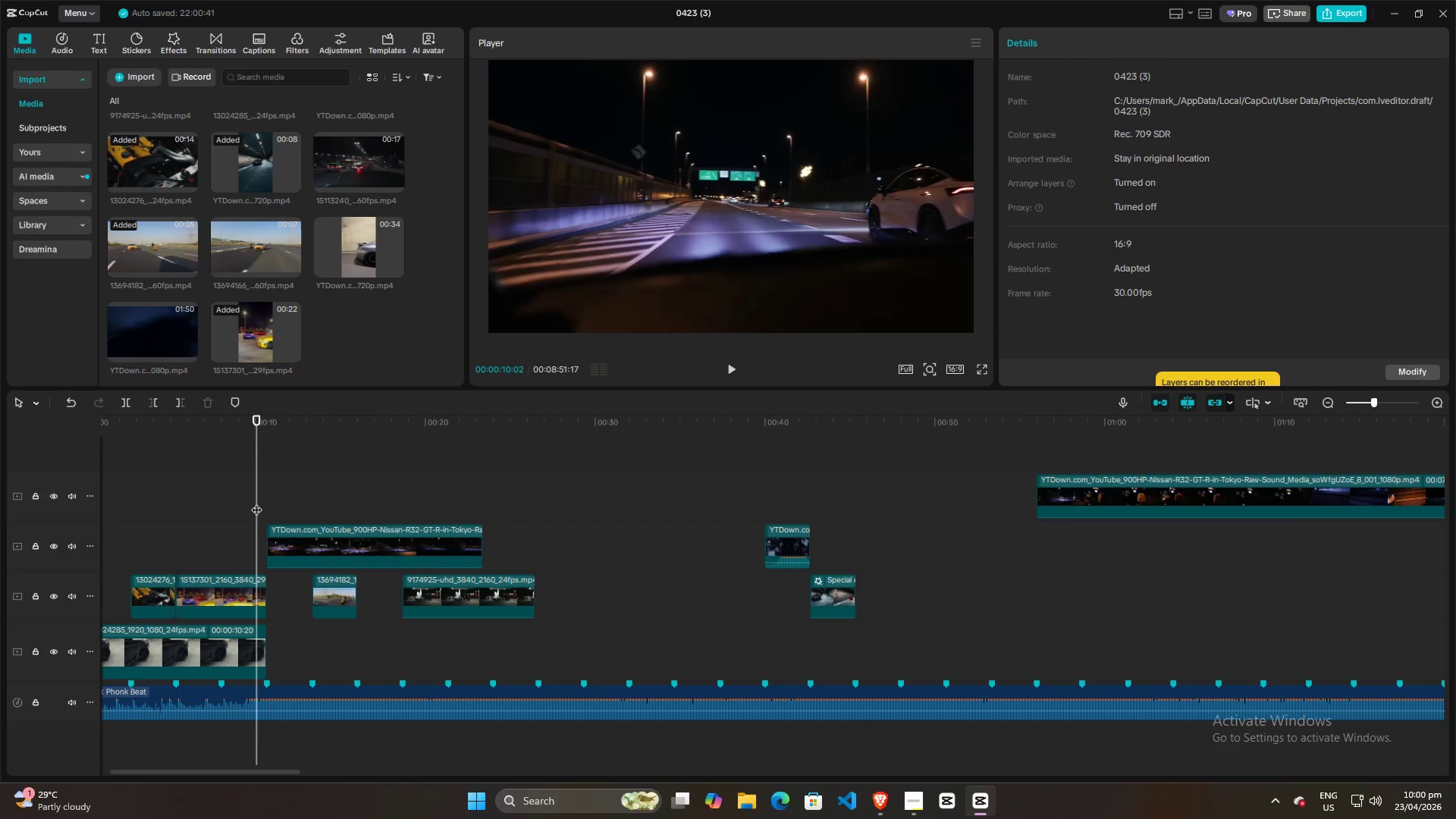 
key(Space)
 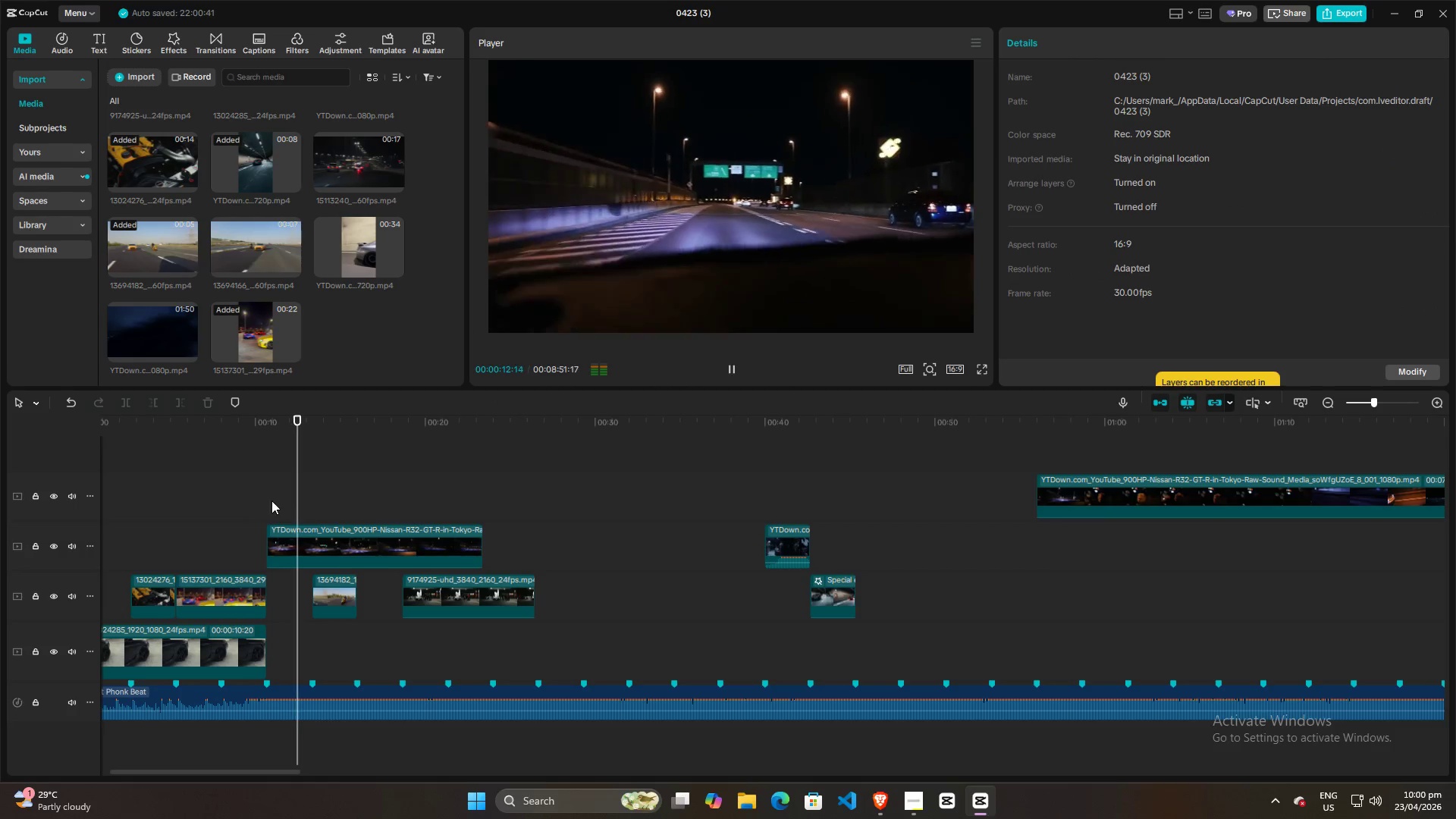 
key(Space)
 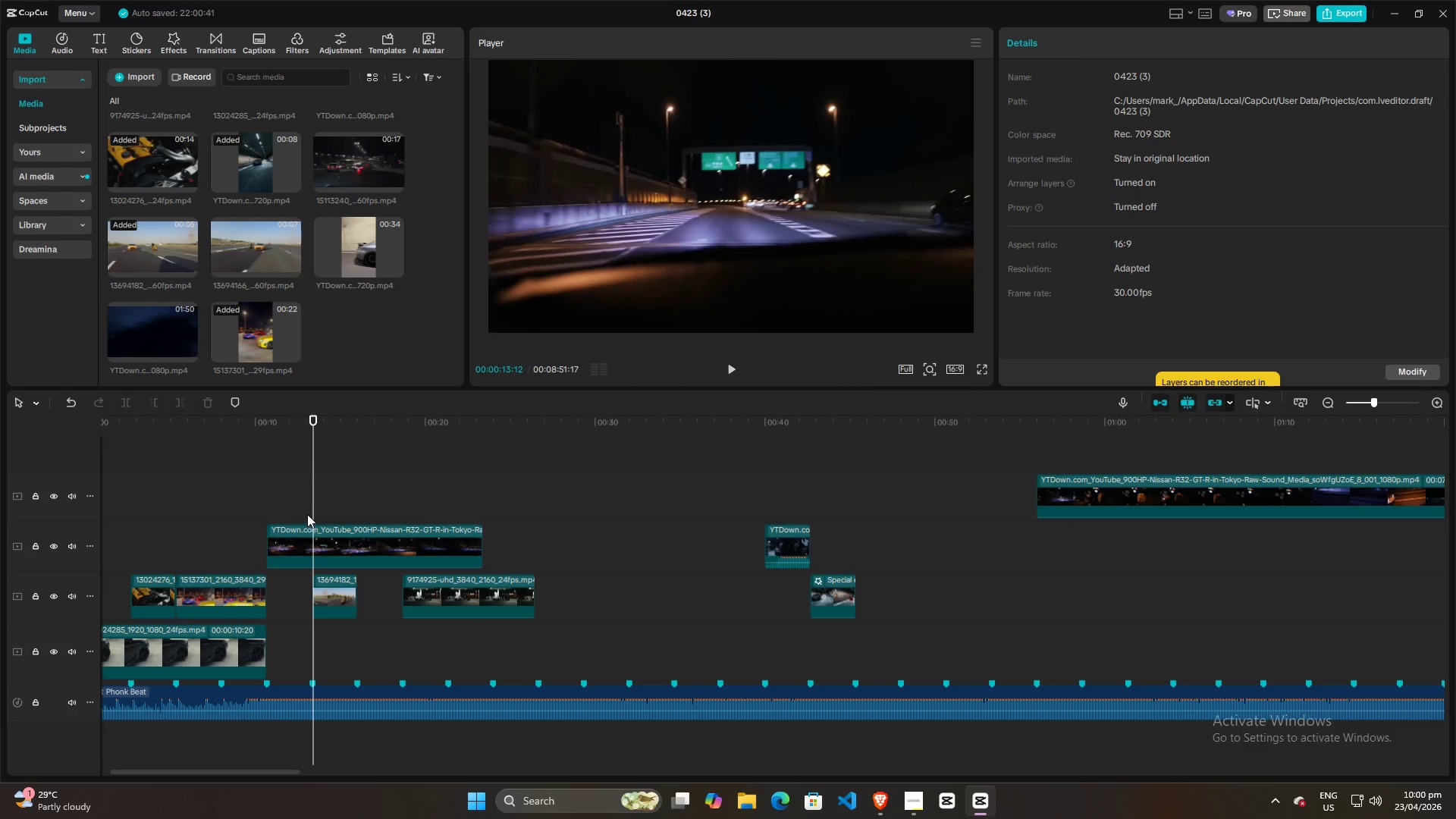 
left_click_drag(start_coordinate=[312, 494], to_coordinate=[315, 497])
 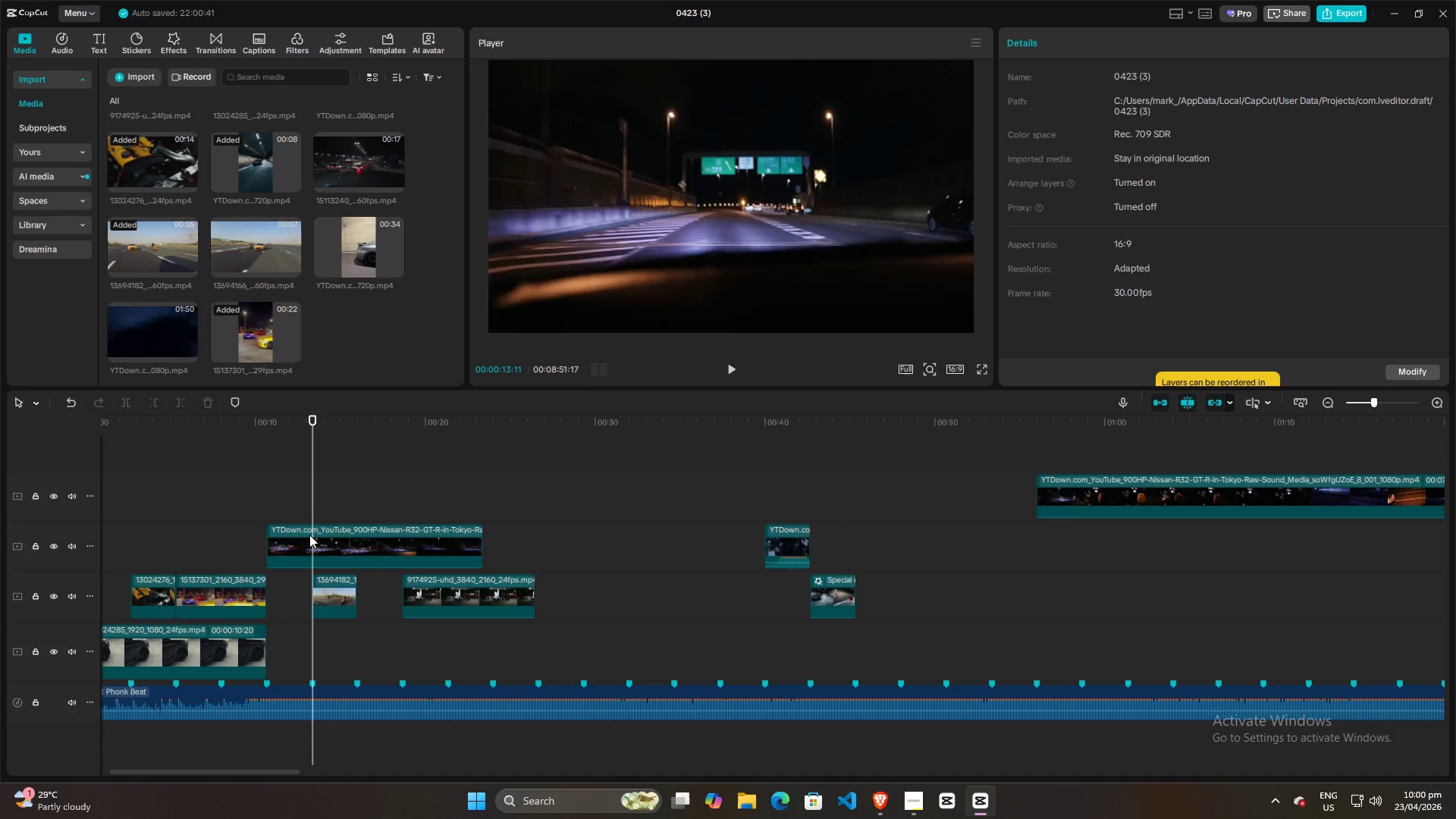 
left_click([309, 538])
 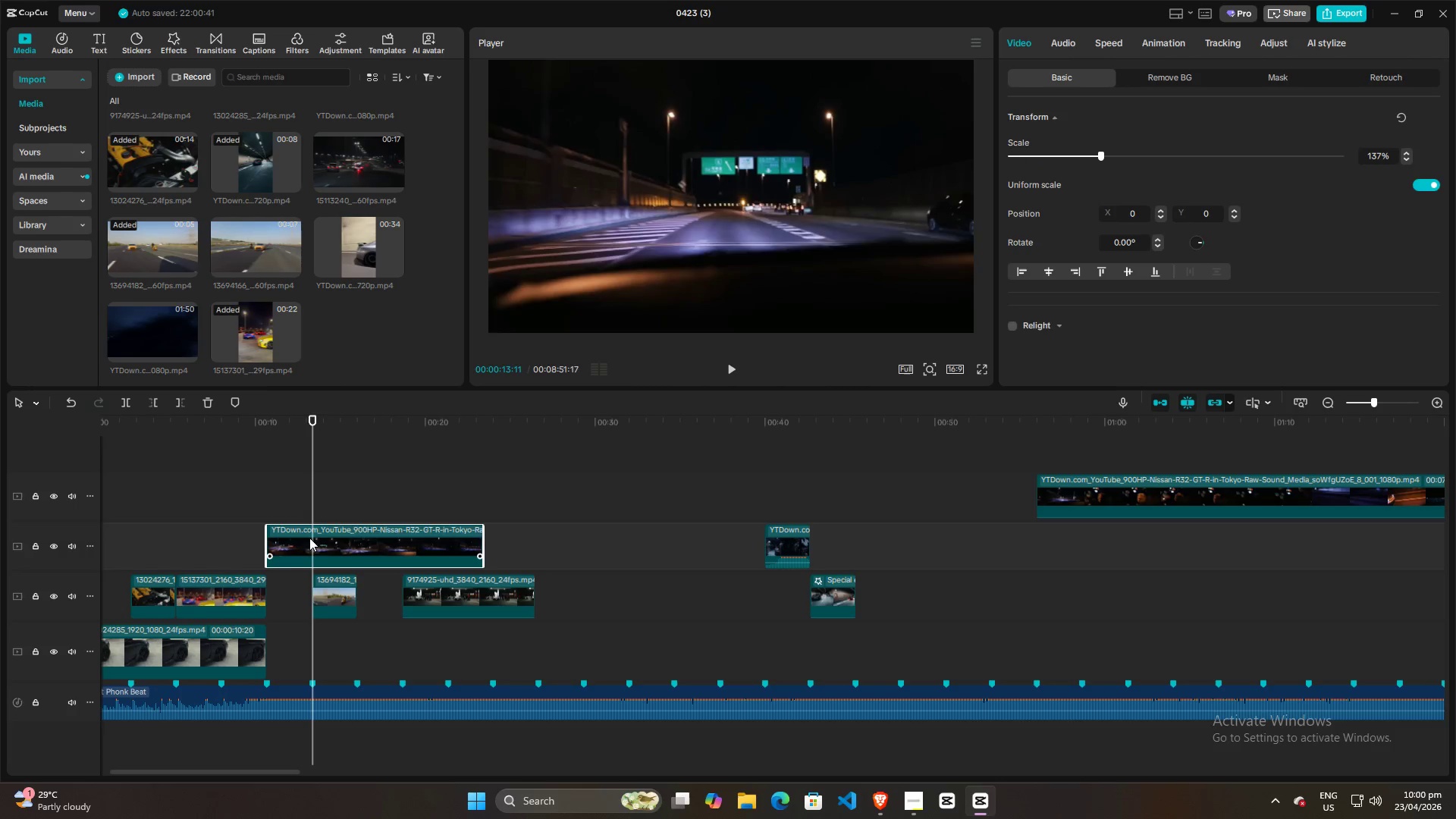 
key(W)
 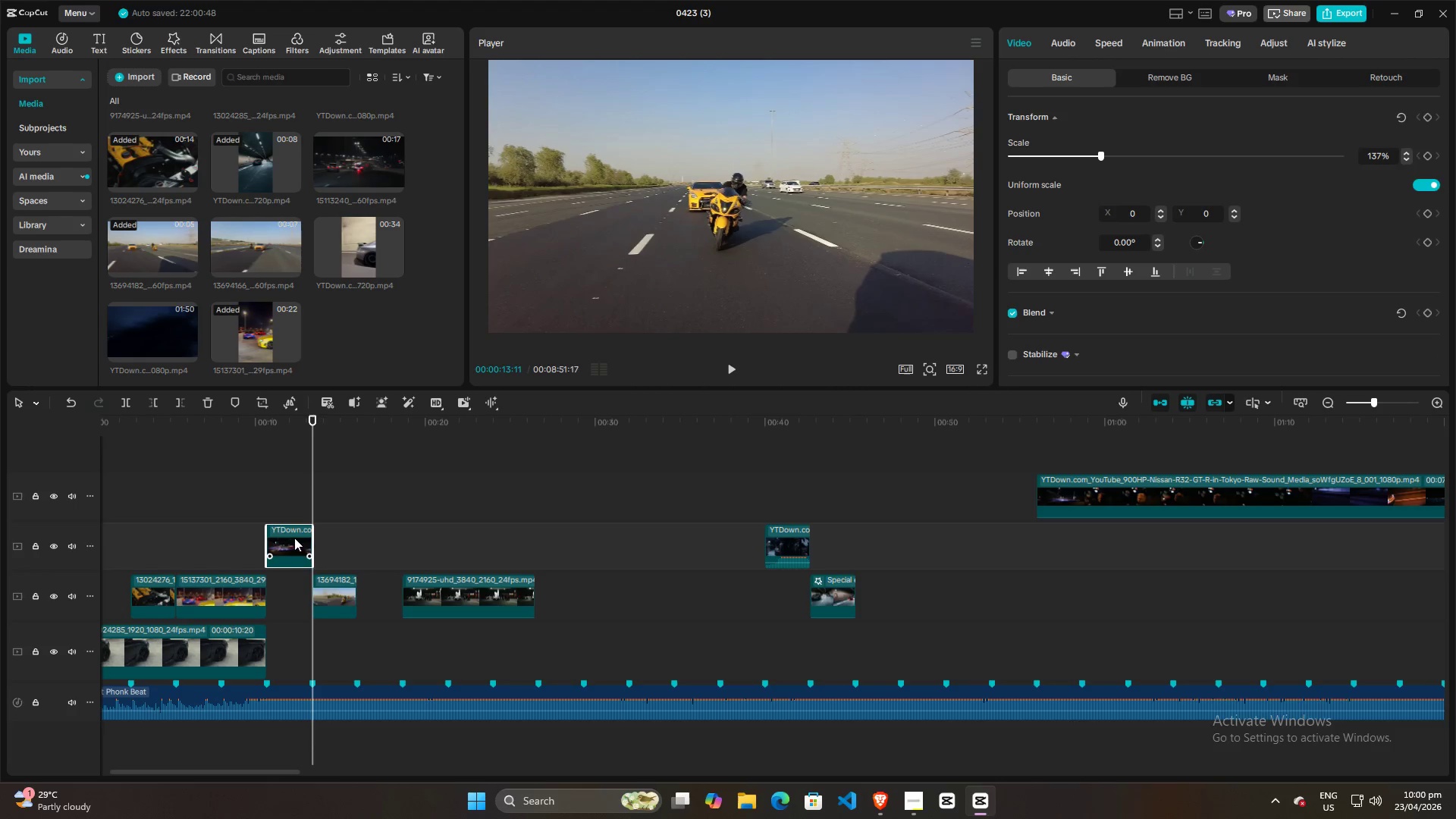 
left_click_drag(start_coordinate=[294, 537], to_coordinate=[292, 589])
 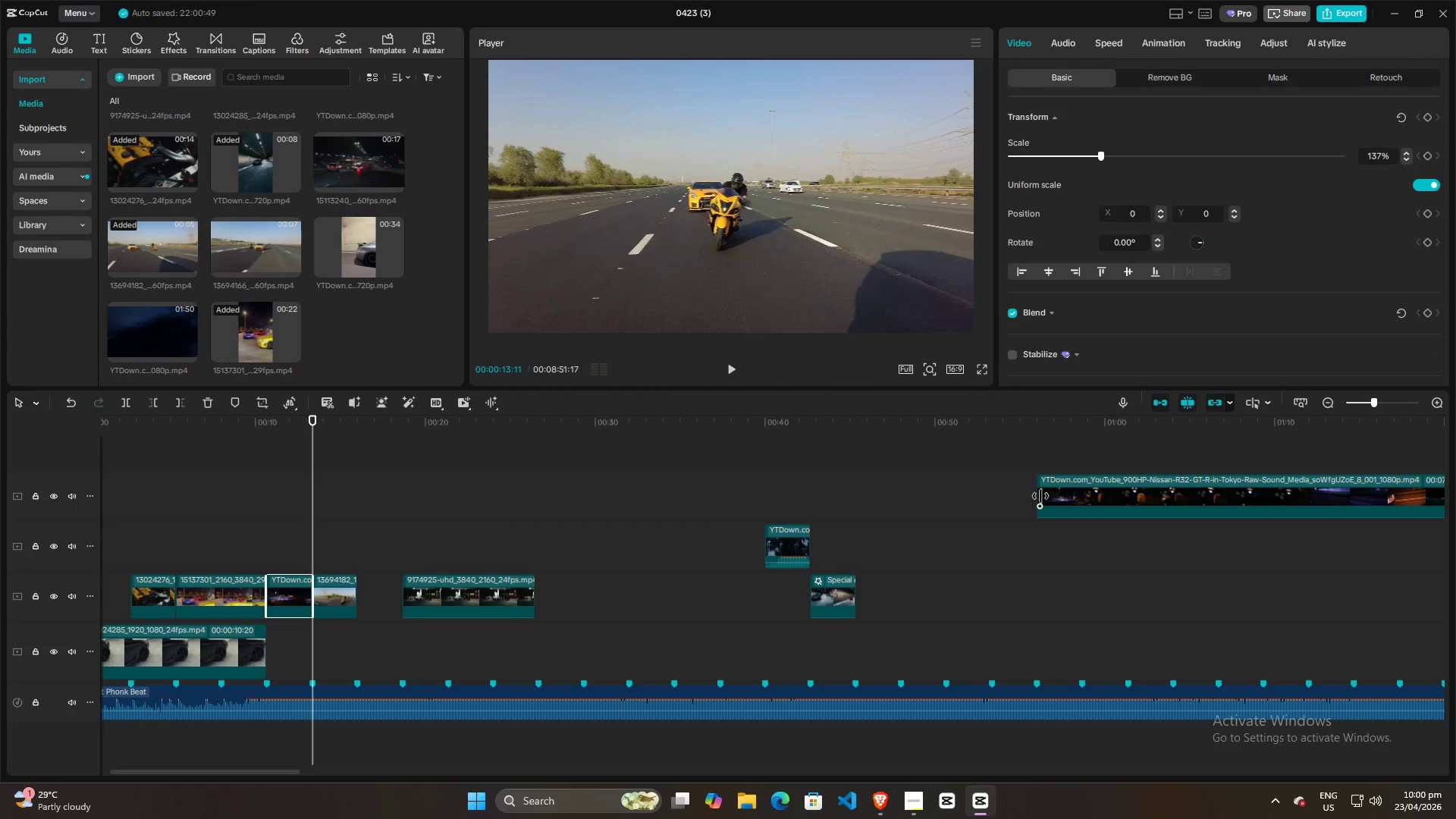 
left_click([1053, 493])
 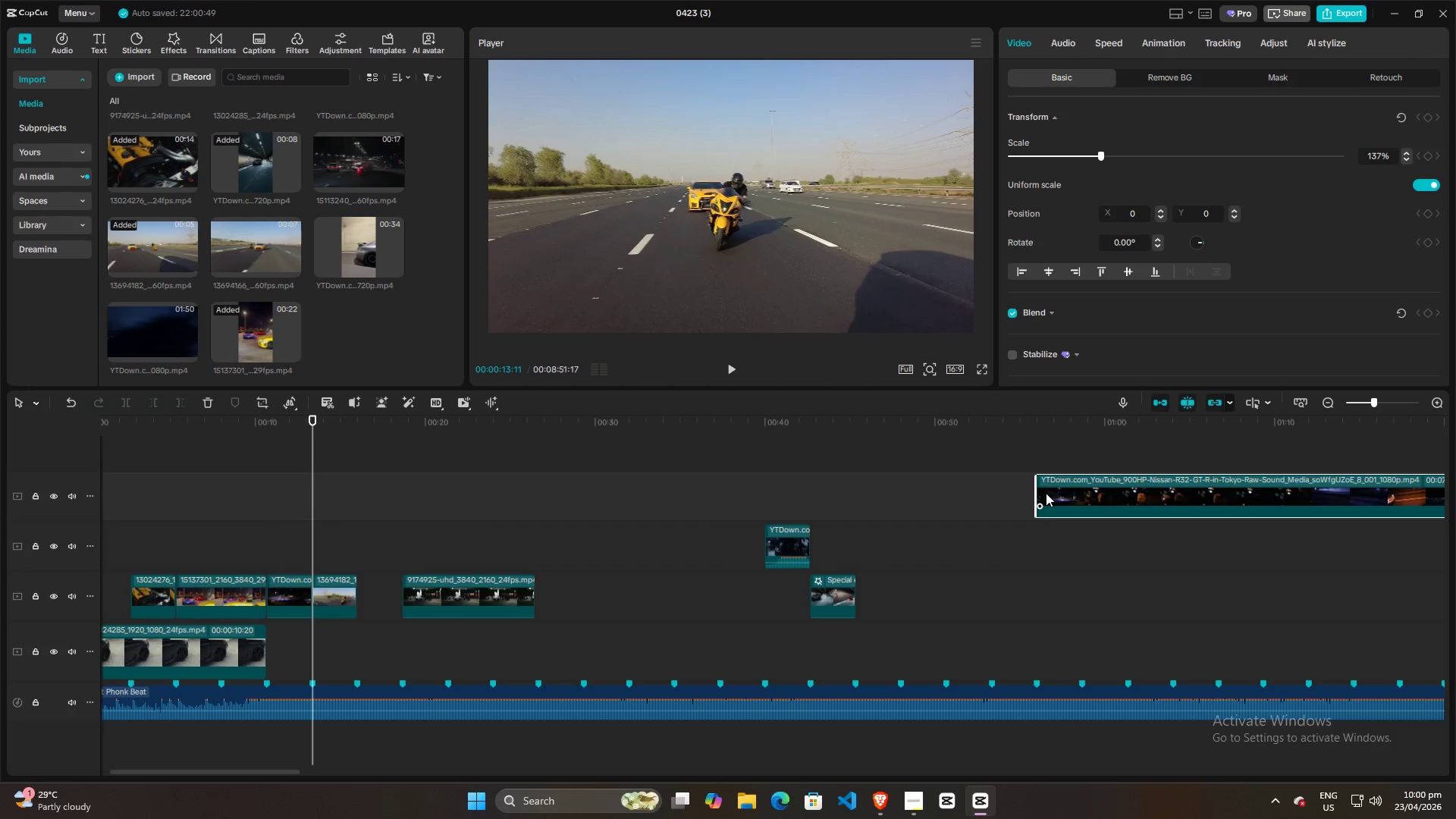 
left_click([1046, 491])
 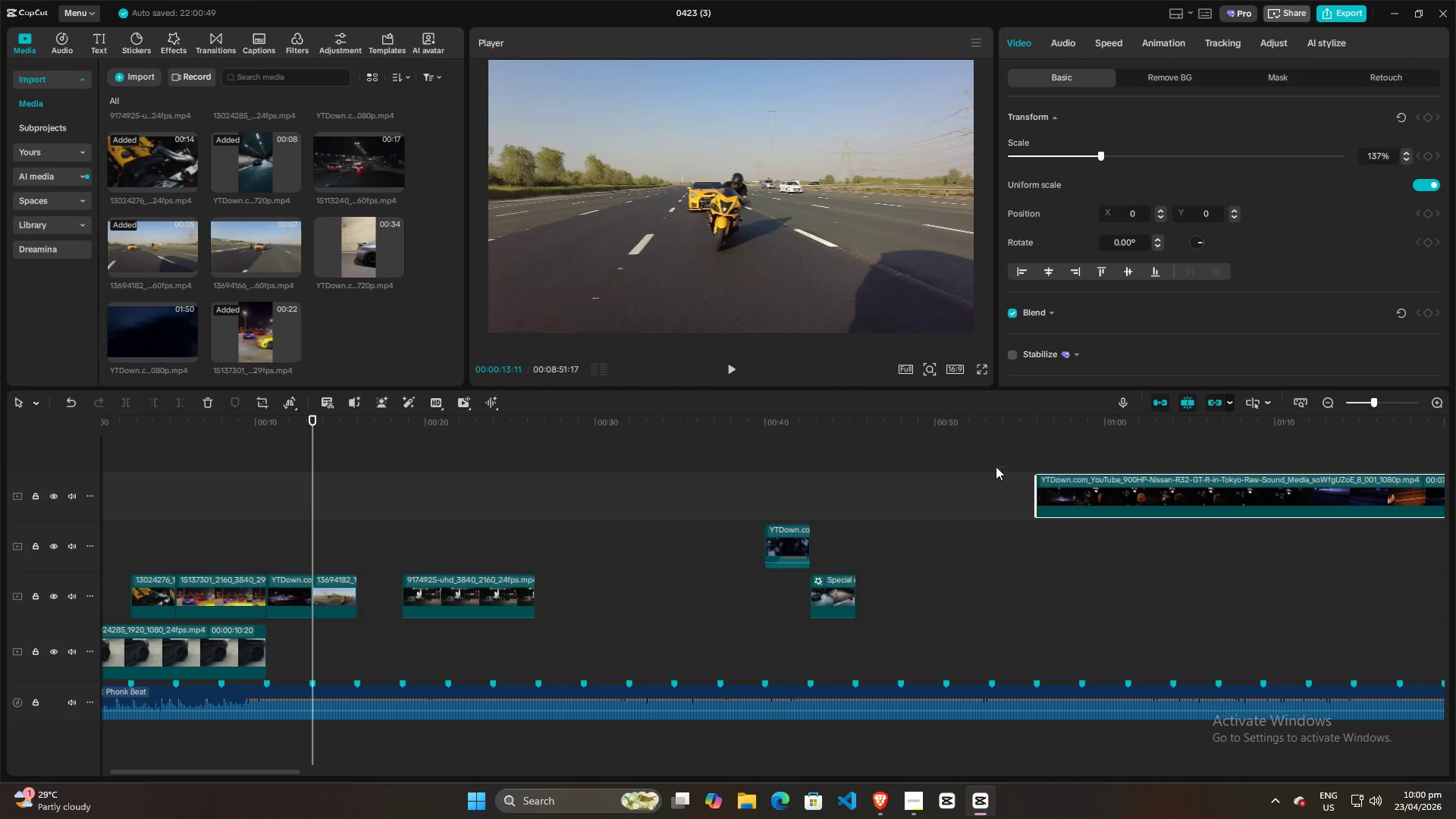 
left_click([1034, 455])
 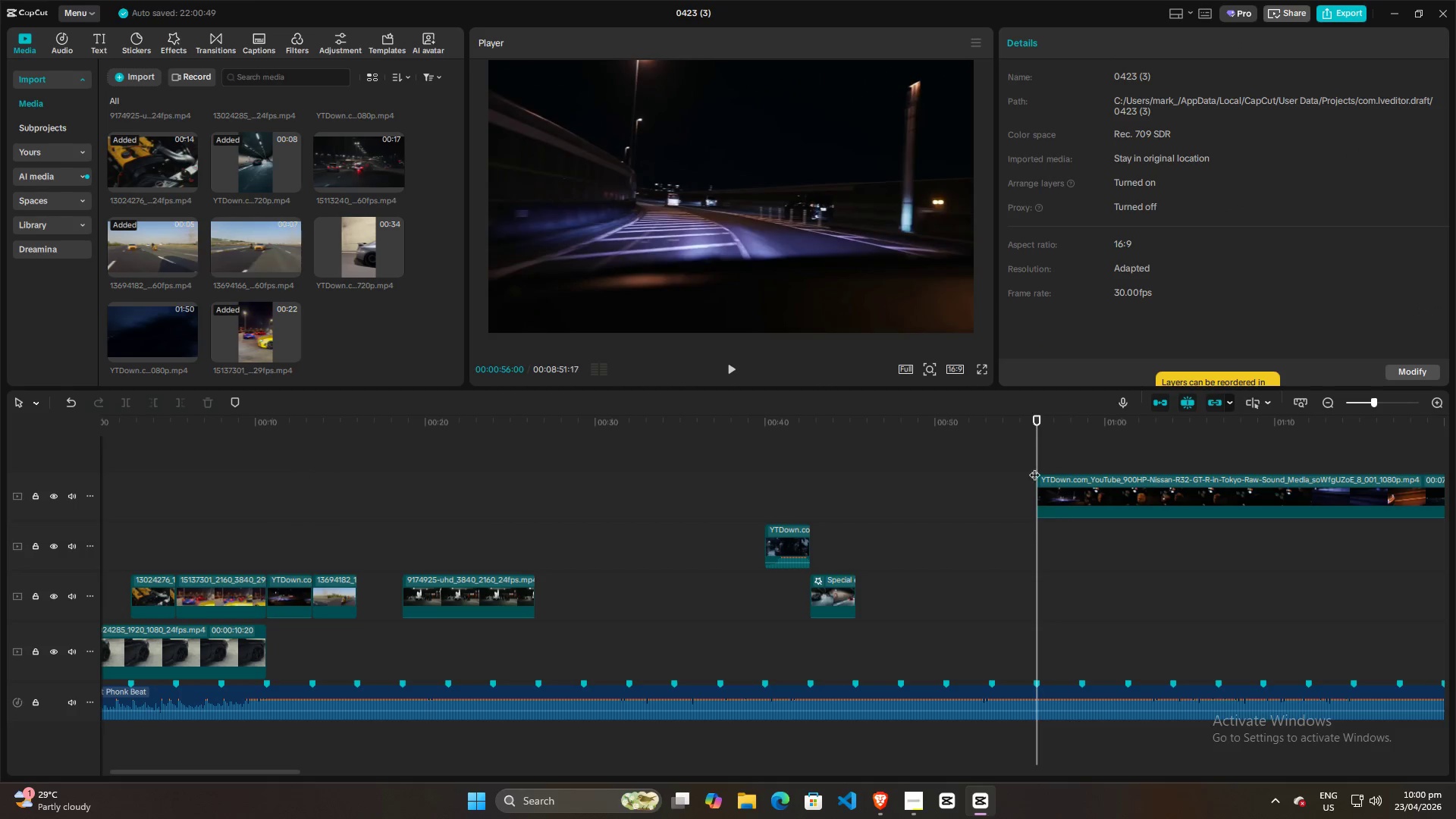 
left_click([1050, 491])
 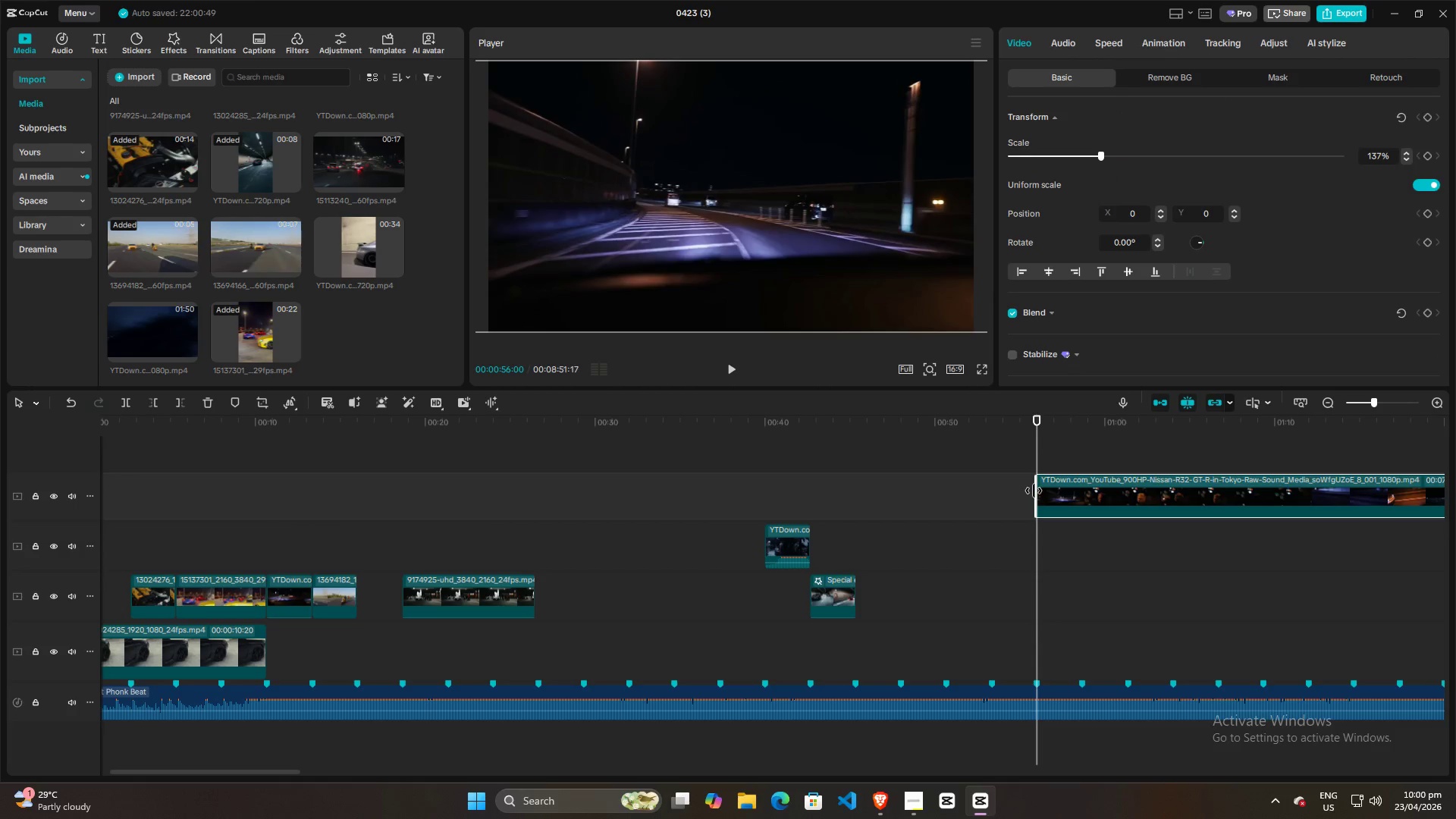 
left_click_drag(start_coordinate=[1034, 491], to_coordinate=[918, 491])
 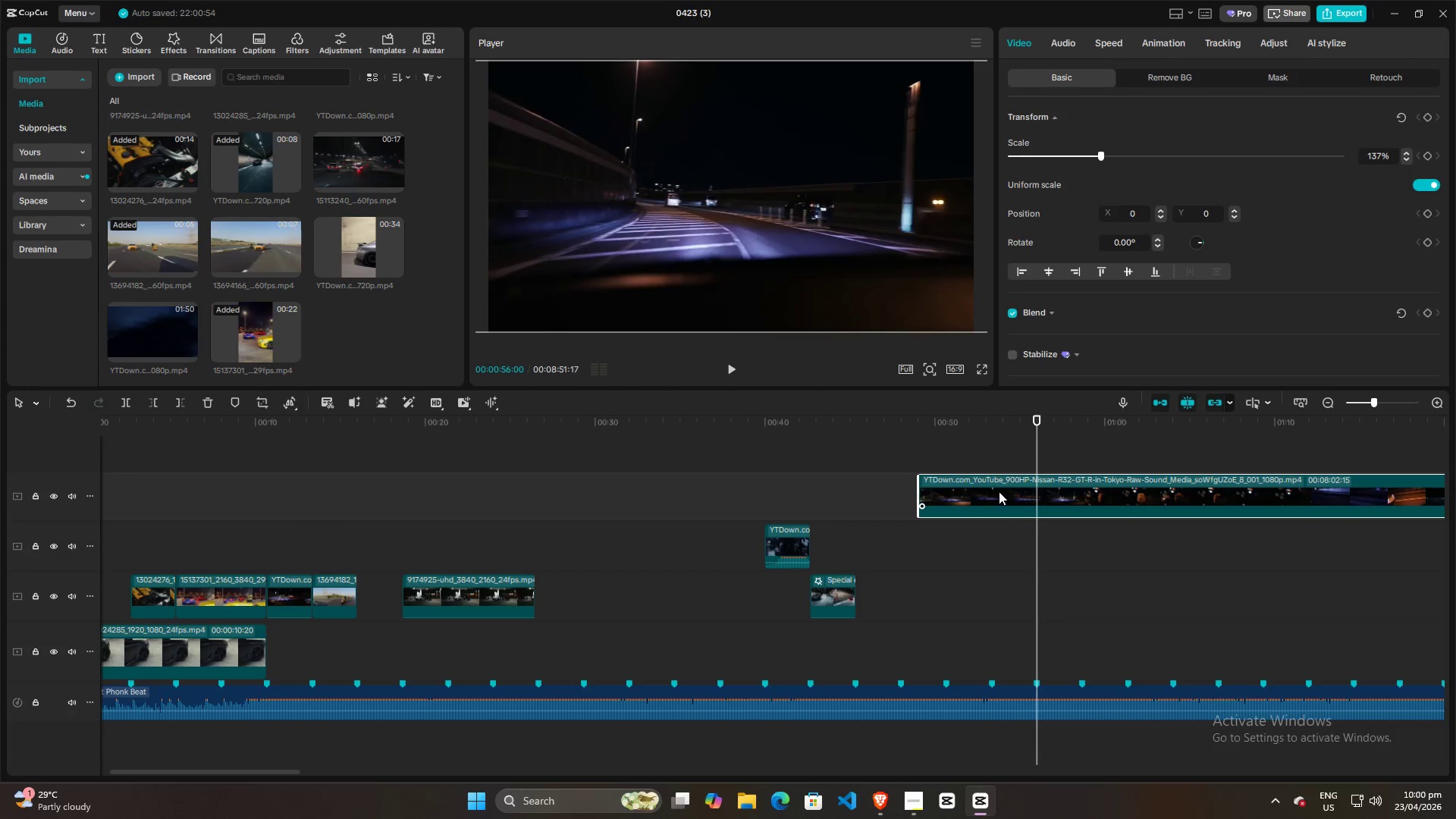 
left_click([999, 491])
 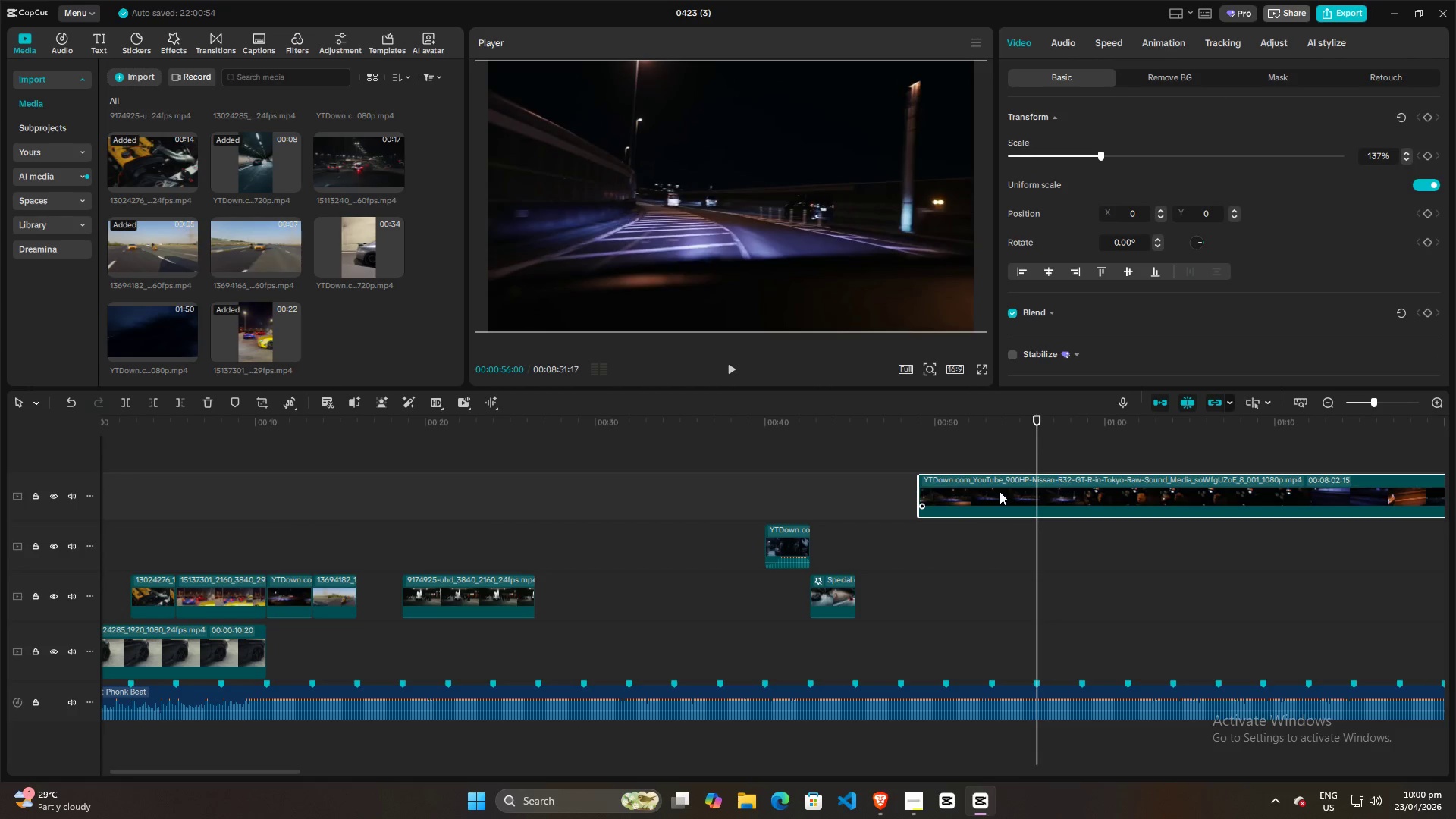 
key(Control+B)
 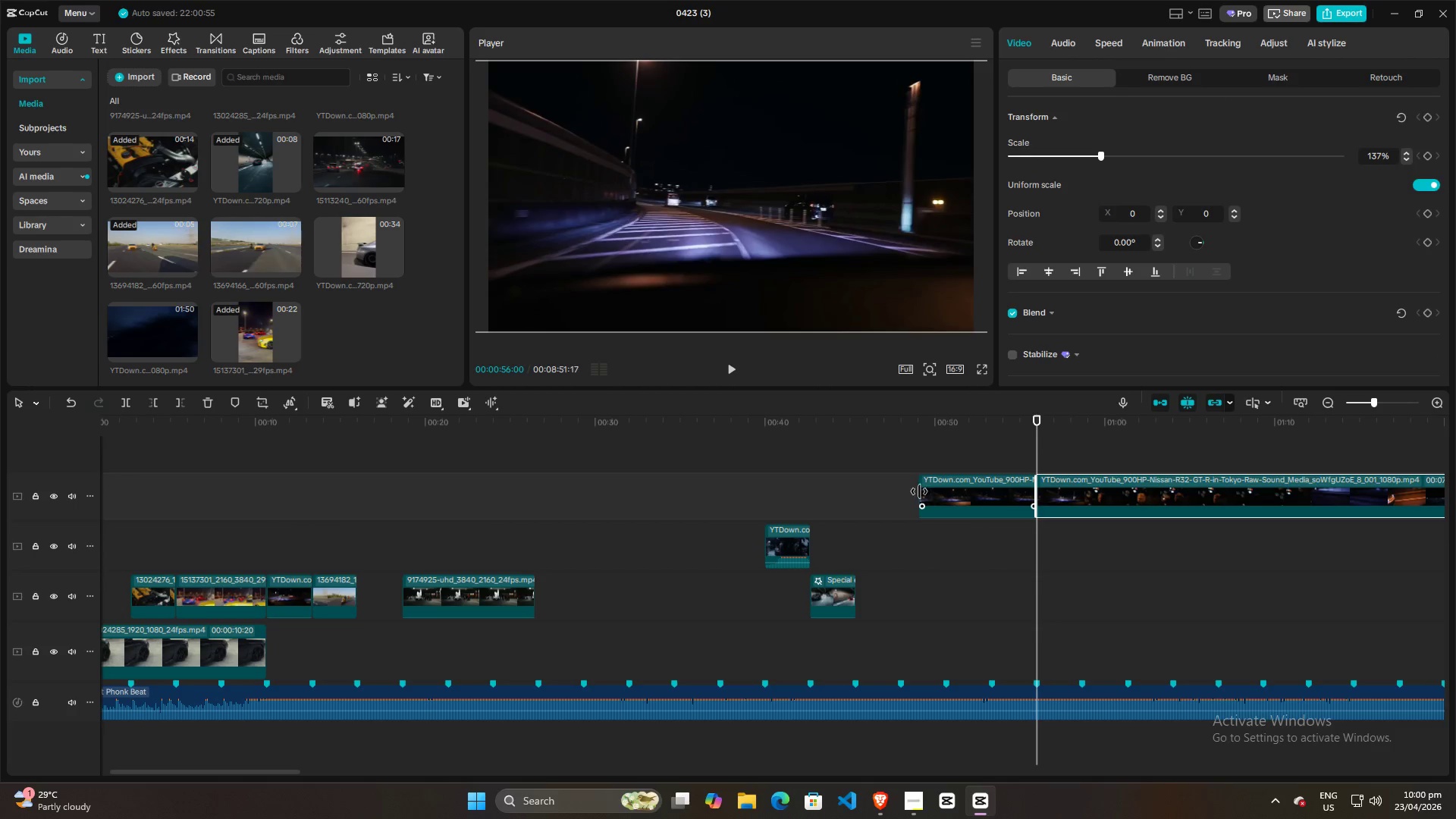 
left_click_drag(start_coordinate=[918, 491], to_coordinate=[821, 491])
 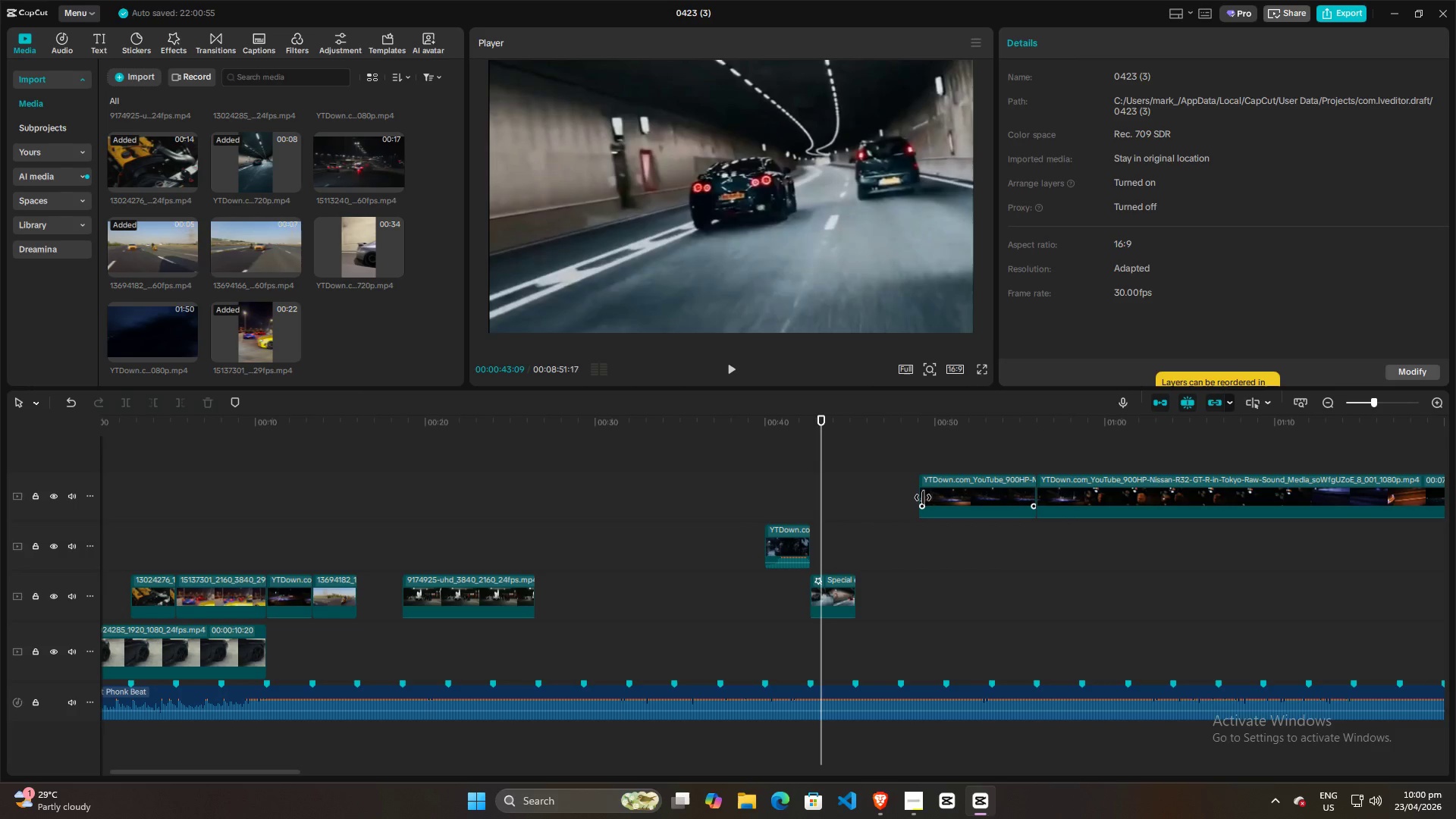 
left_click_drag(start_coordinate=[923, 497], to_coordinate=[466, 497])
 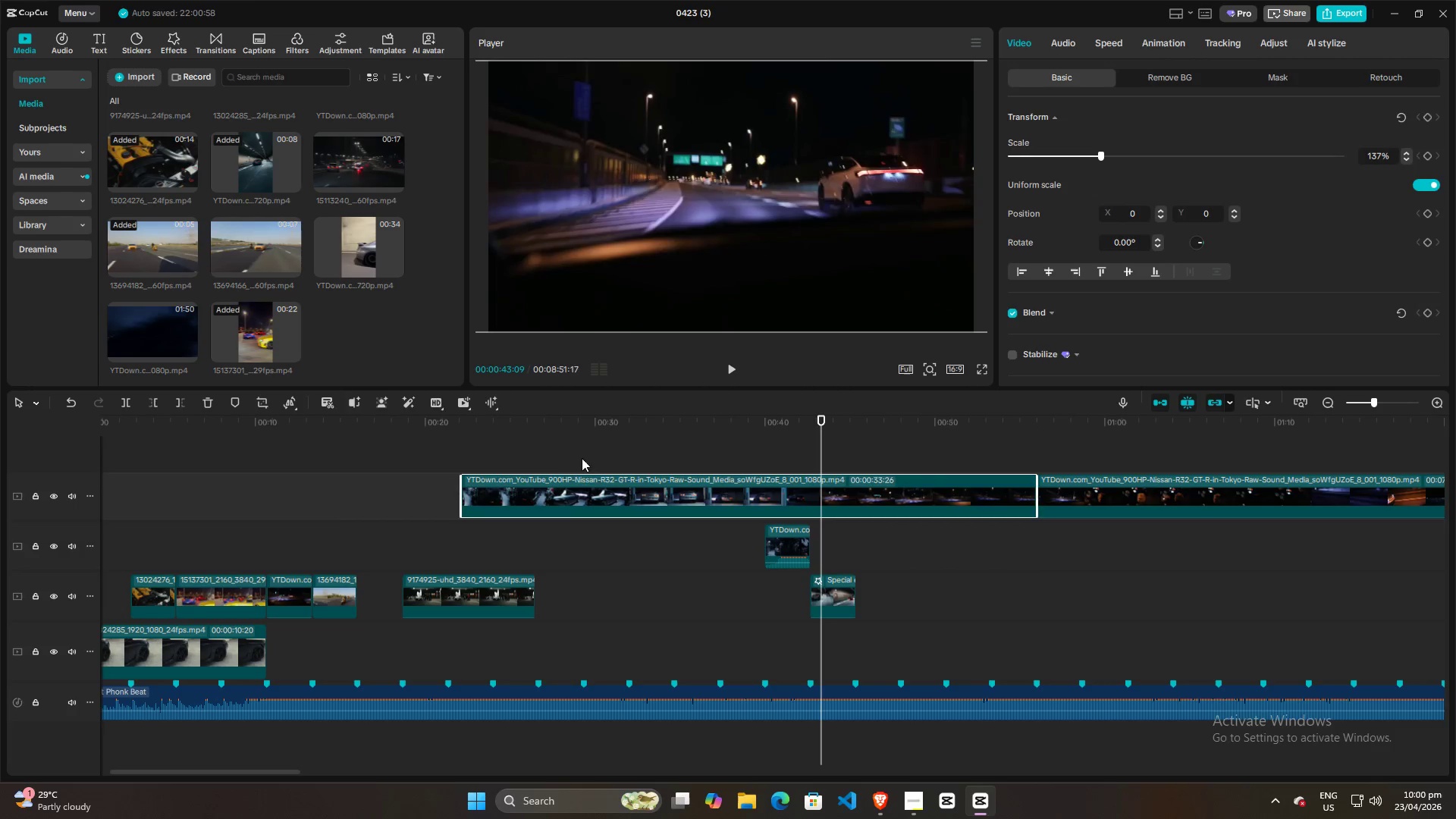 
left_click([541, 457])
 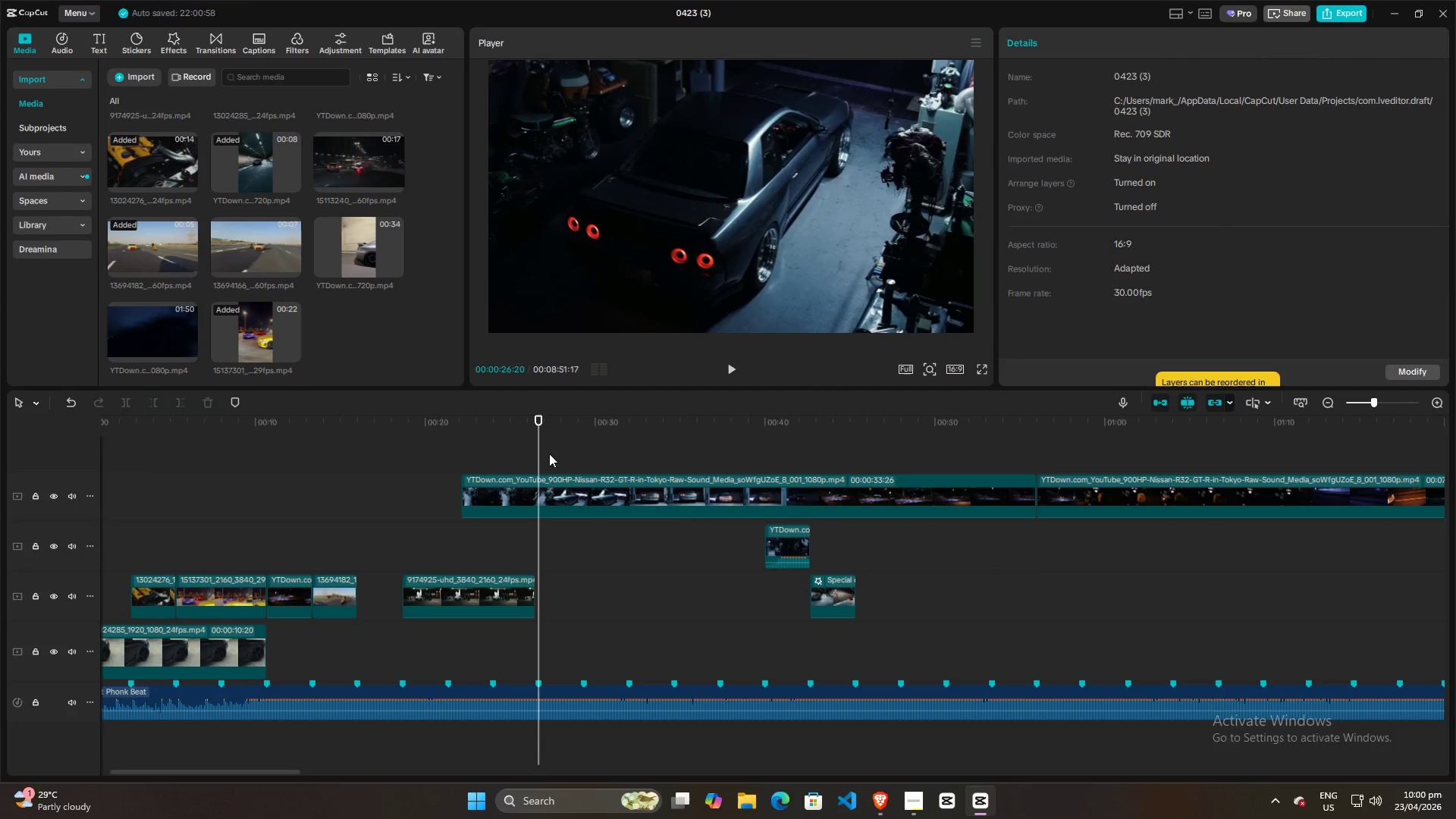 
left_click_drag(start_coordinate=[538, 449], to_coordinate=[524, 452])
 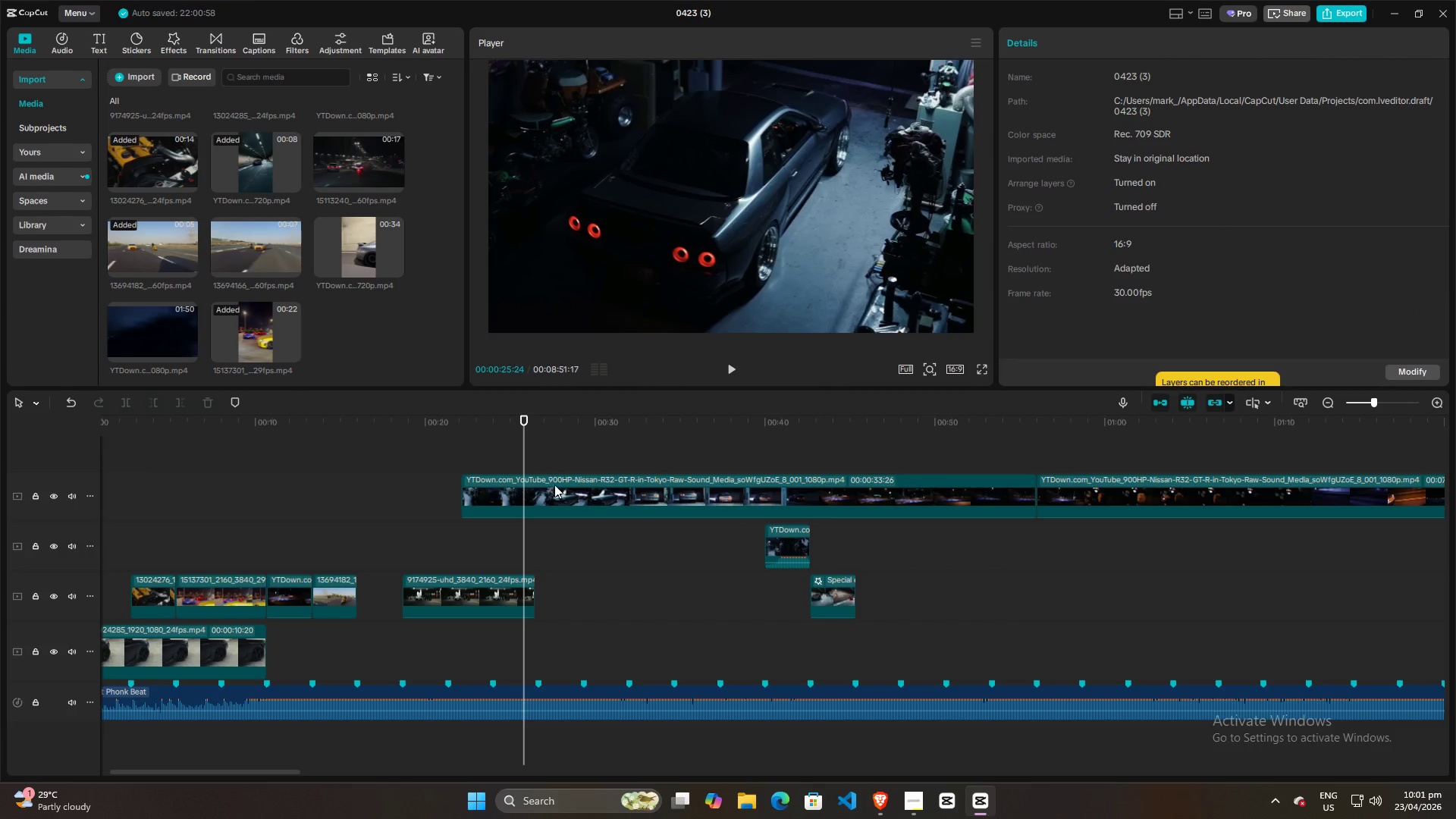 
left_click([513, 491])
 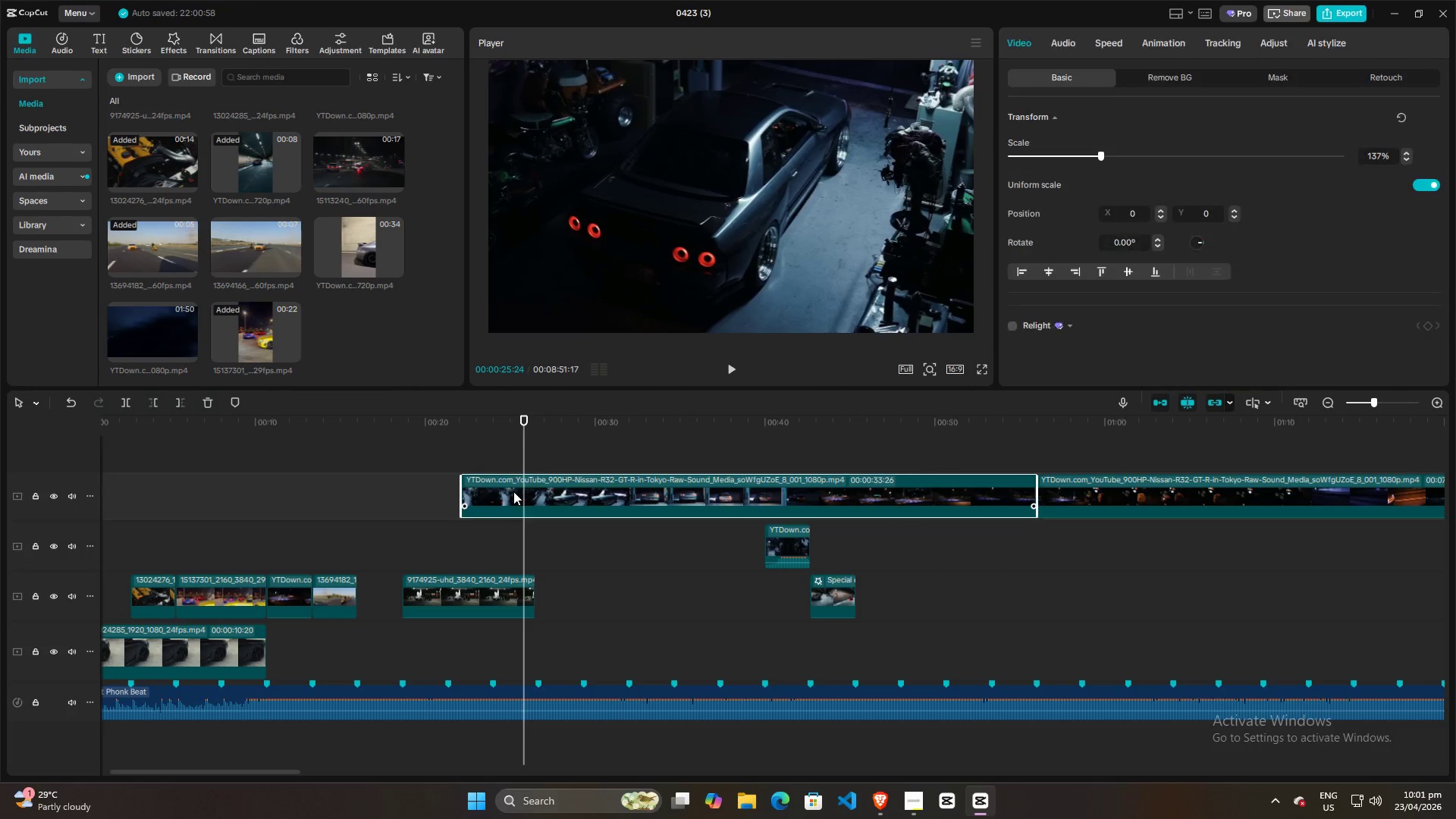 
key(W)
 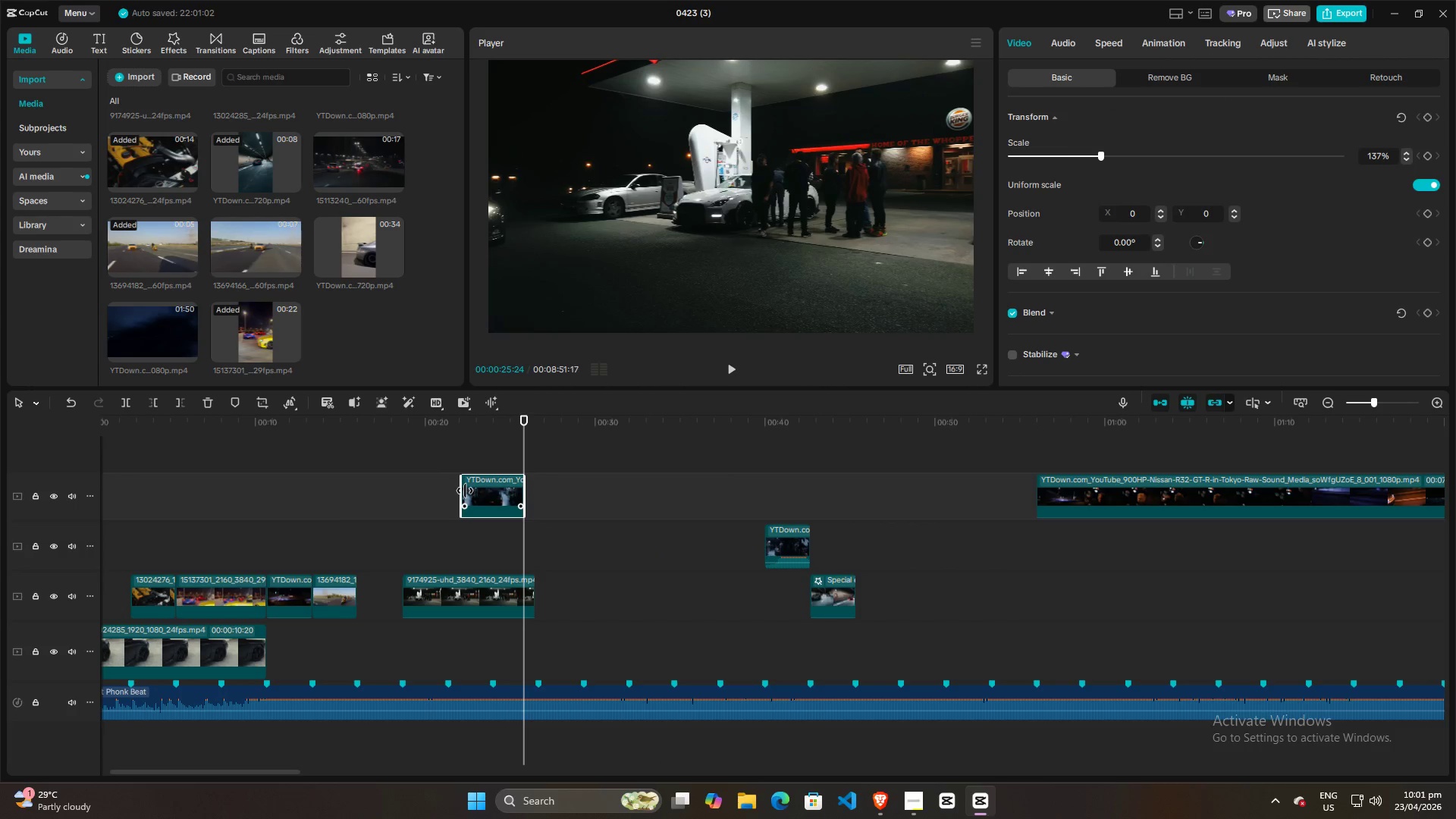 
left_click_drag(start_coordinate=[463, 491], to_coordinate=[237, 491])
 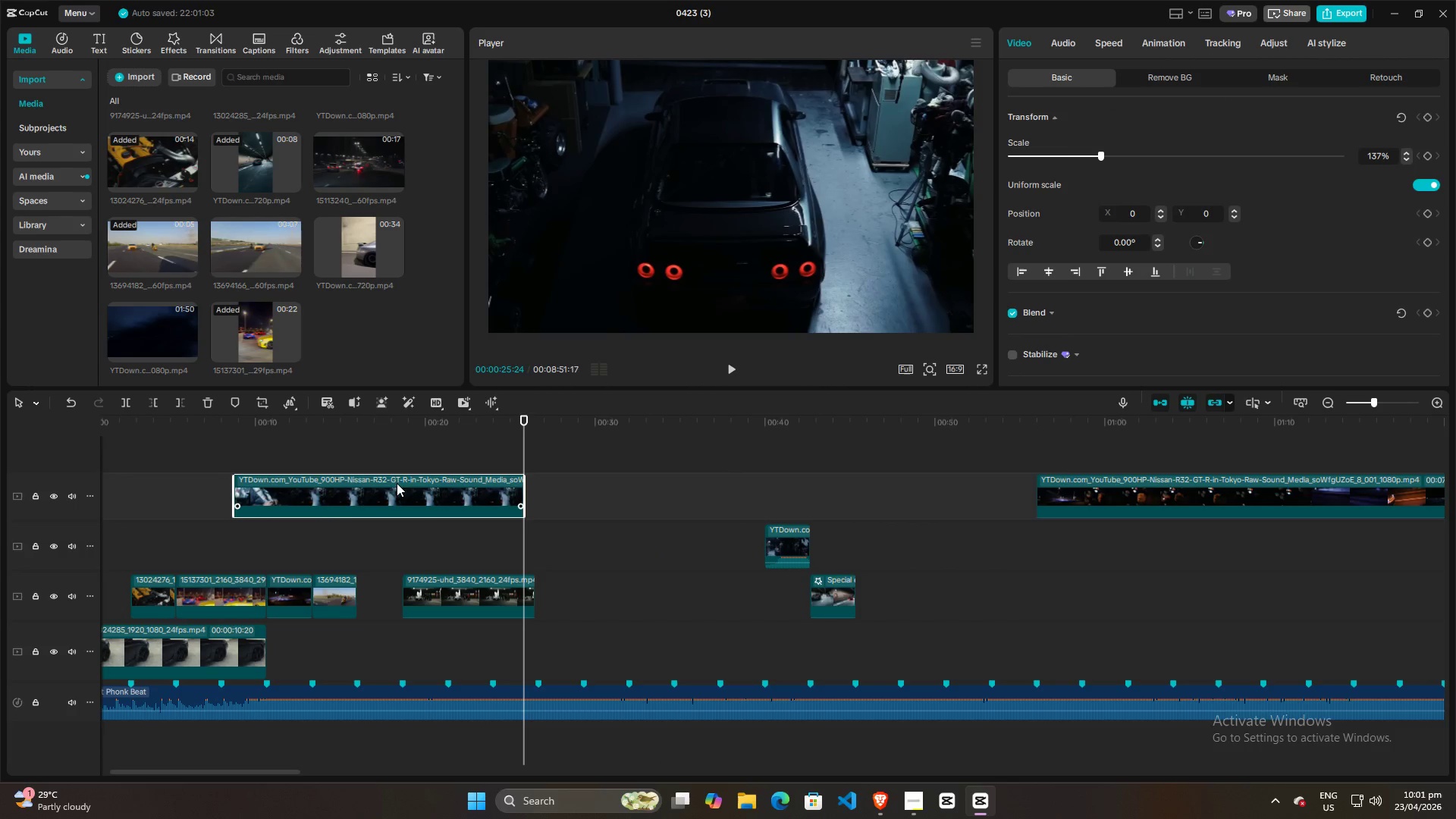 
left_click_drag(start_coordinate=[400, 487], to_coordinate=[593, 487])
 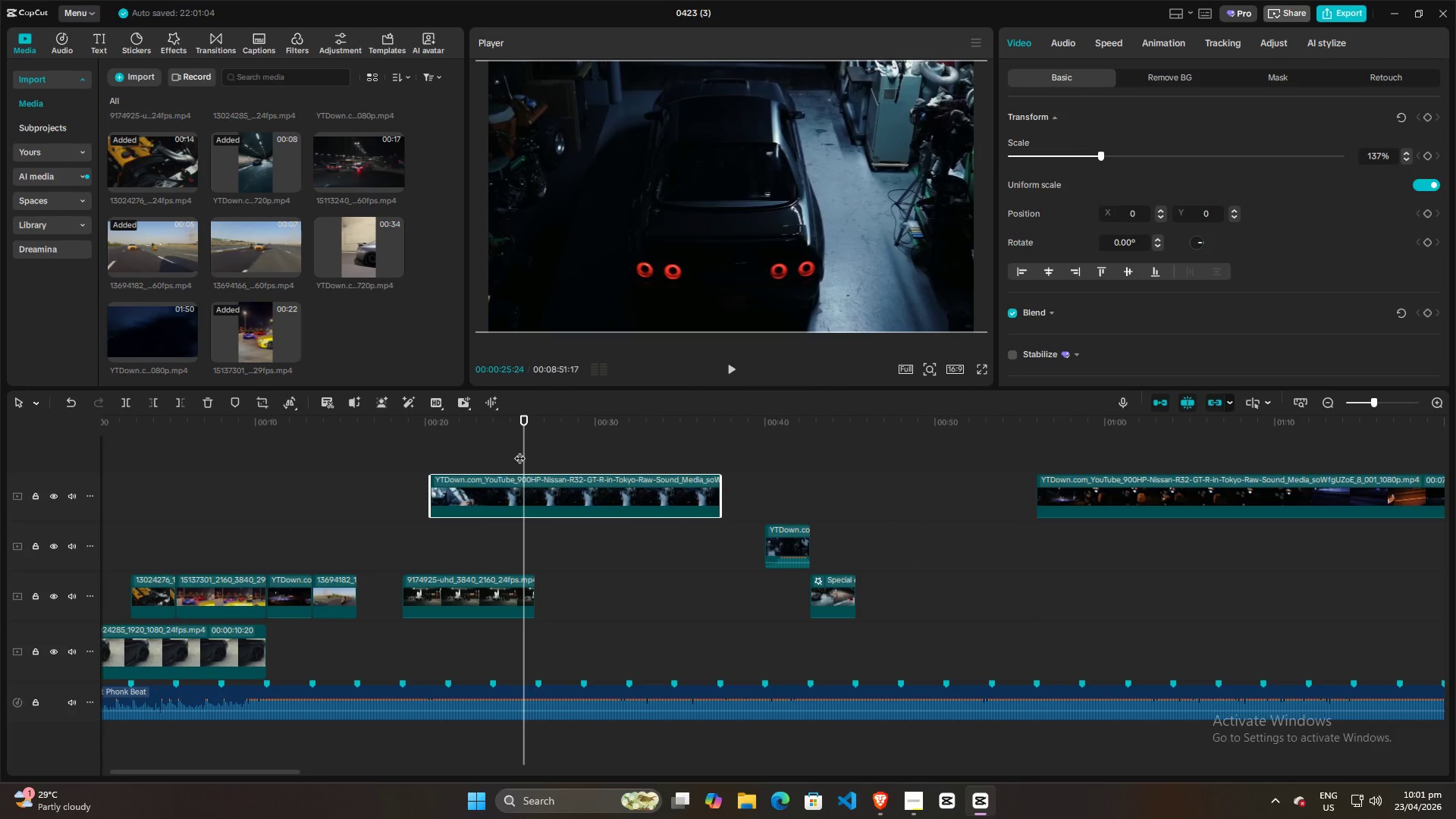 
left_click_drag(start_coordinate=[519, 450], to_coordinate=[470, 450])
 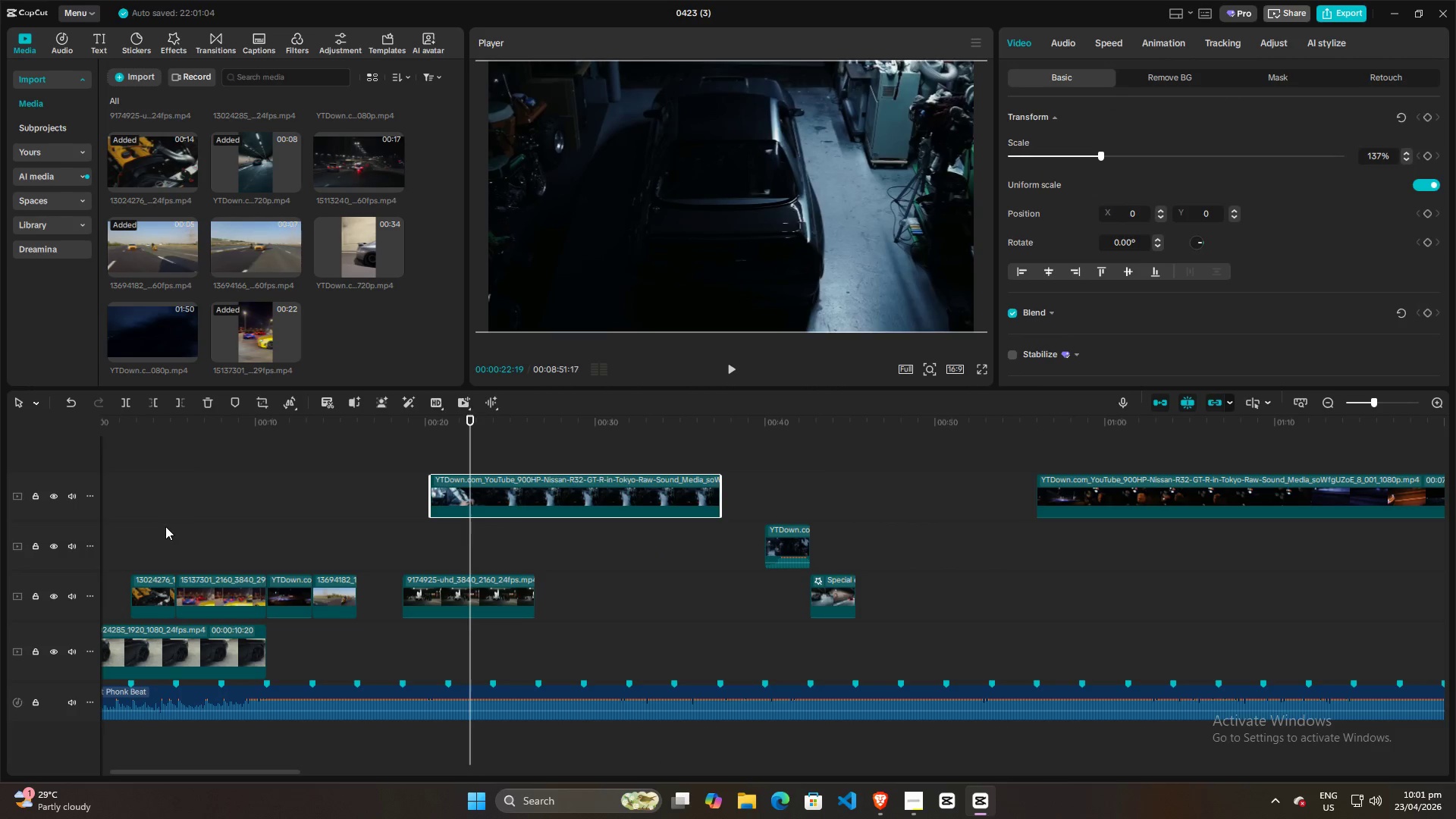 
left_click([165, 526])
 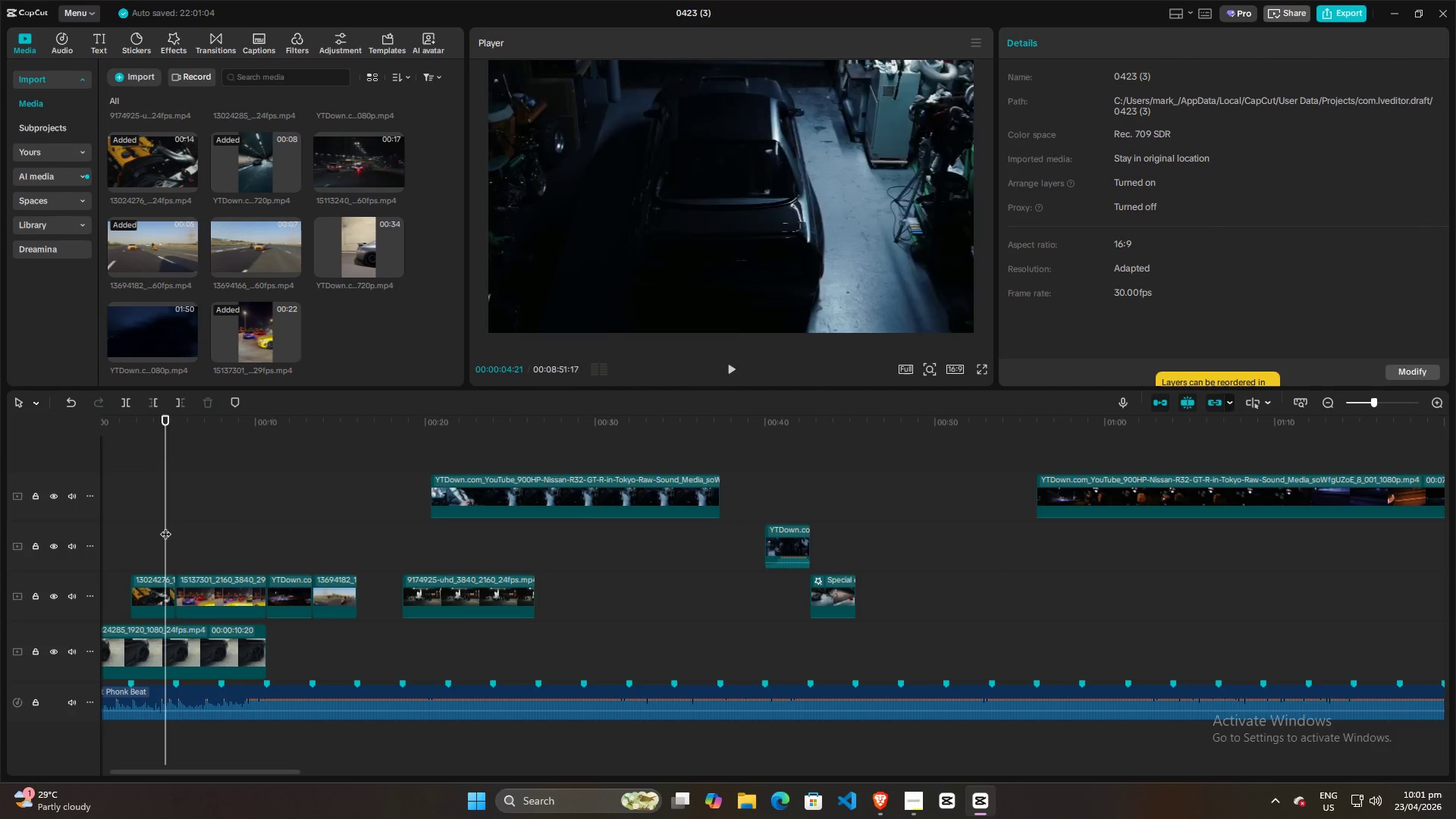 
key(Space)
 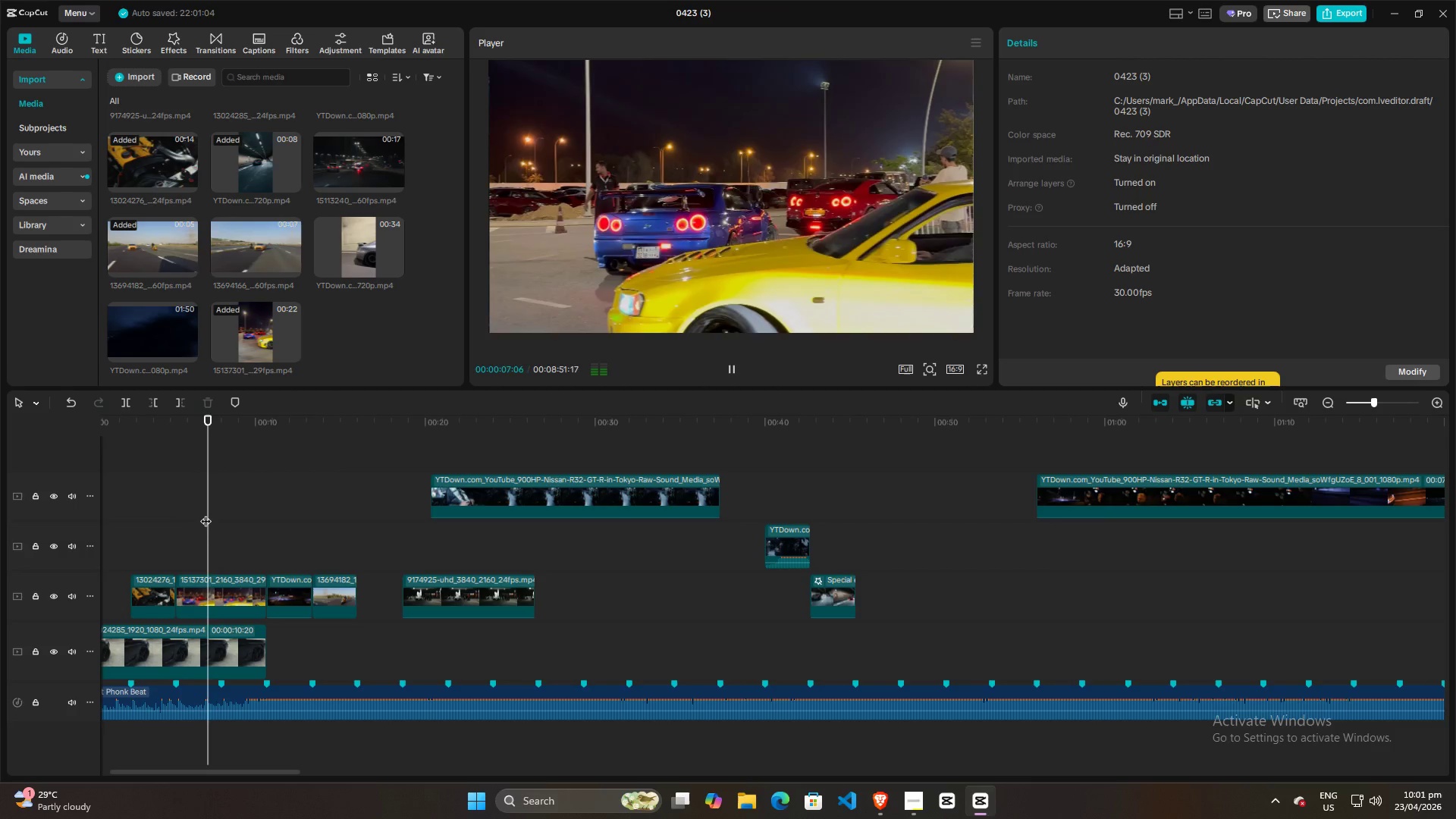 
key(Space)
 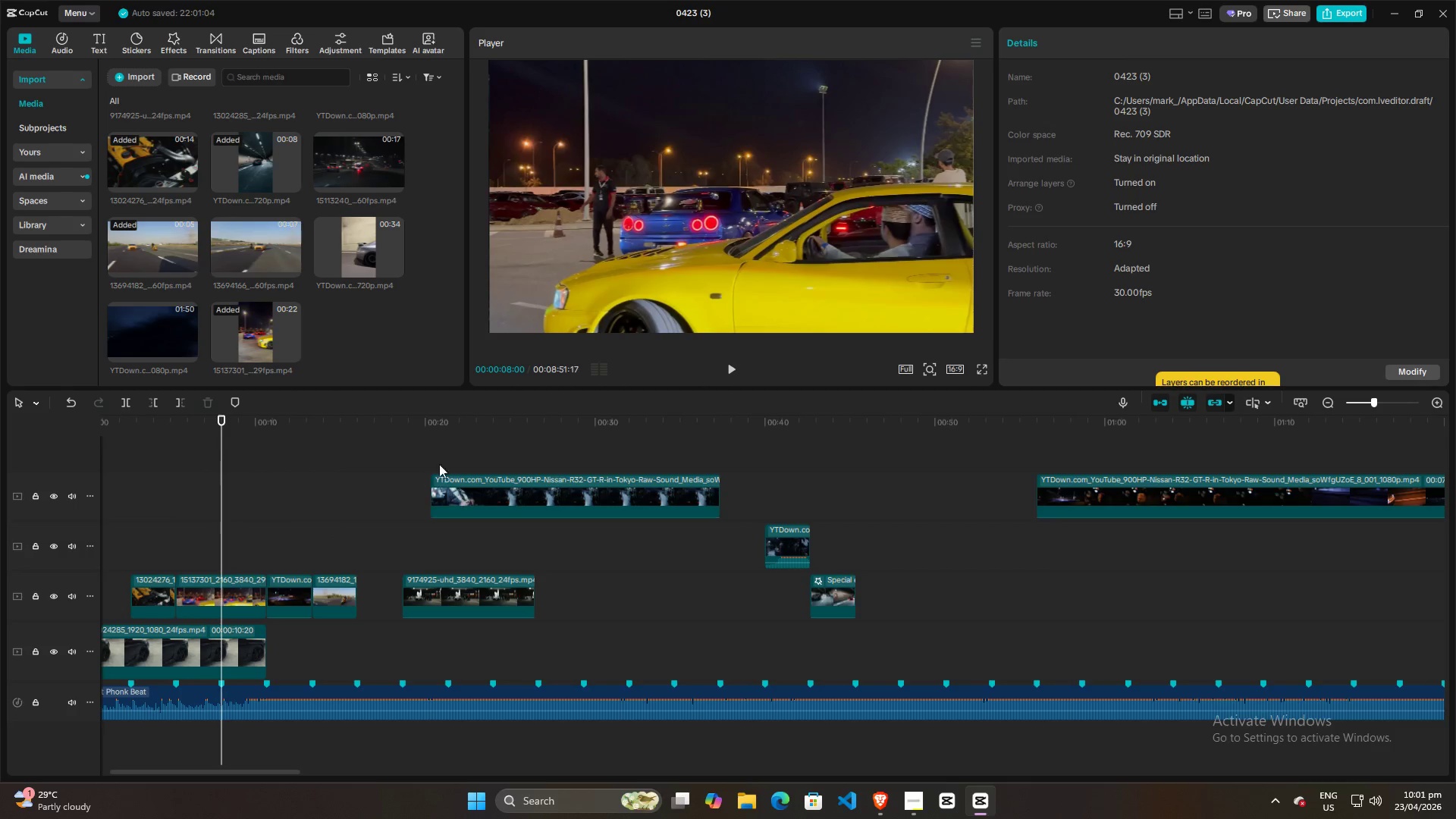 
key(Space)
 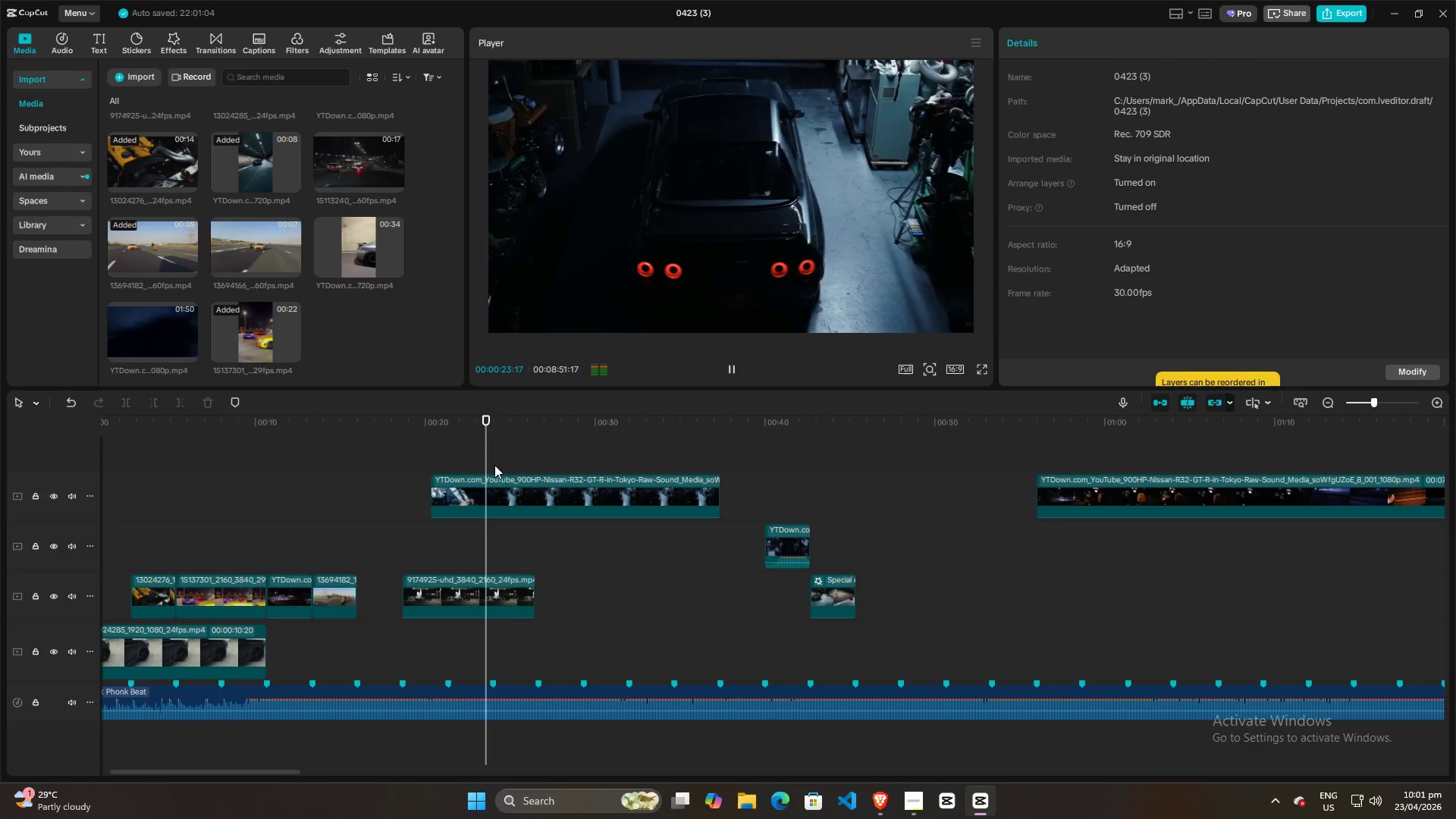 
key(Space)
 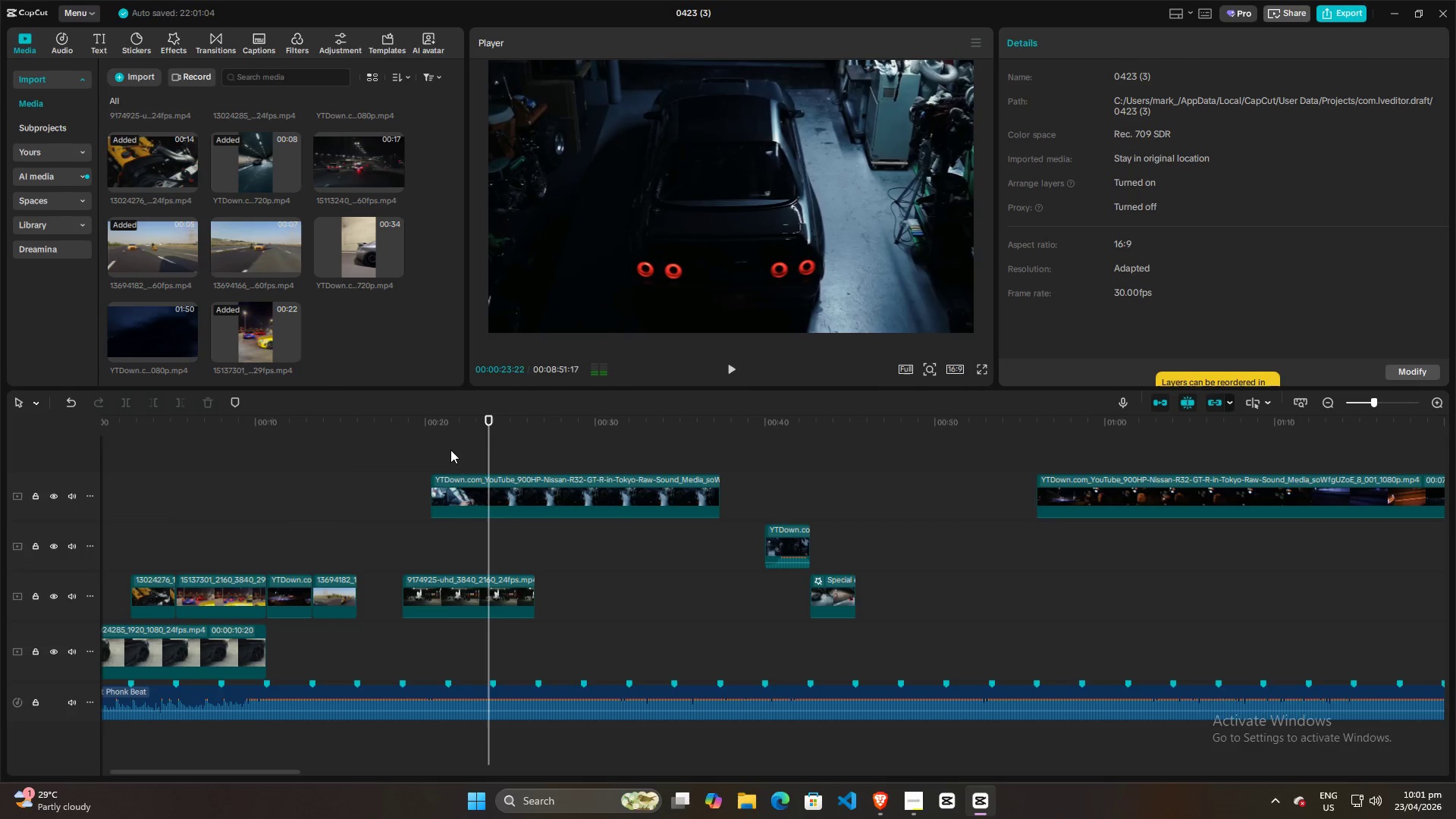 
left_click([450, 450])
 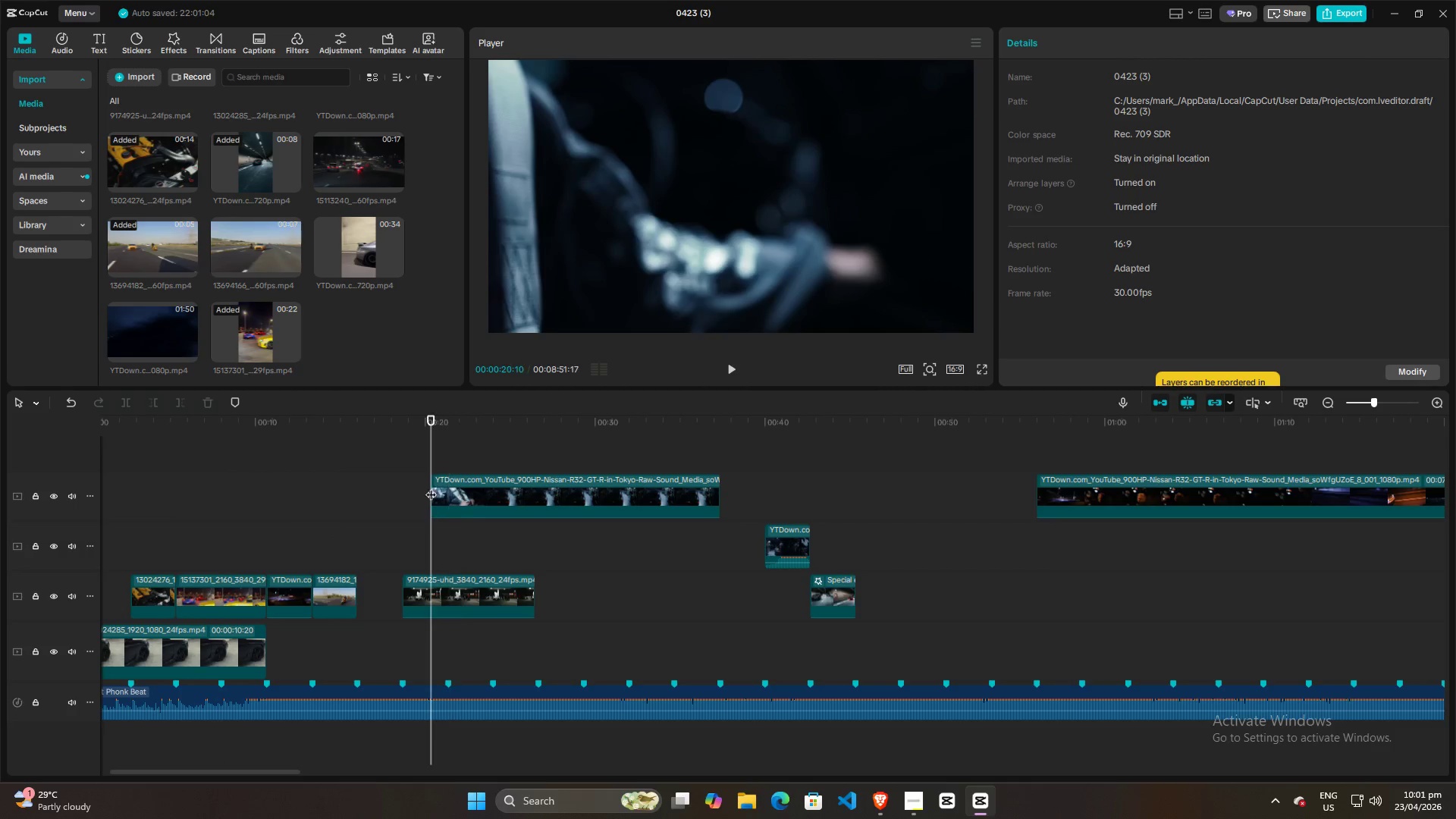 
left_click_drag(start_coordinate=[434, 487], to_coordinate=[318, 488])
 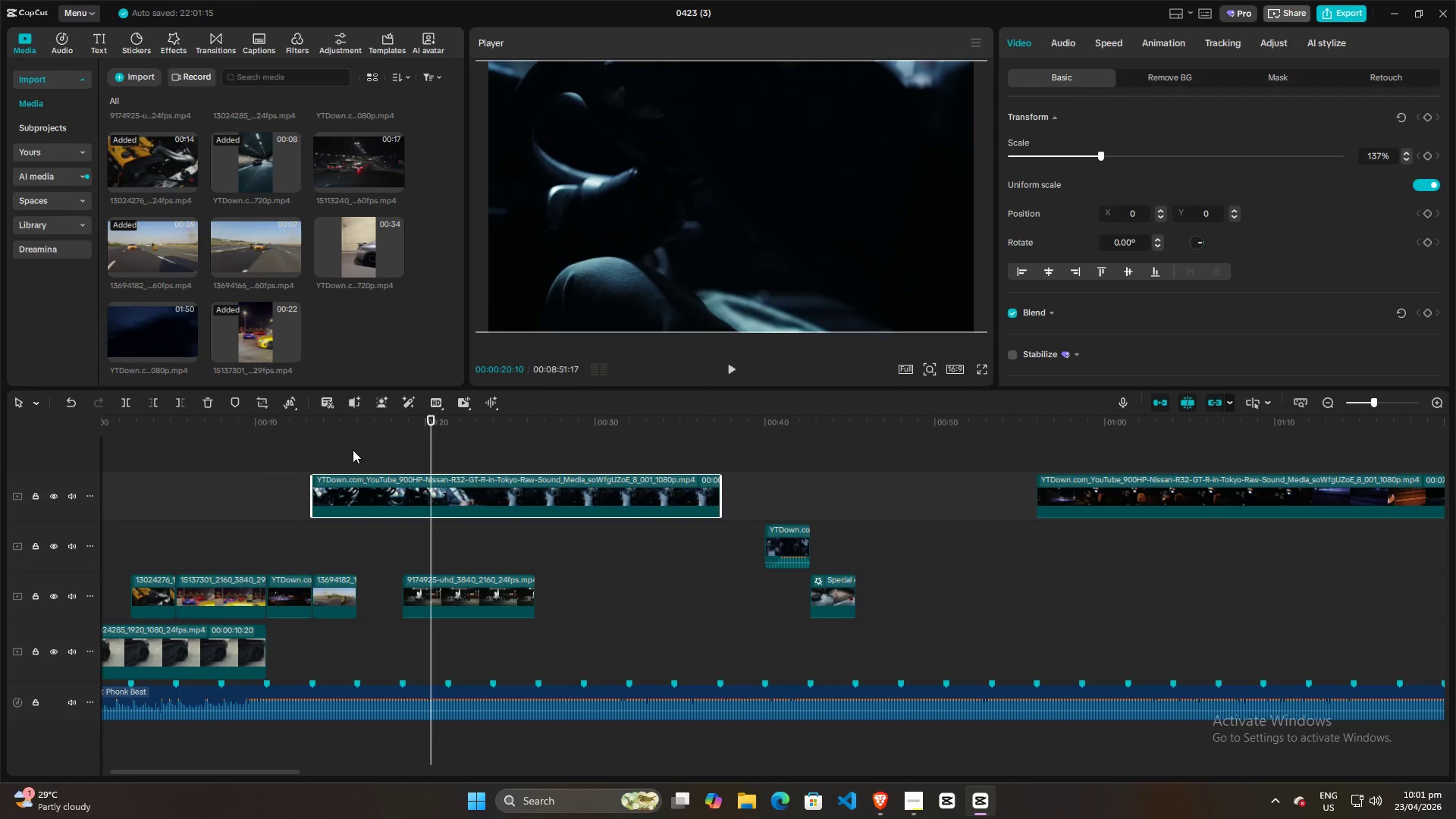 
left_click([334, 448])
 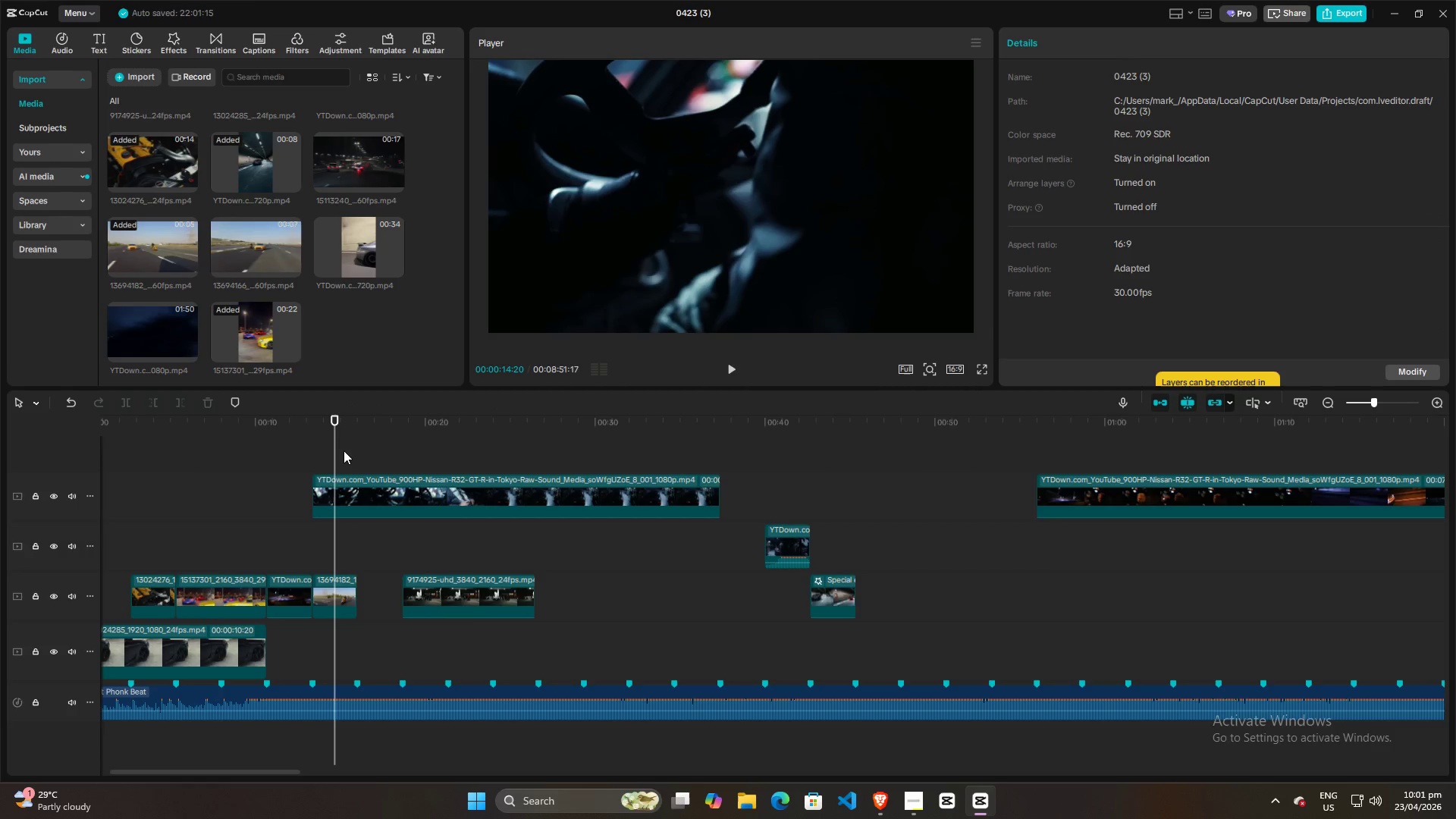 
left_click_drag(start_coordinate=[339, 450], to_coordinate=[367, 444])
 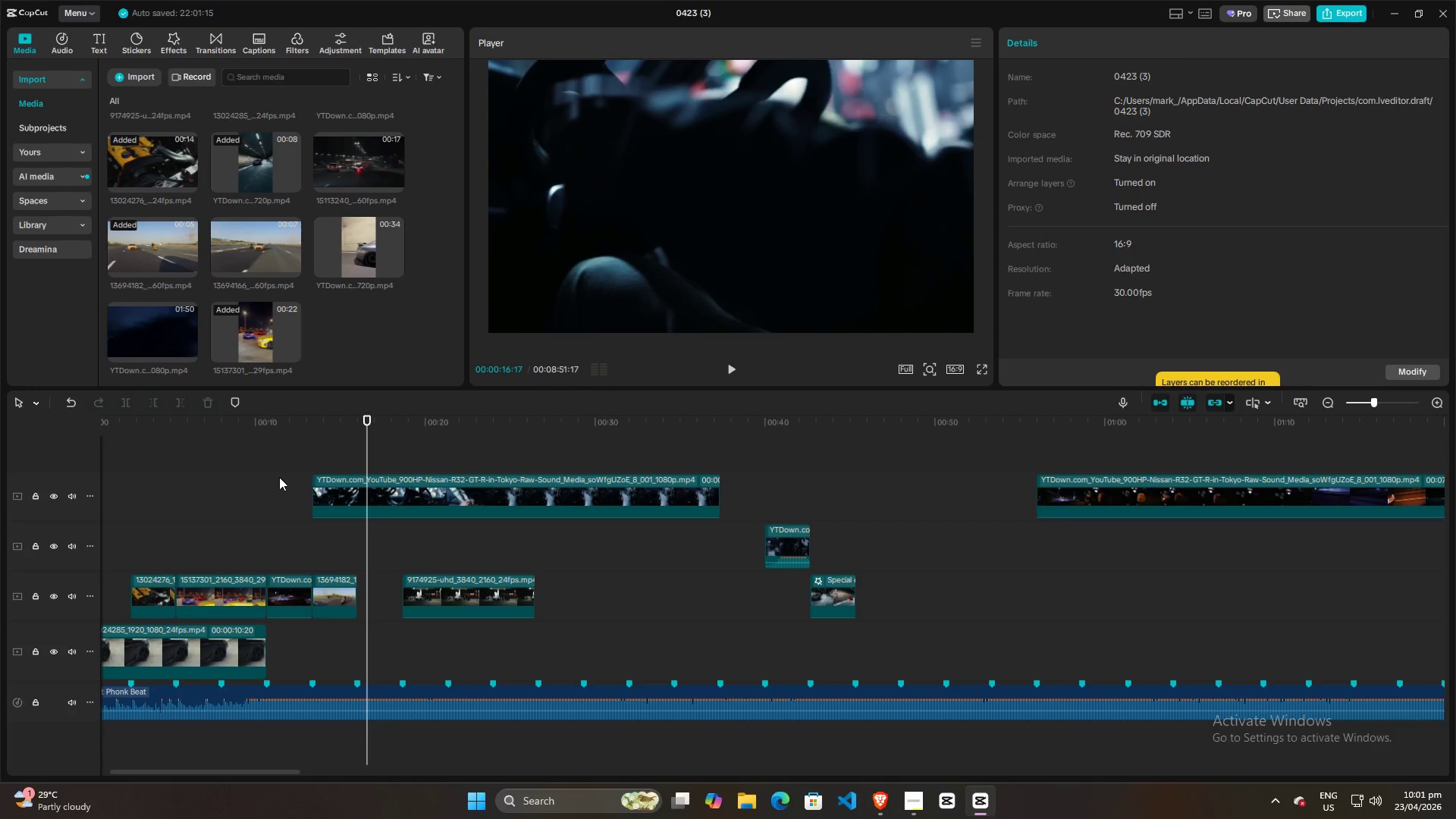 
hold_key(key=ControlLeft, duration=0.52)
 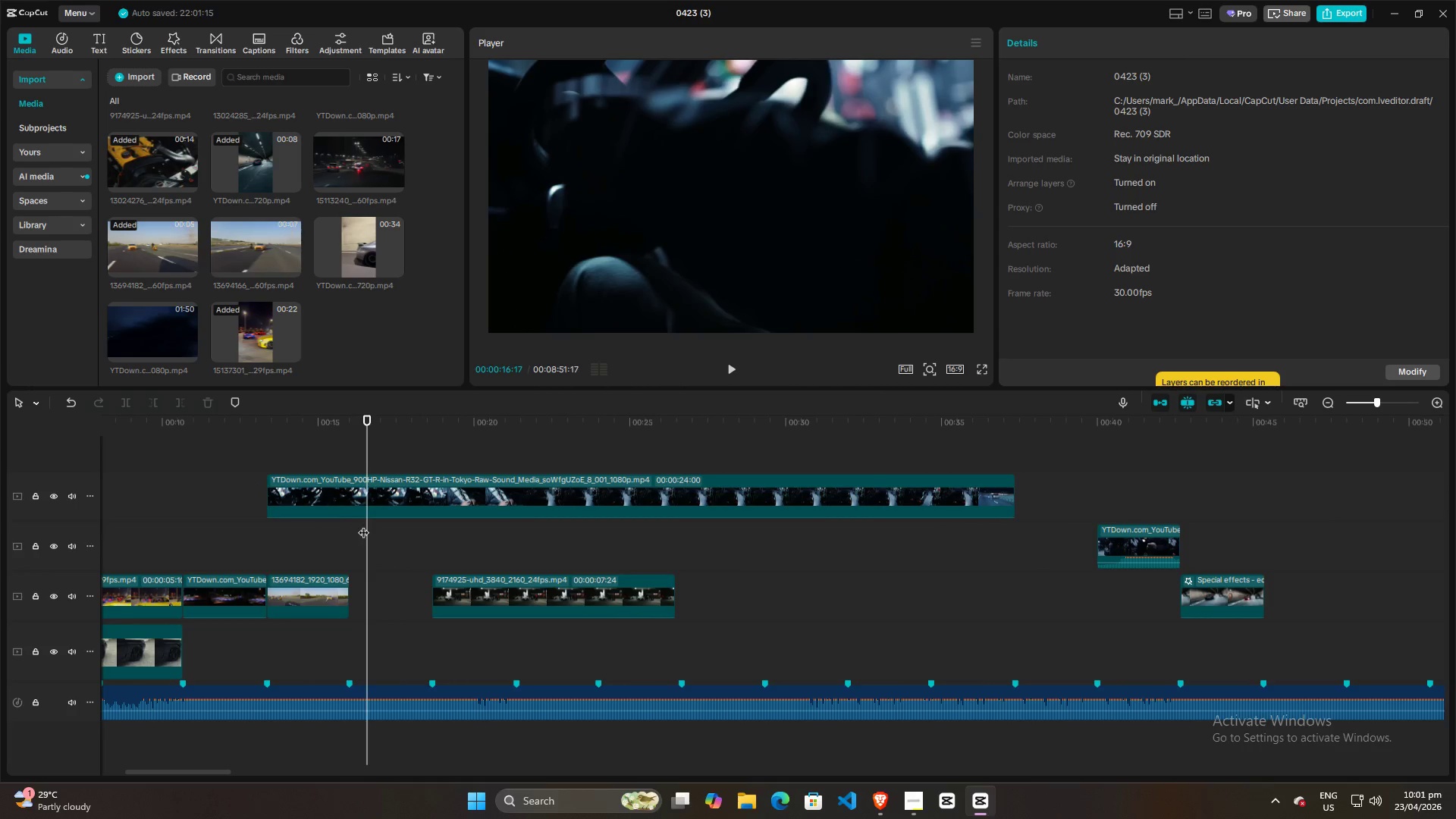 
left_click_drag(start_coordinate=[366, 525], to_coordinate=[319, 528])
 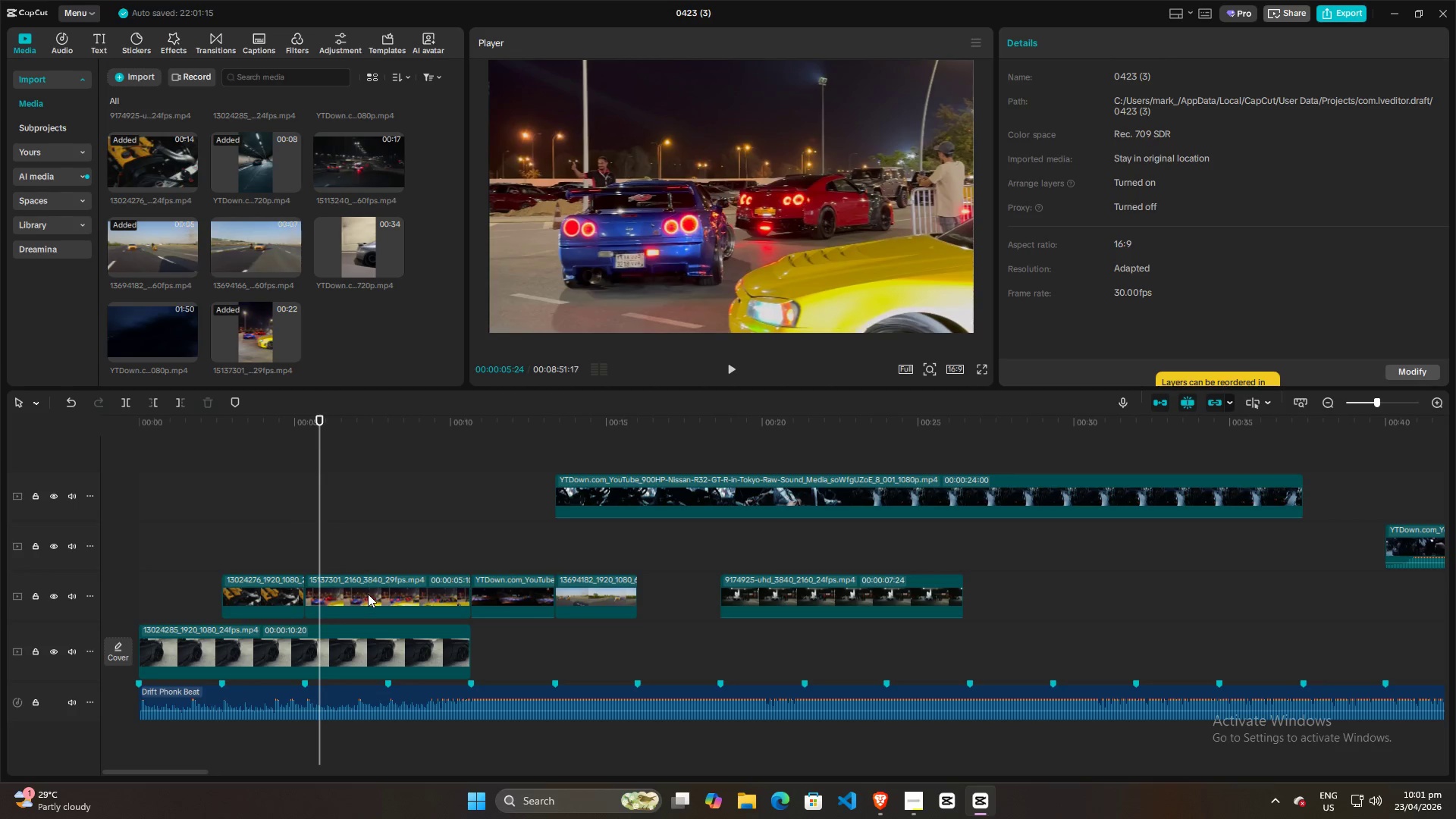 
scroll: coordinate [257, 481], scroll_direction: up, amount: 5.0
 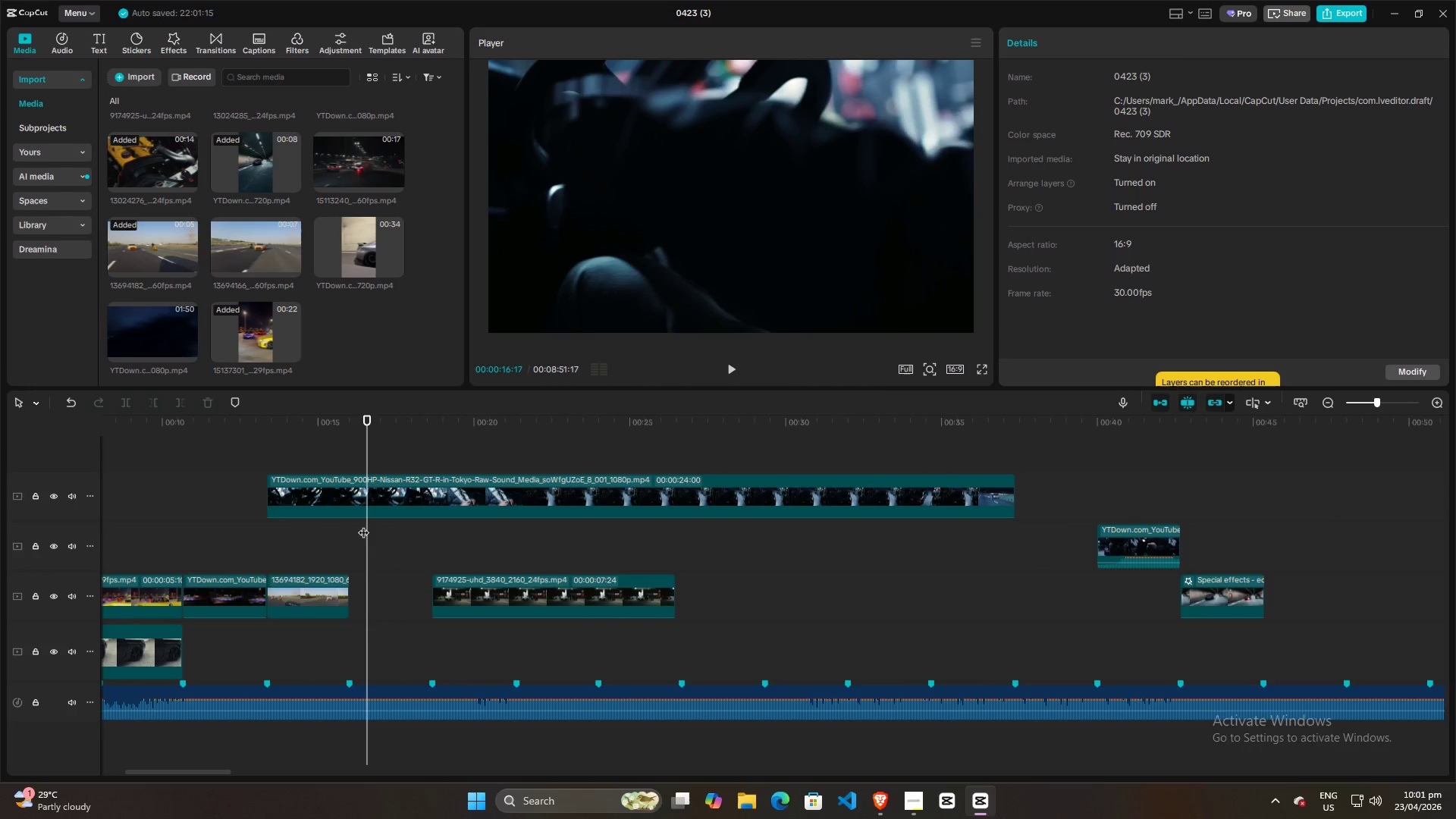 
left_click([368, 594])
 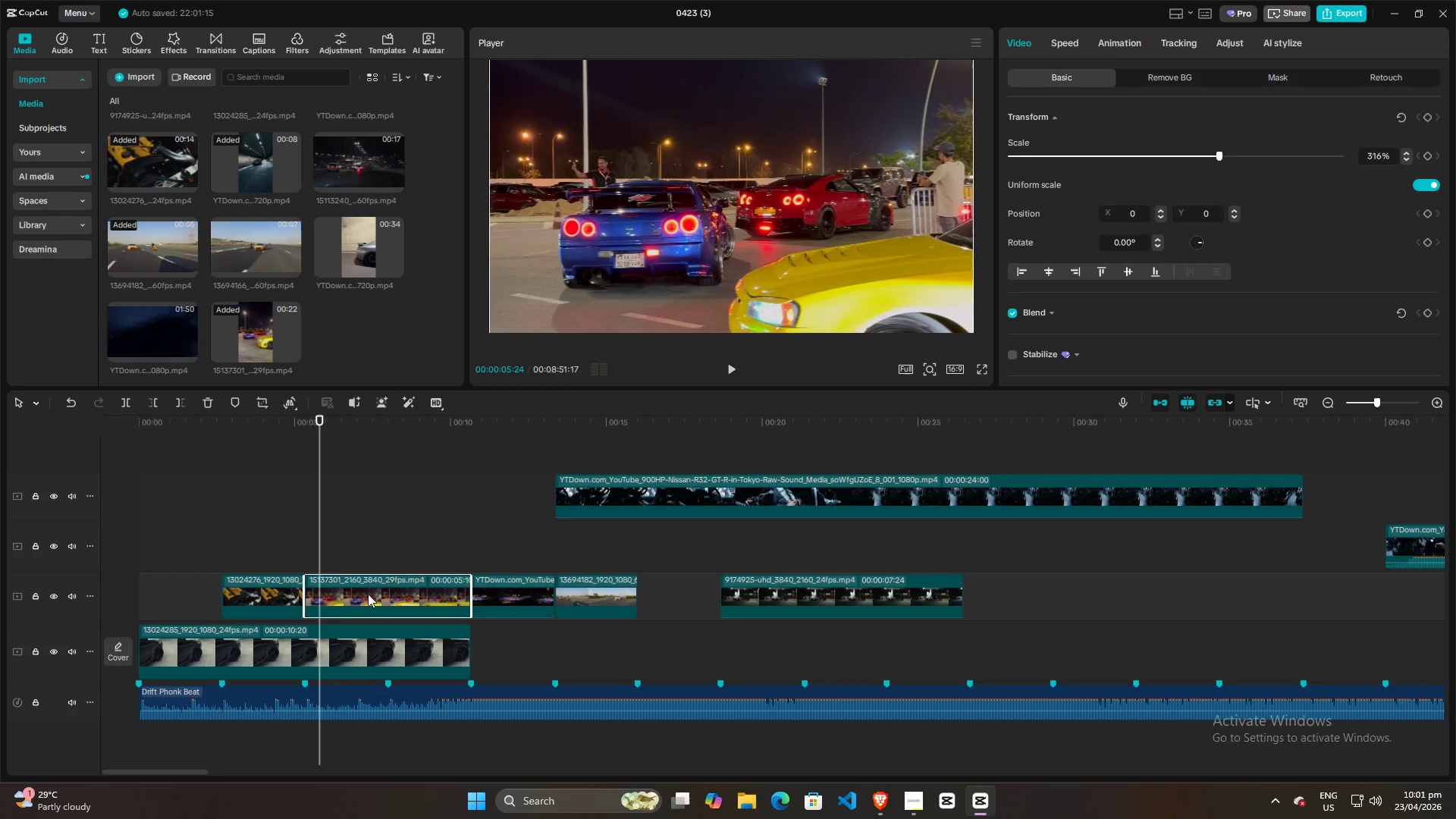 
key(Backspace)
 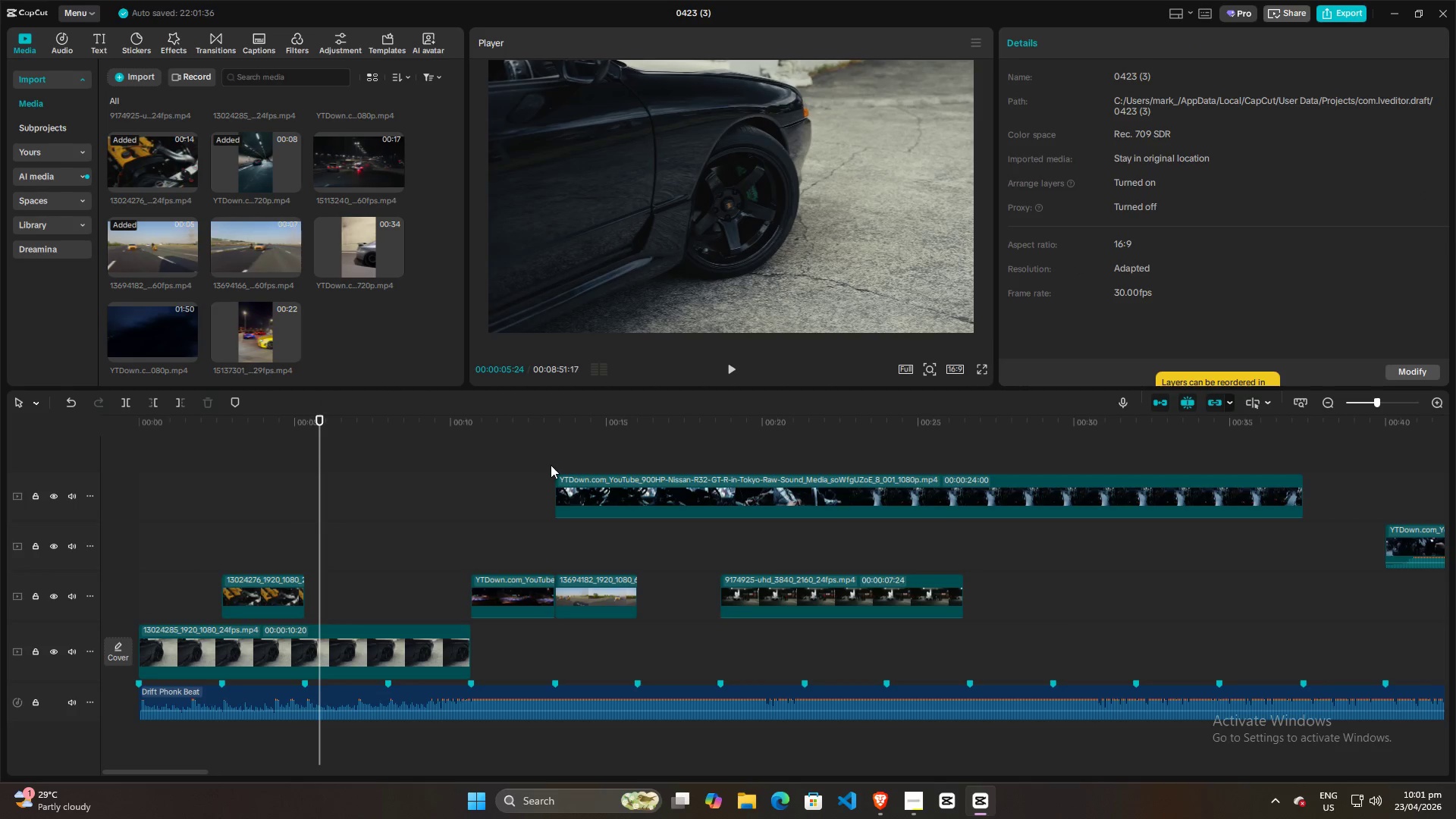 
left_click([560, 450])
 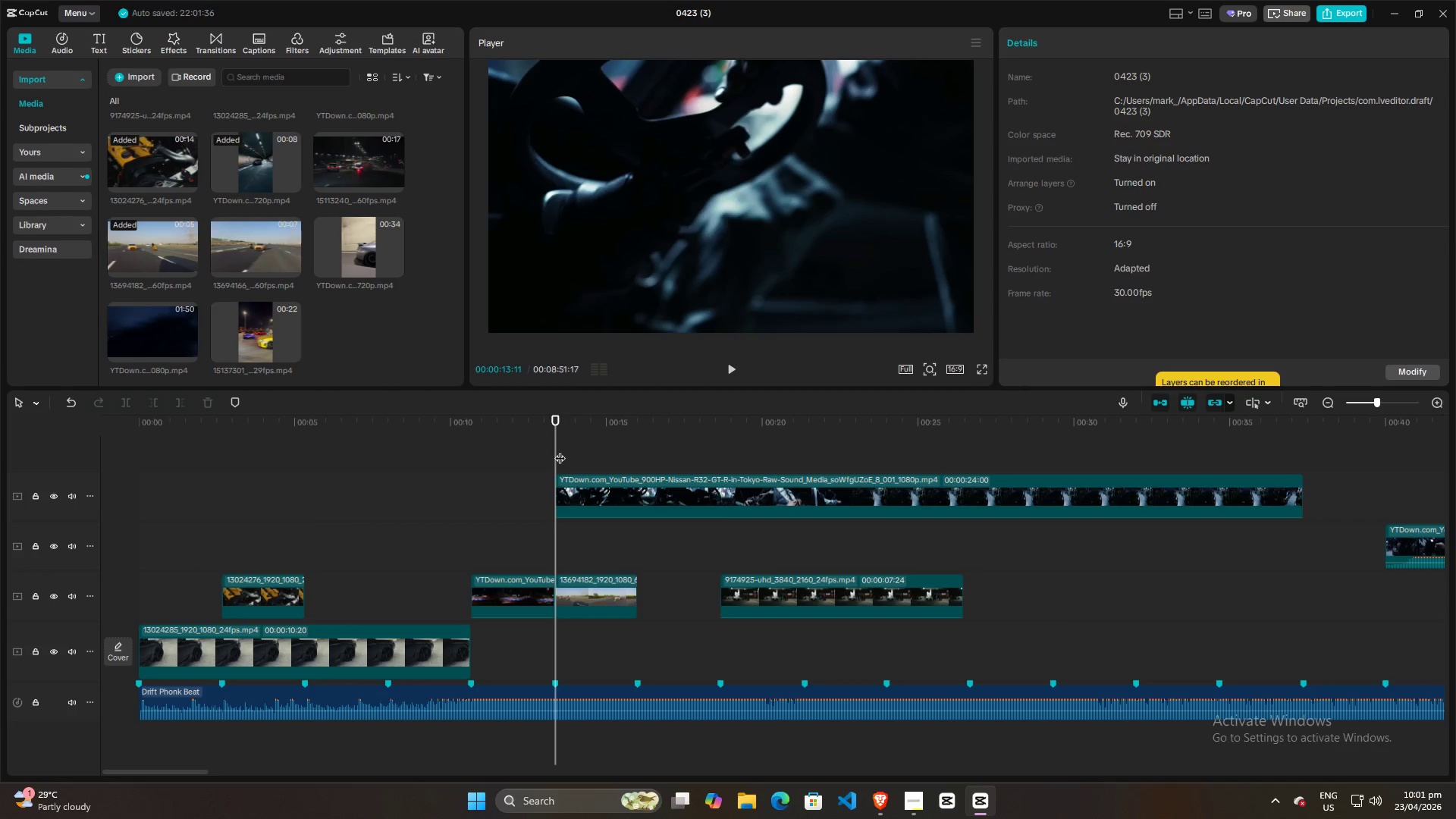 
left_click_drag(start_coordinate=[560, 450], to_coordinate=[516, 447])
 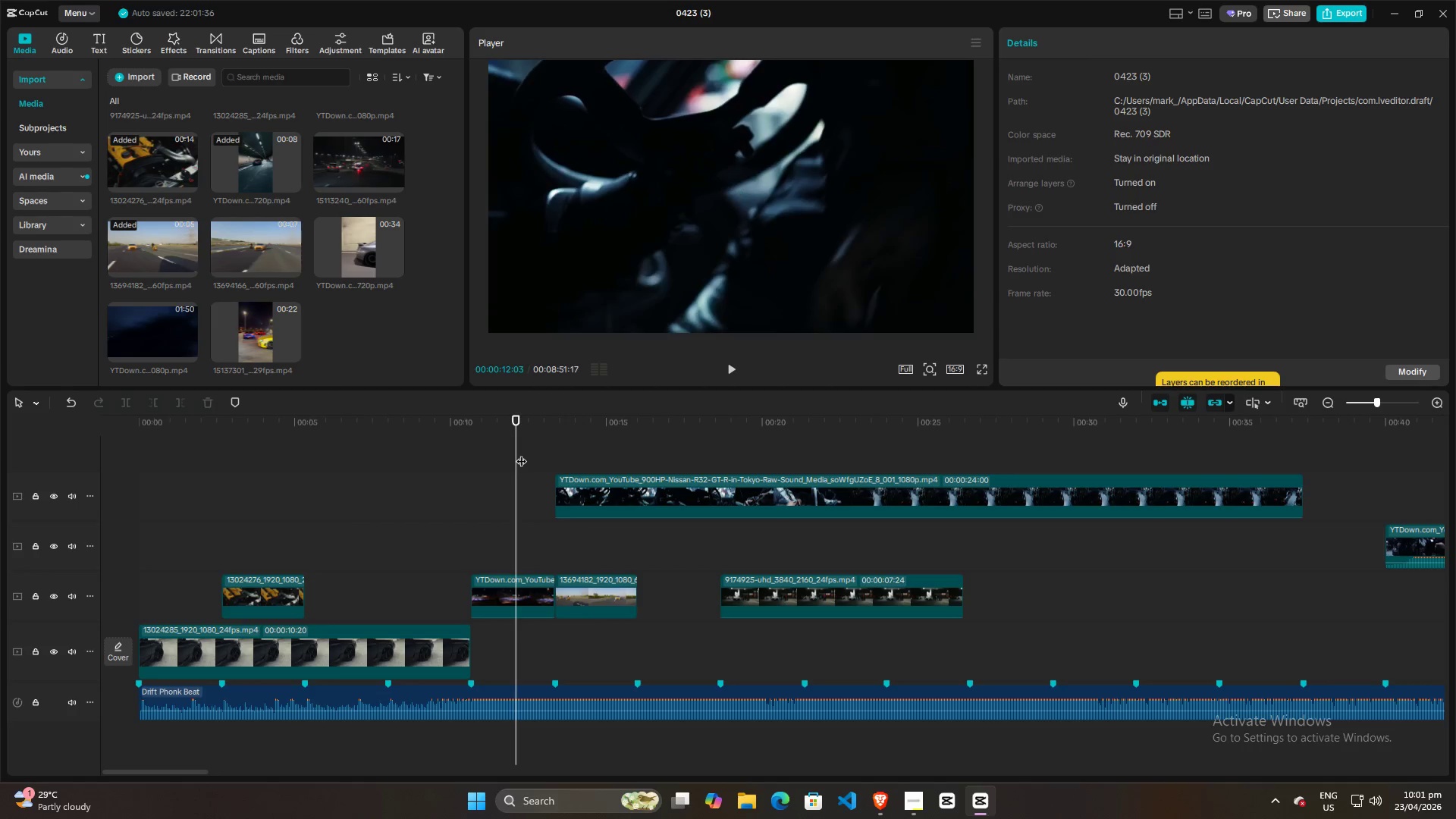 
left_click_drag(start_coordinate=[516, 453], to_coordinate=[678, 450])
 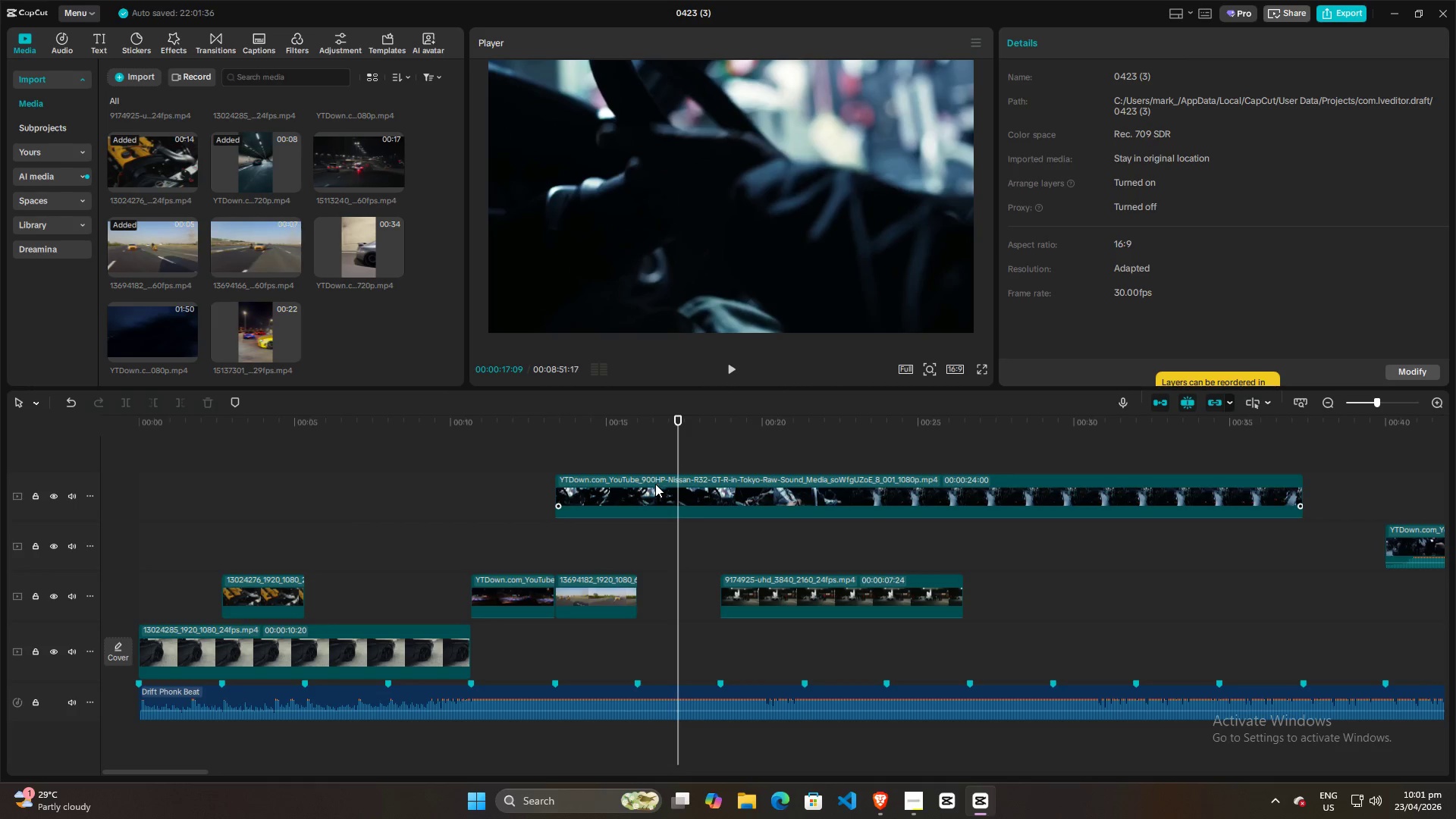 
left_click([655, 484])
 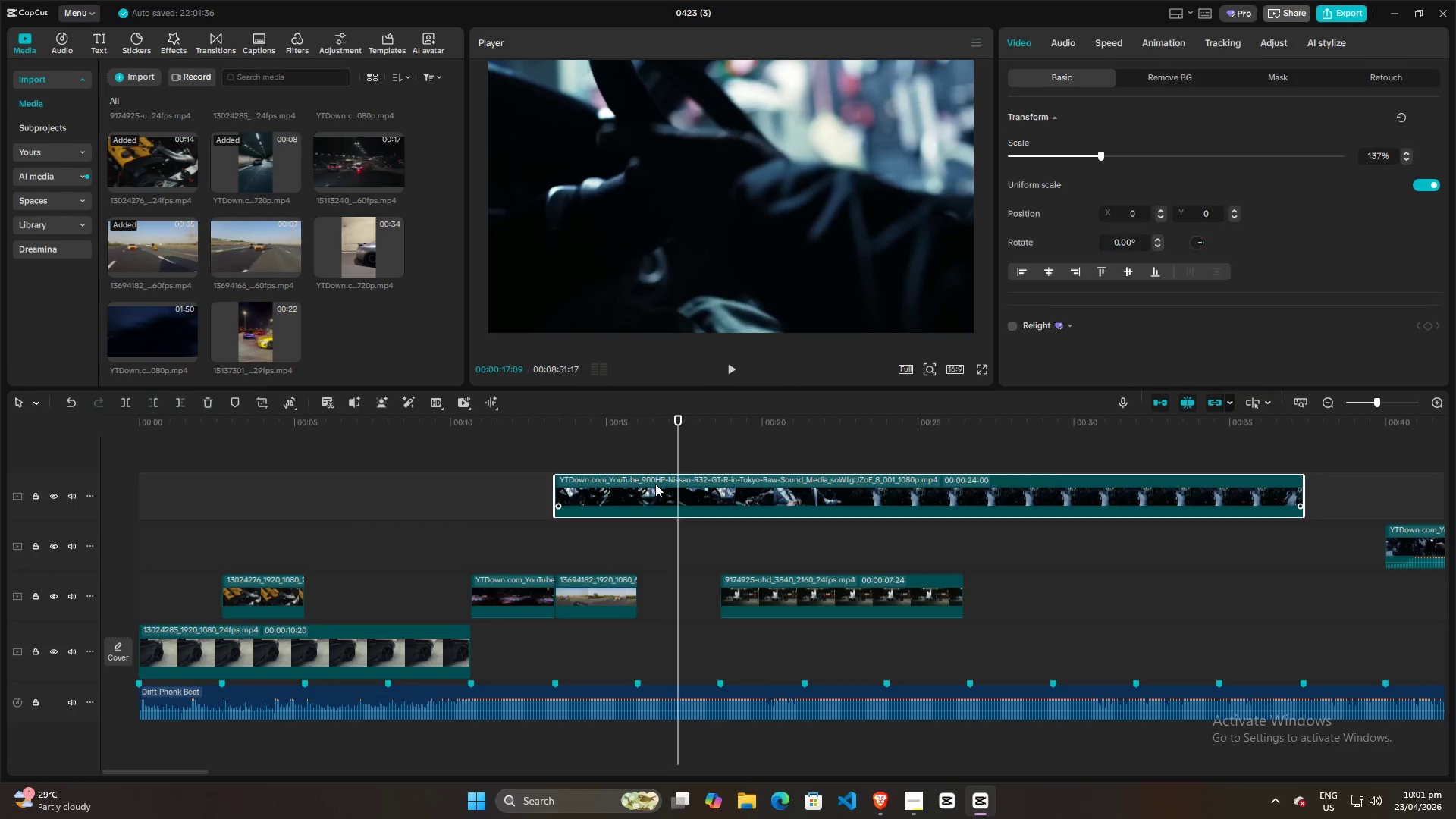 
key(Q)
 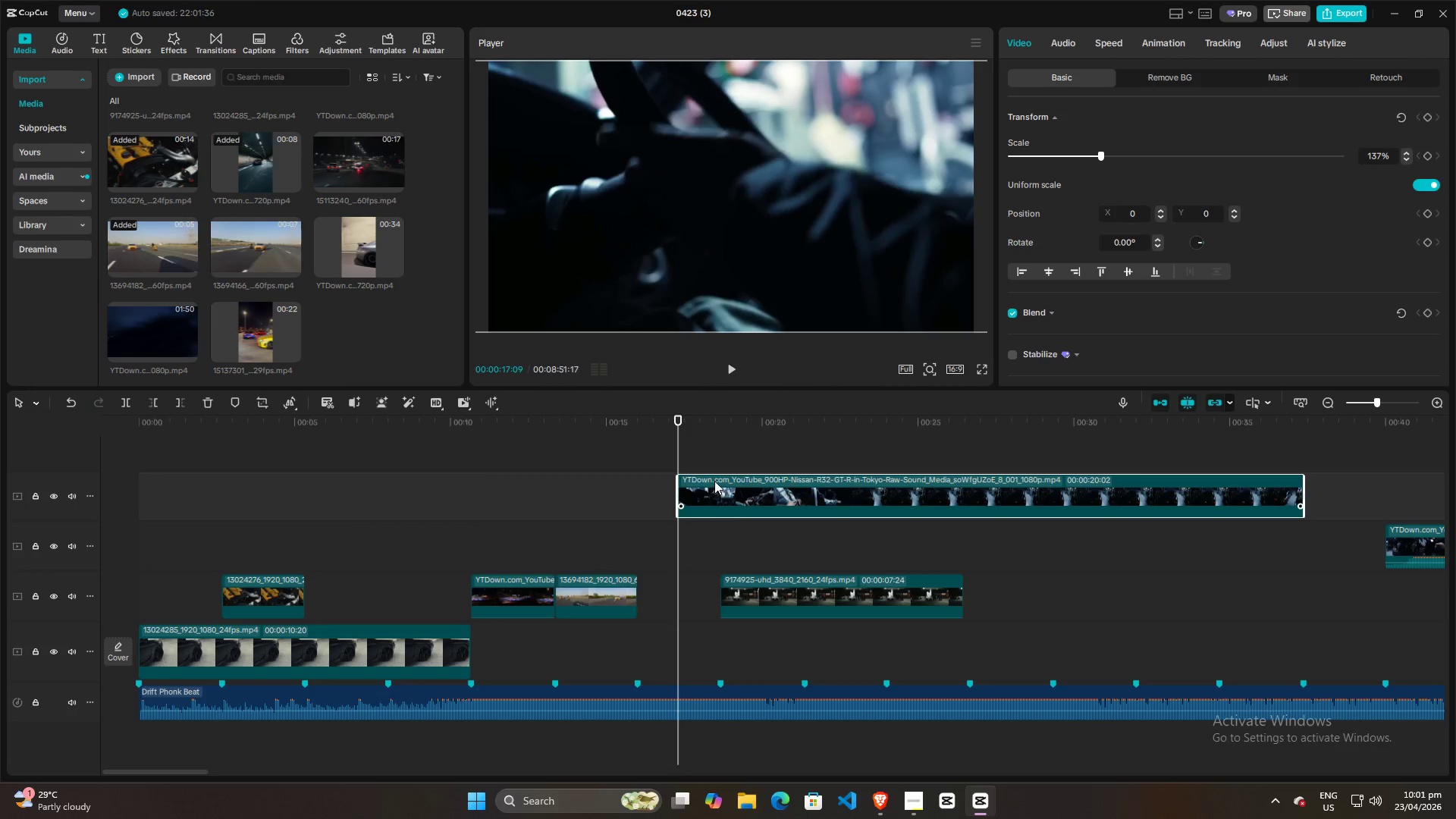 
left_click_drag(start_coordinate=[716, 479], to_coordinate=[345, 528])
 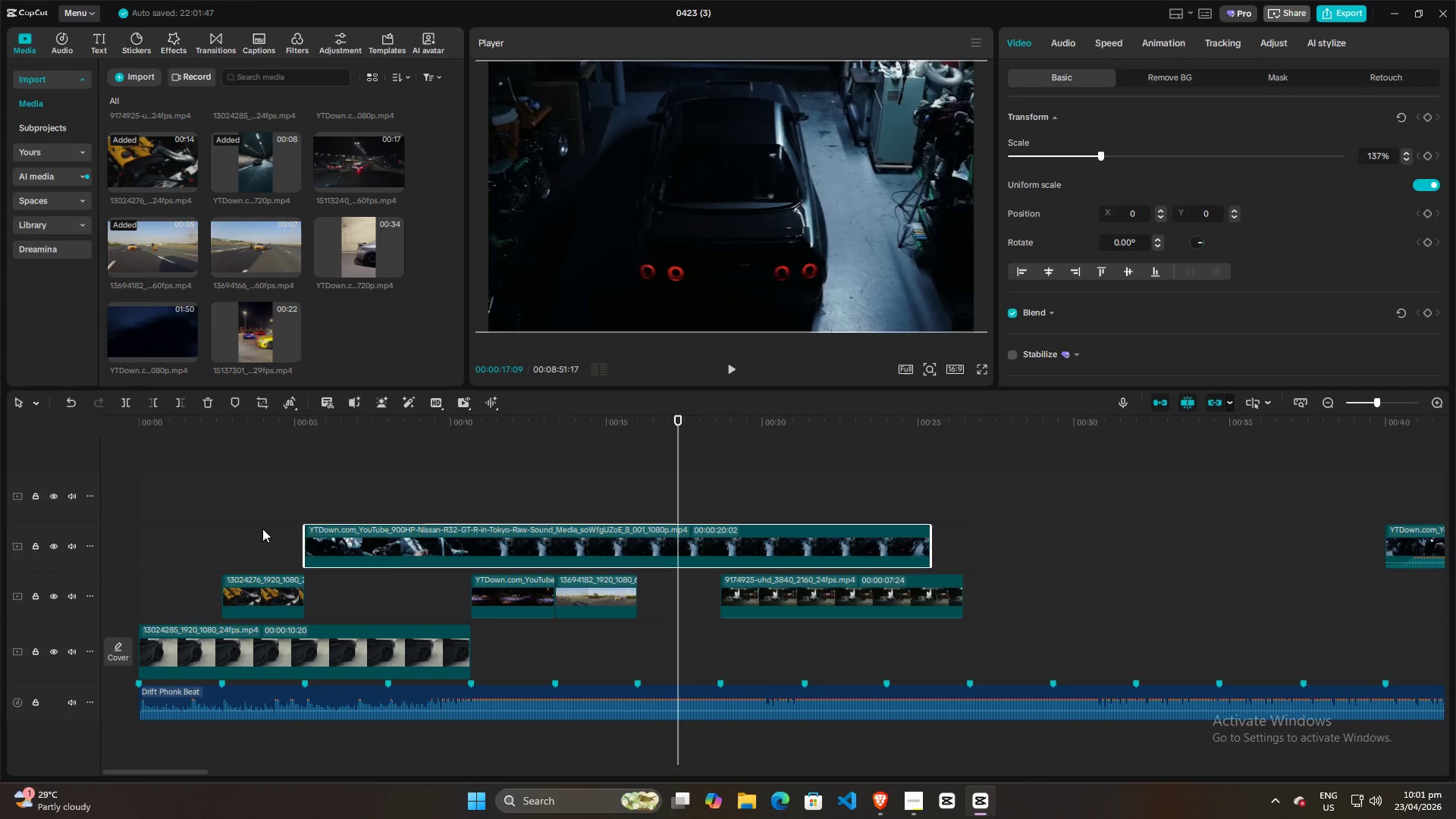 
left_click([261, 529])
 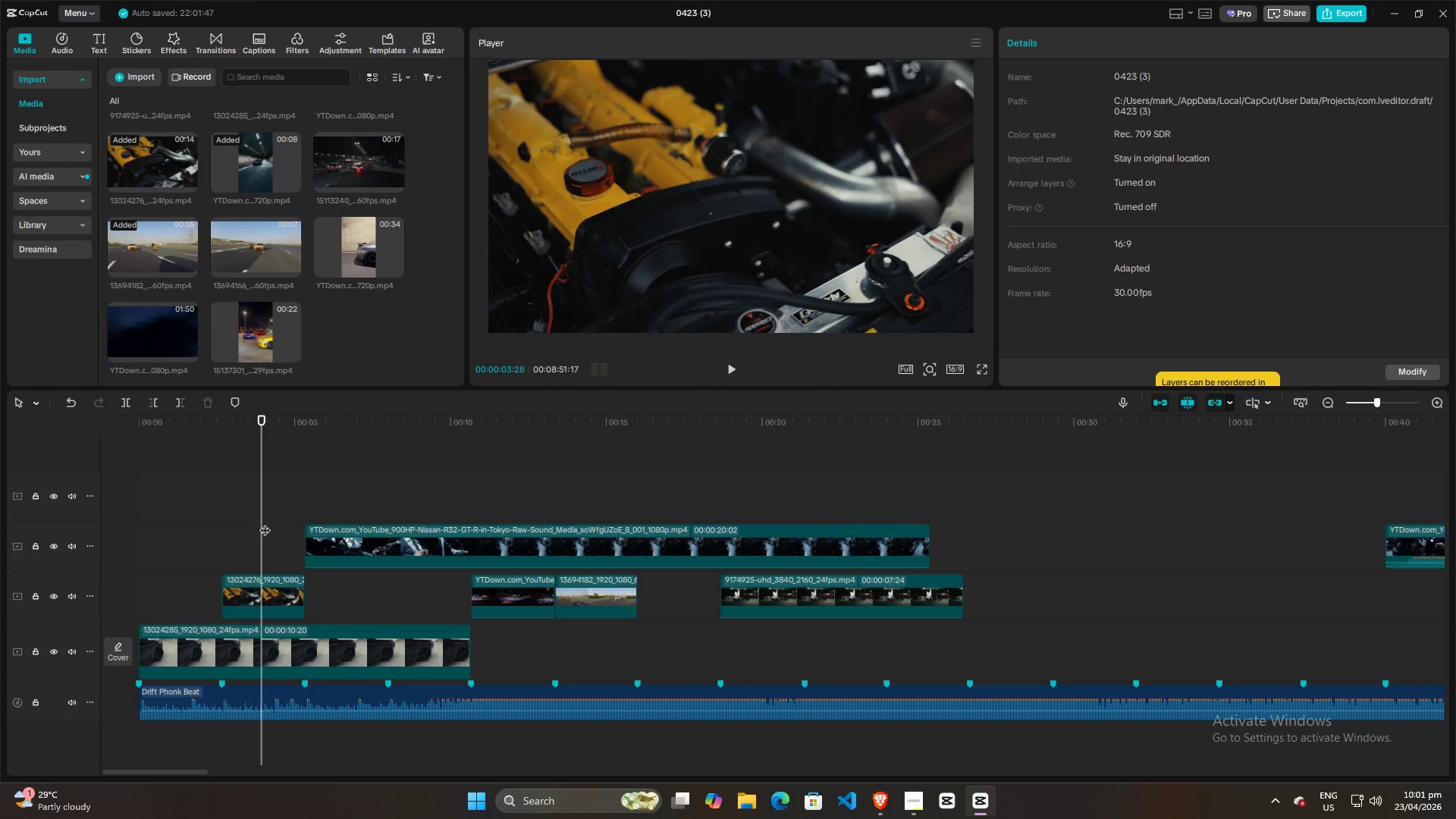 
key(Space)
 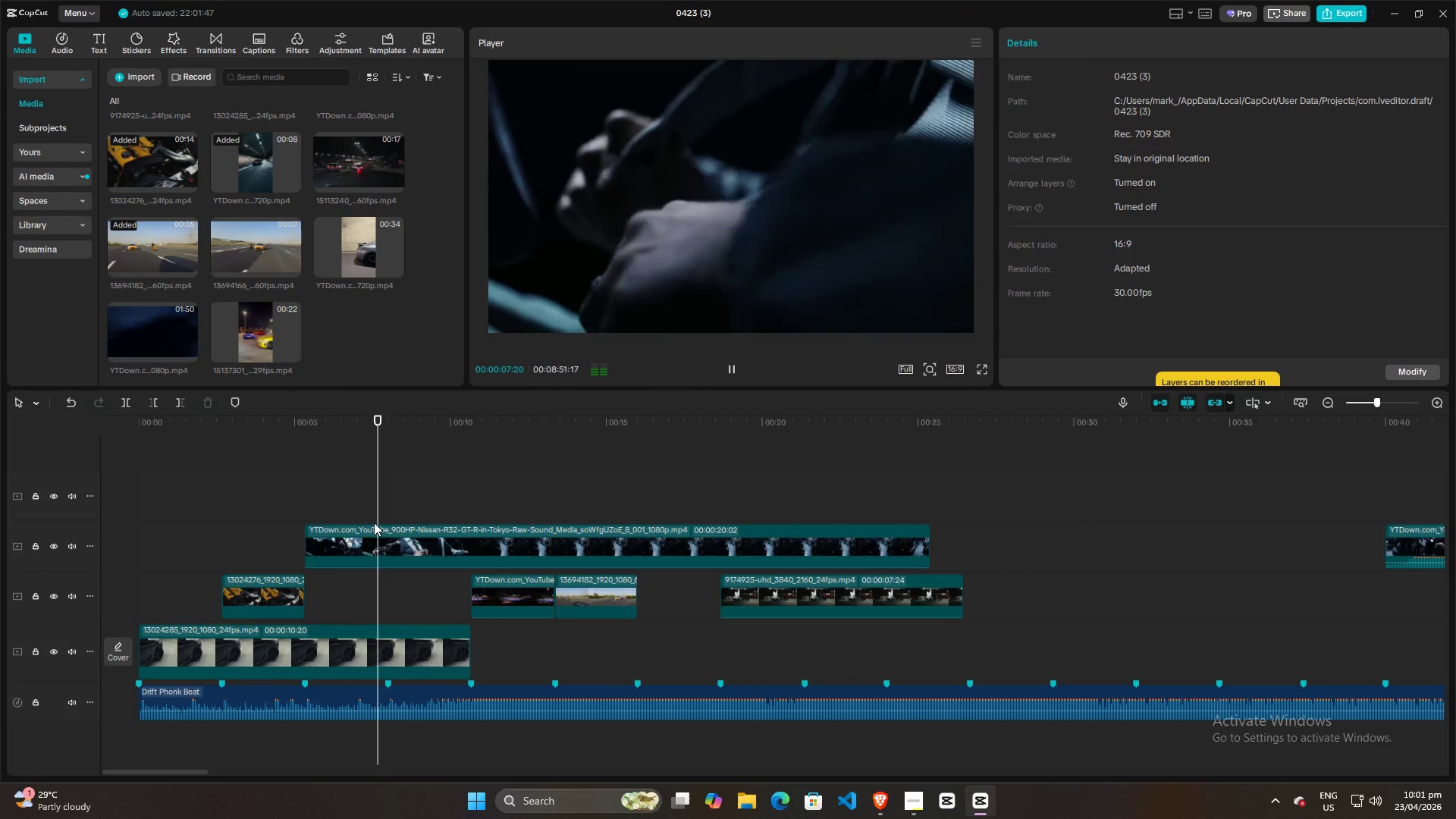 
wait(5.05)
 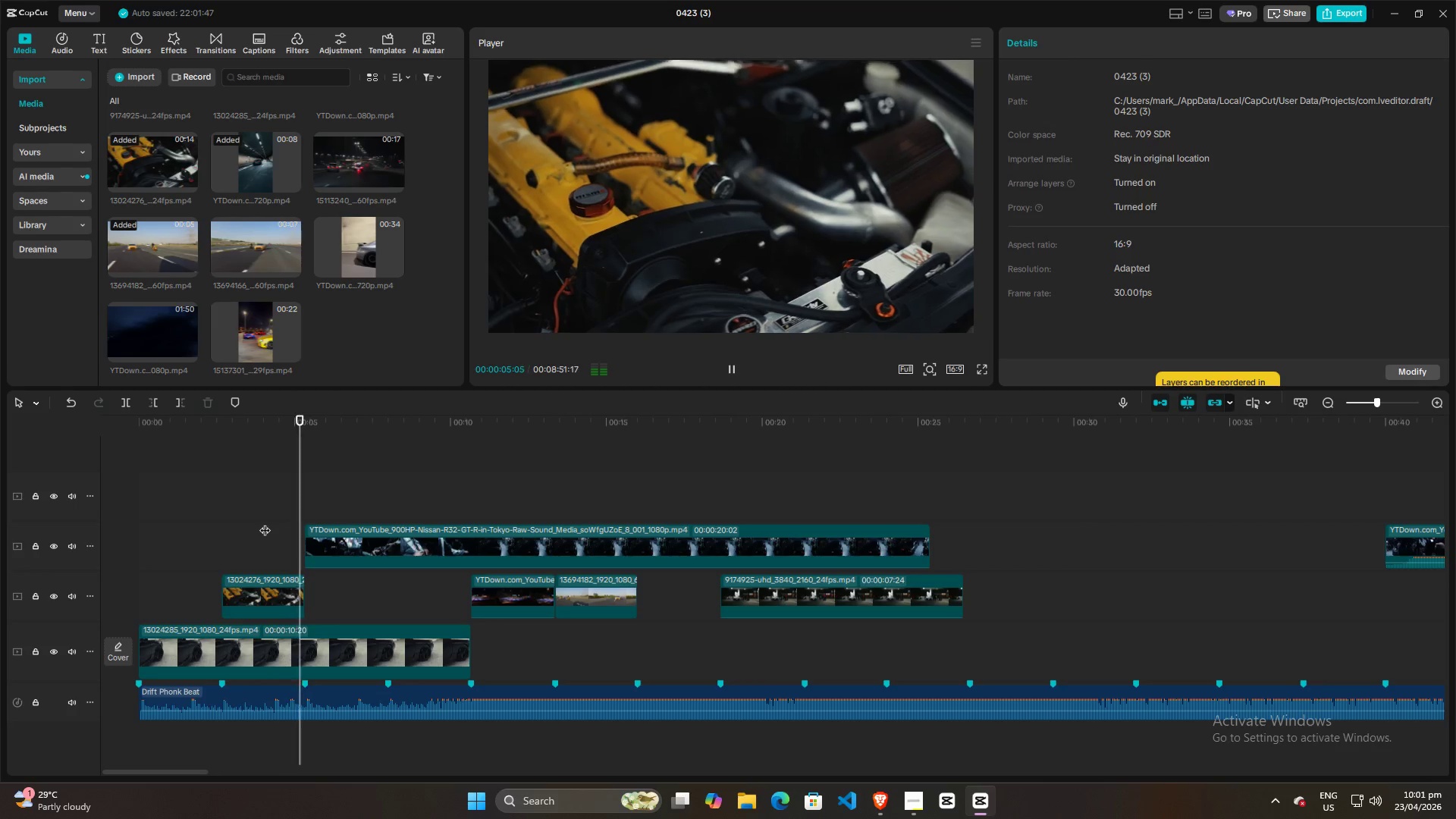 
key(Space)
 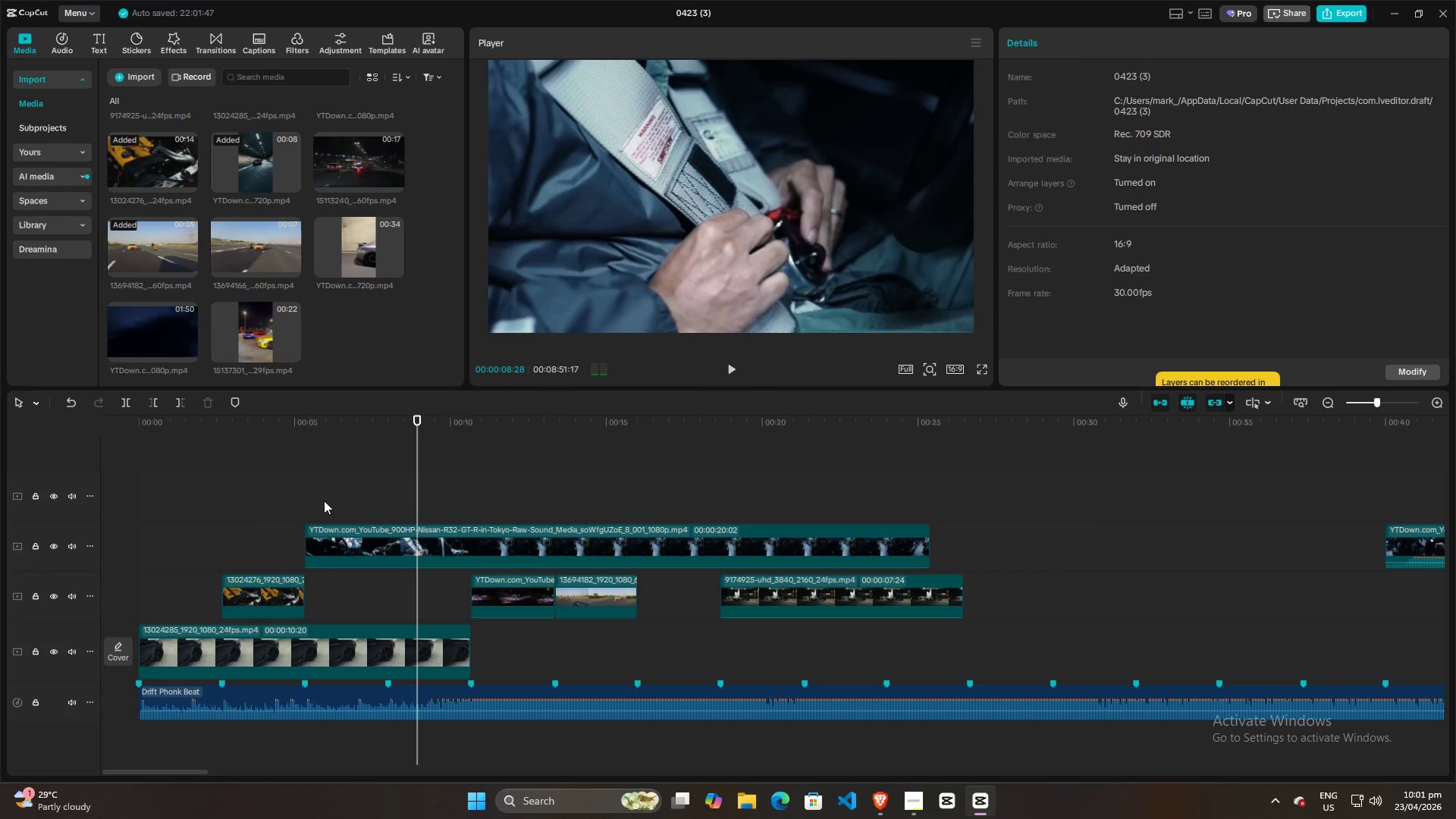 
left_click([314, 496])
 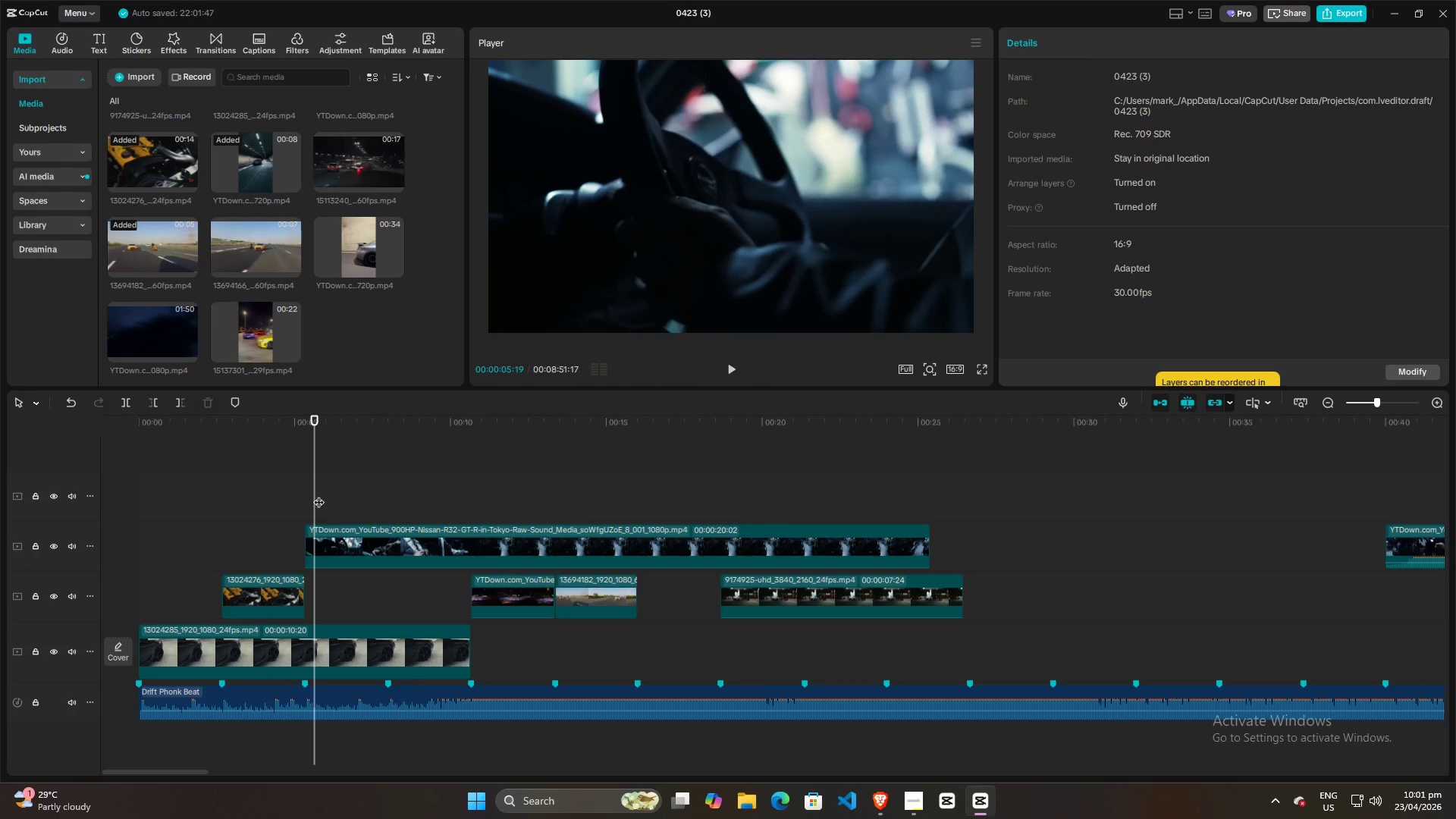 
left_click_drag(start_coordinate=[318, 494], to_coordinate=[469, 500])
 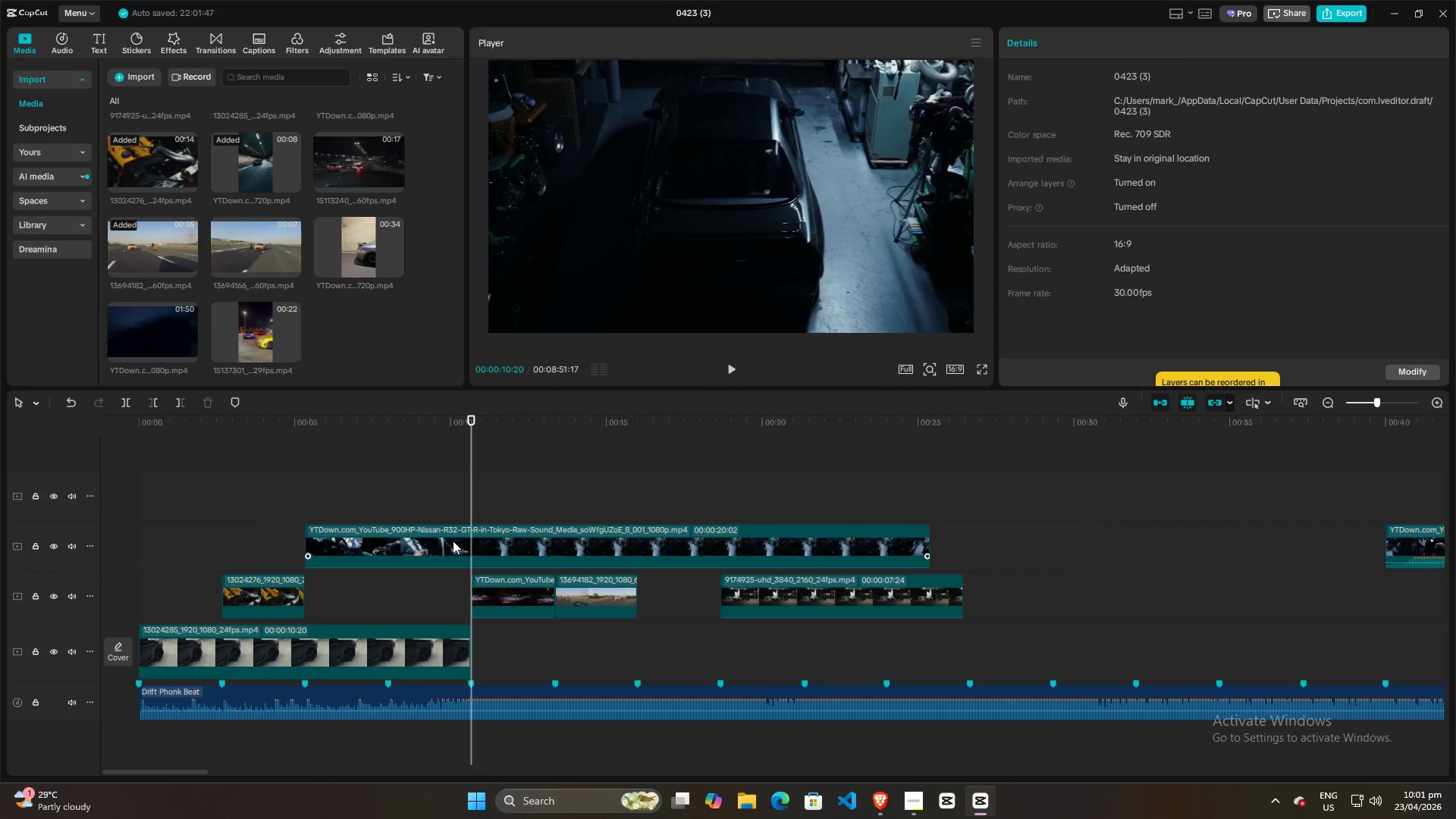 
left_click([453, 541])
 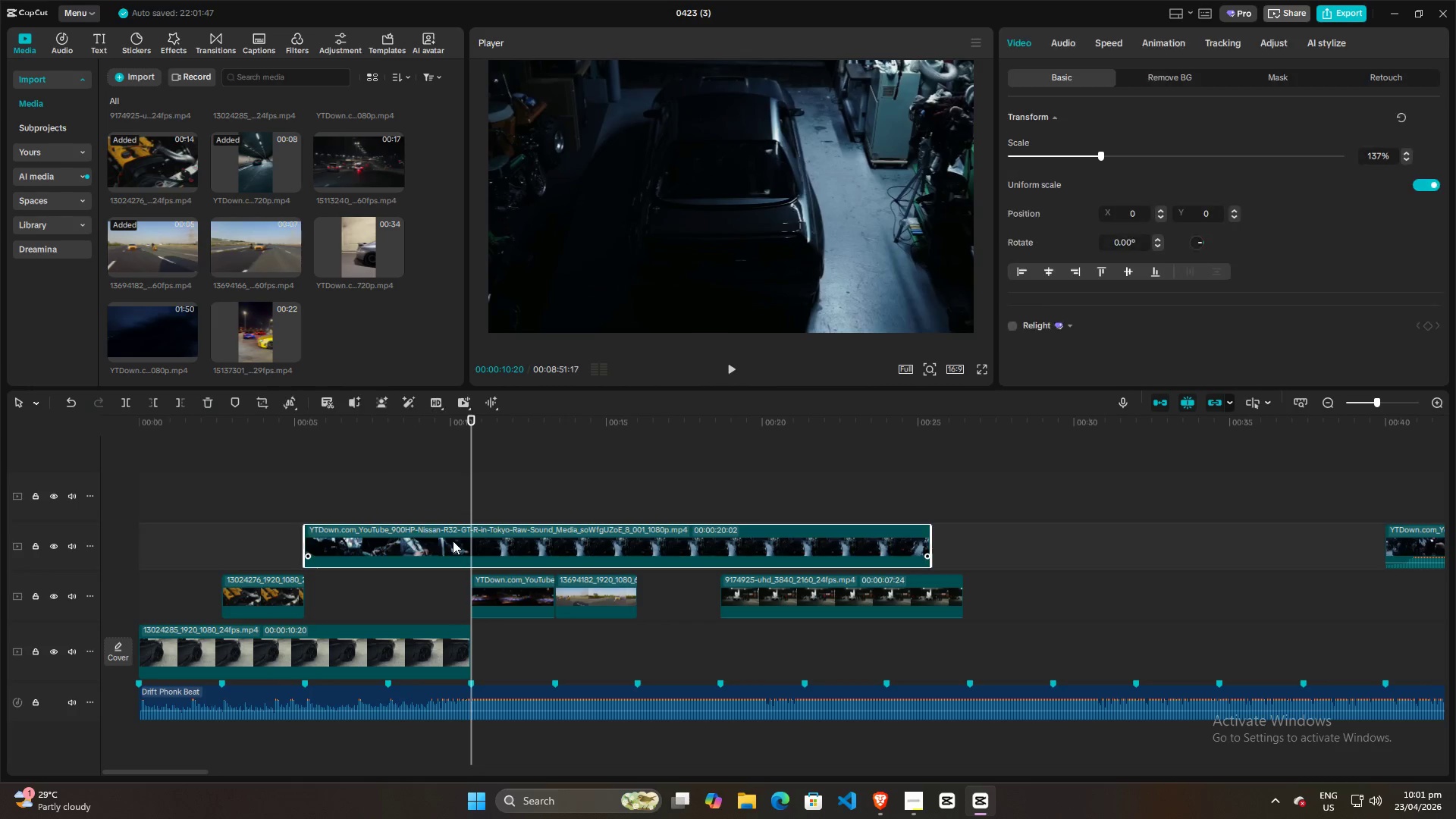 
key(Control+ControlLeft)
 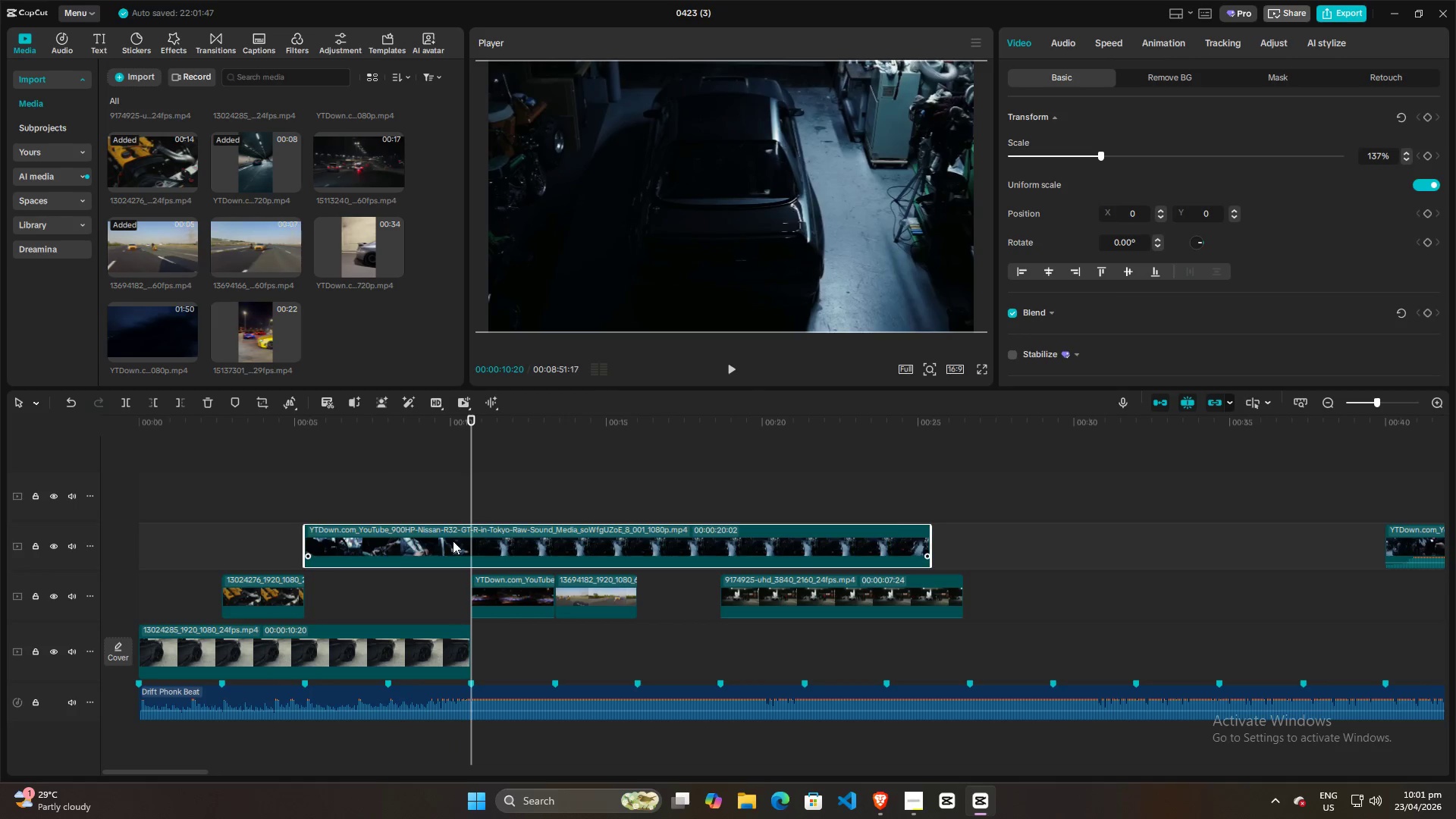 
key(Control+B)
 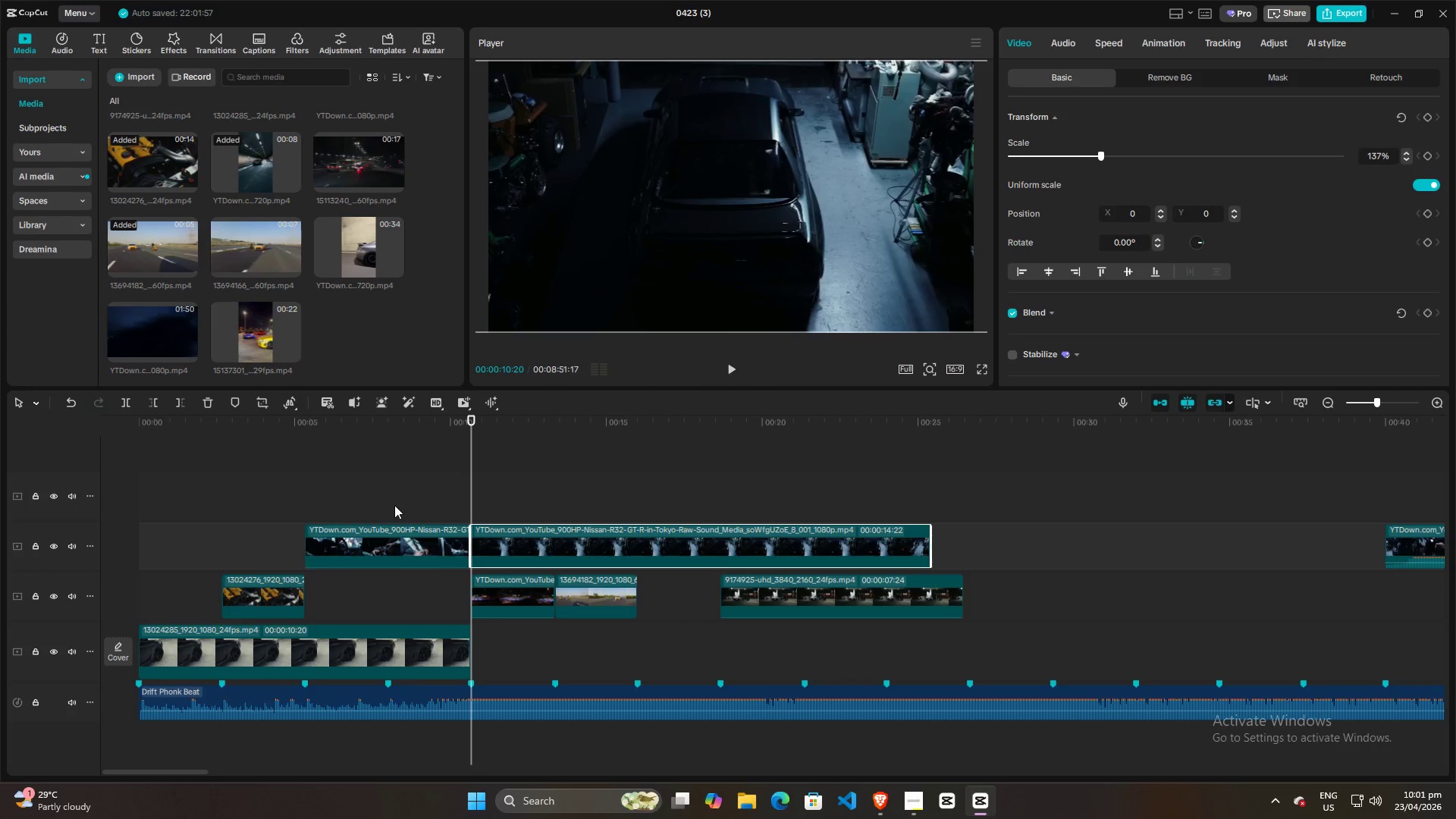 
left_click([388, 500])
 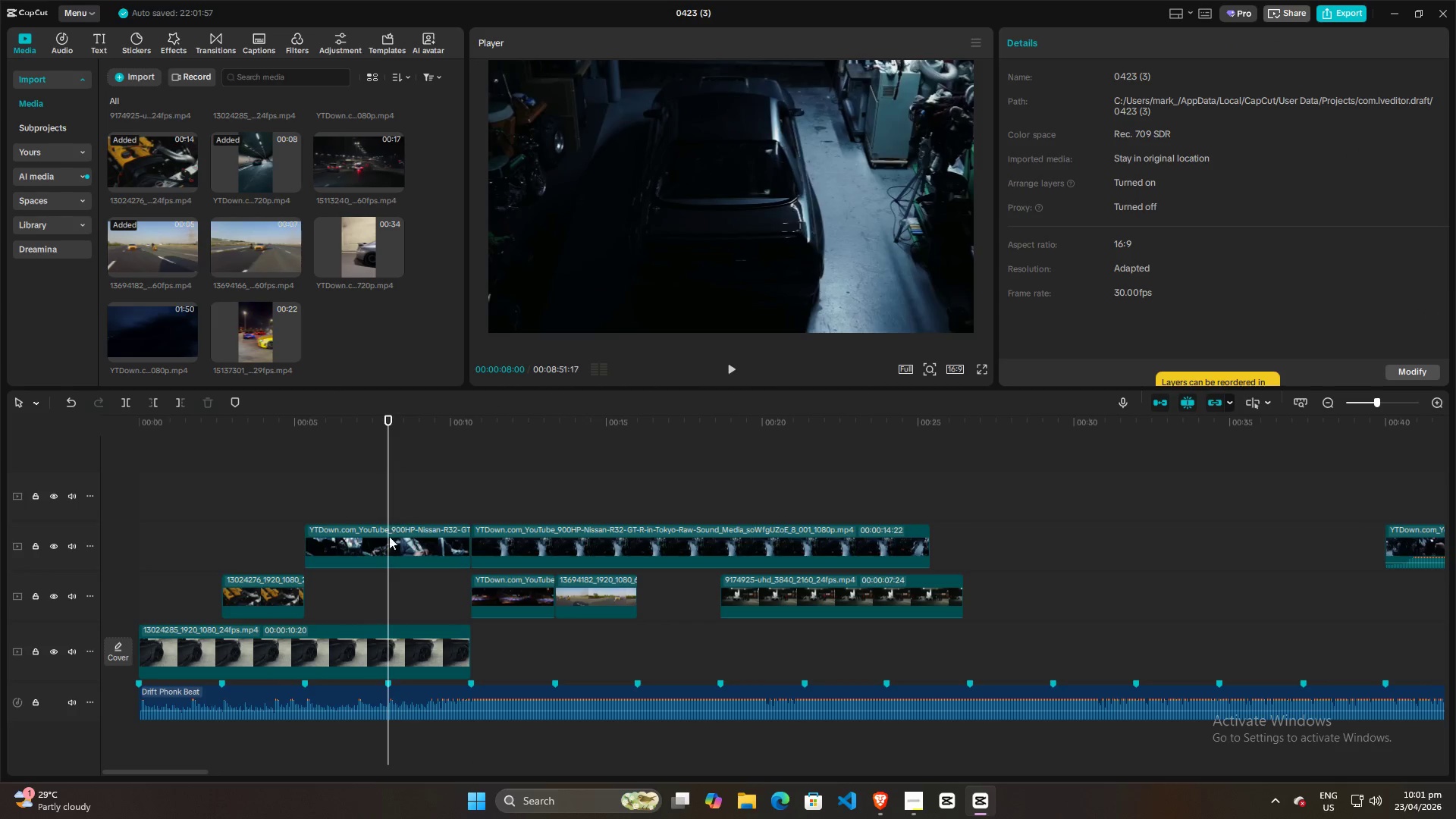 
double_click([387, 539])
 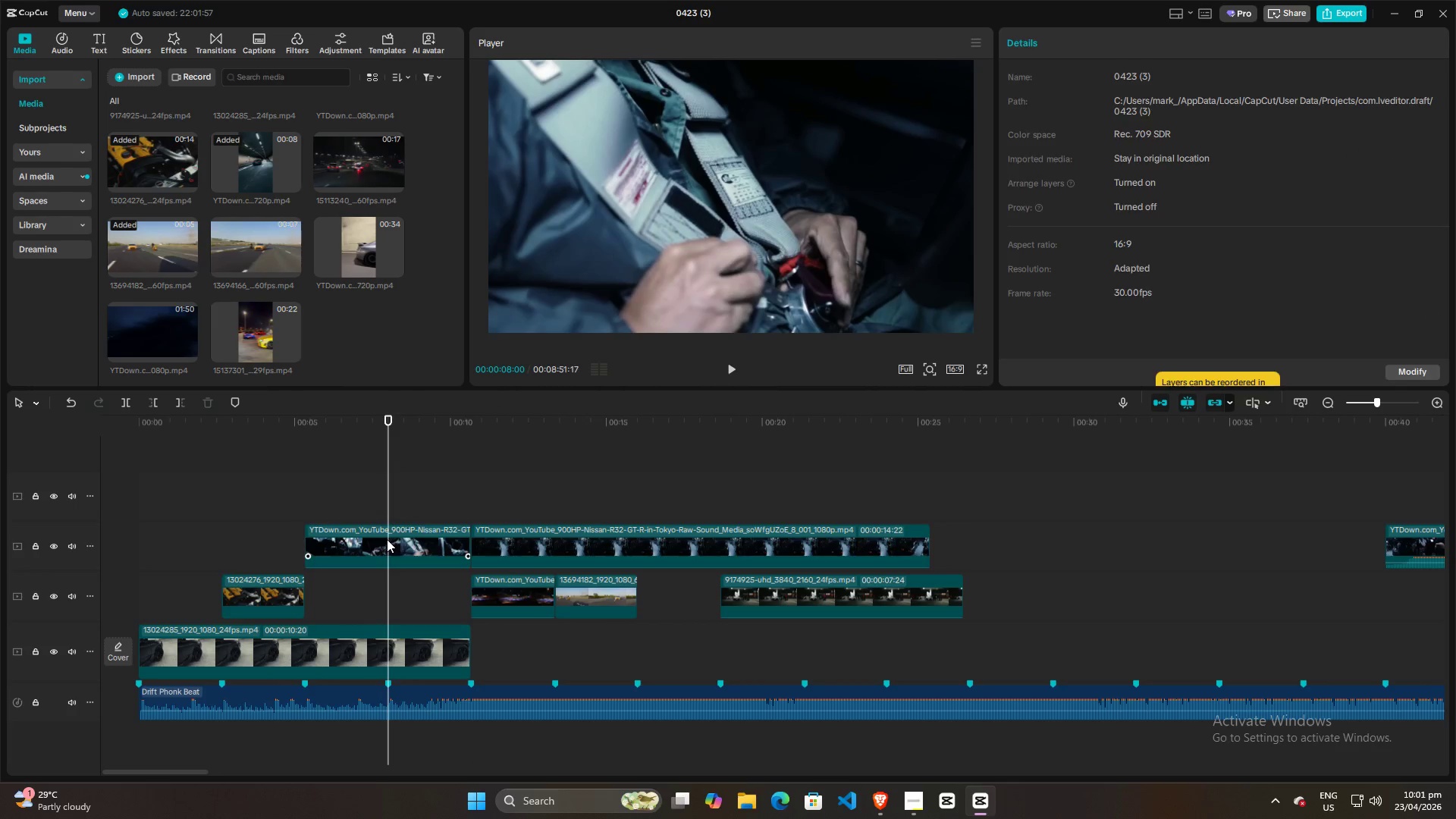 
key(Control+ControlLeft)
 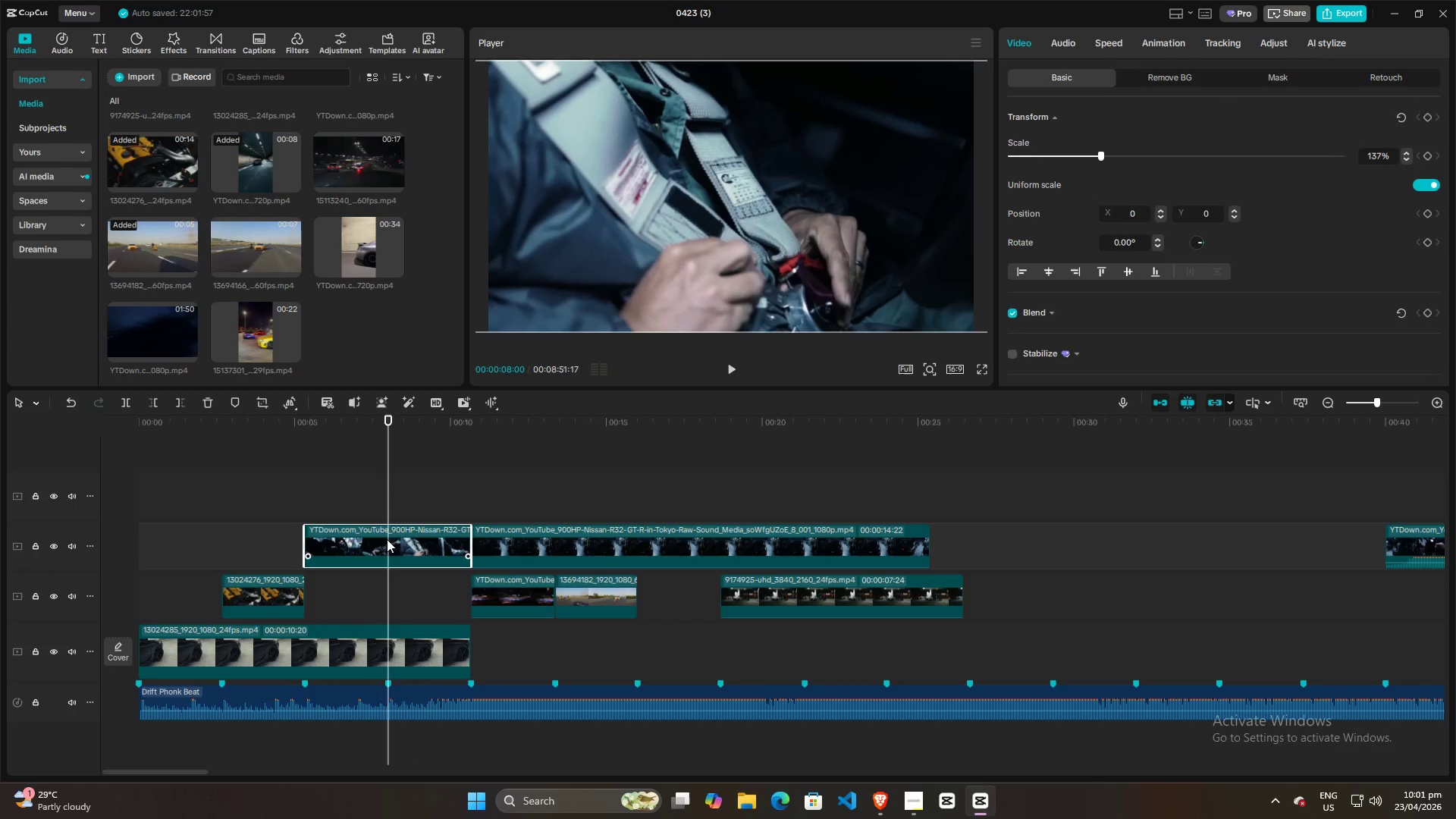 
key(Control+R)
 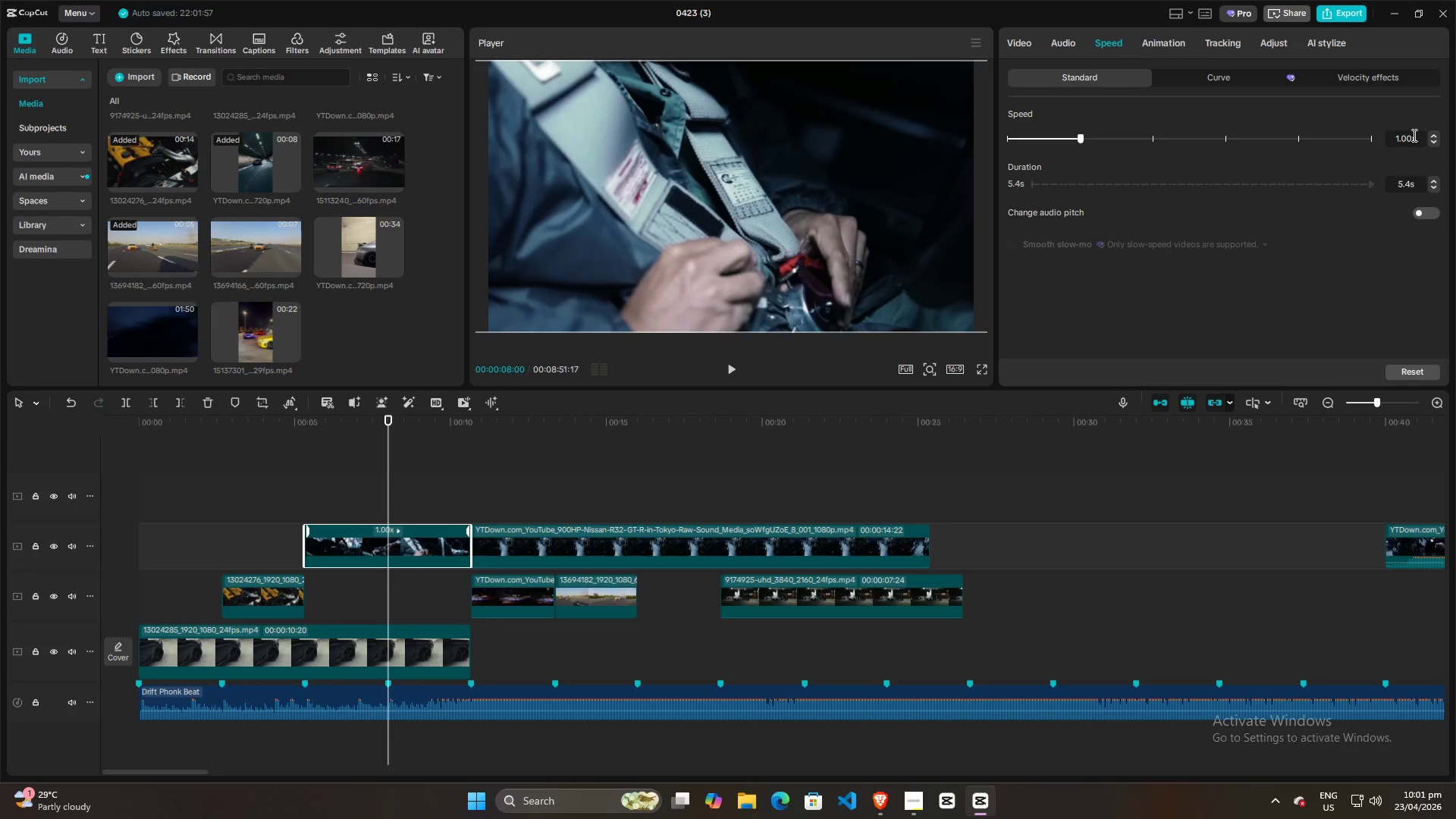 
left_click([1434, 142])
 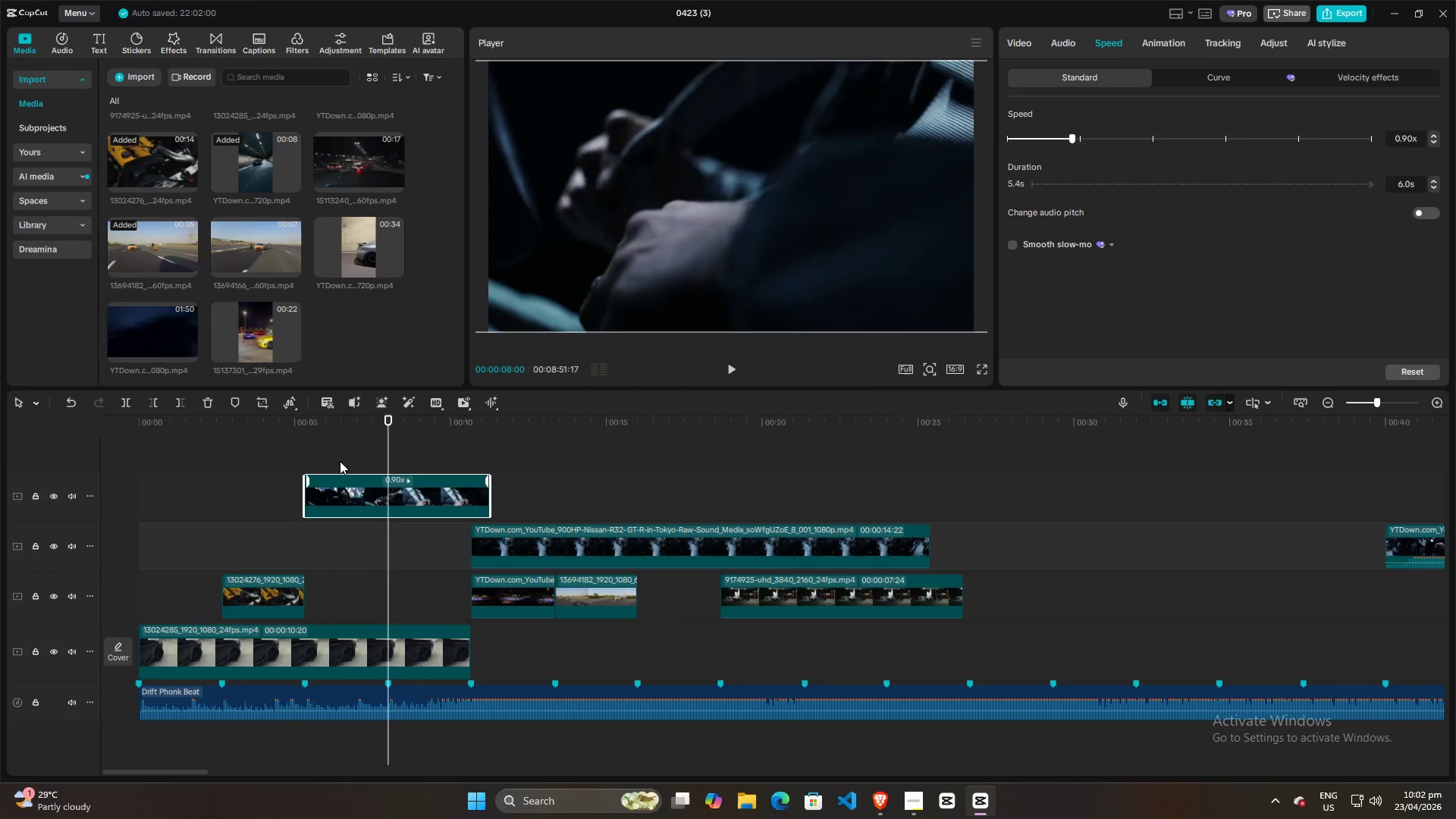 
left_click([300, 447])
 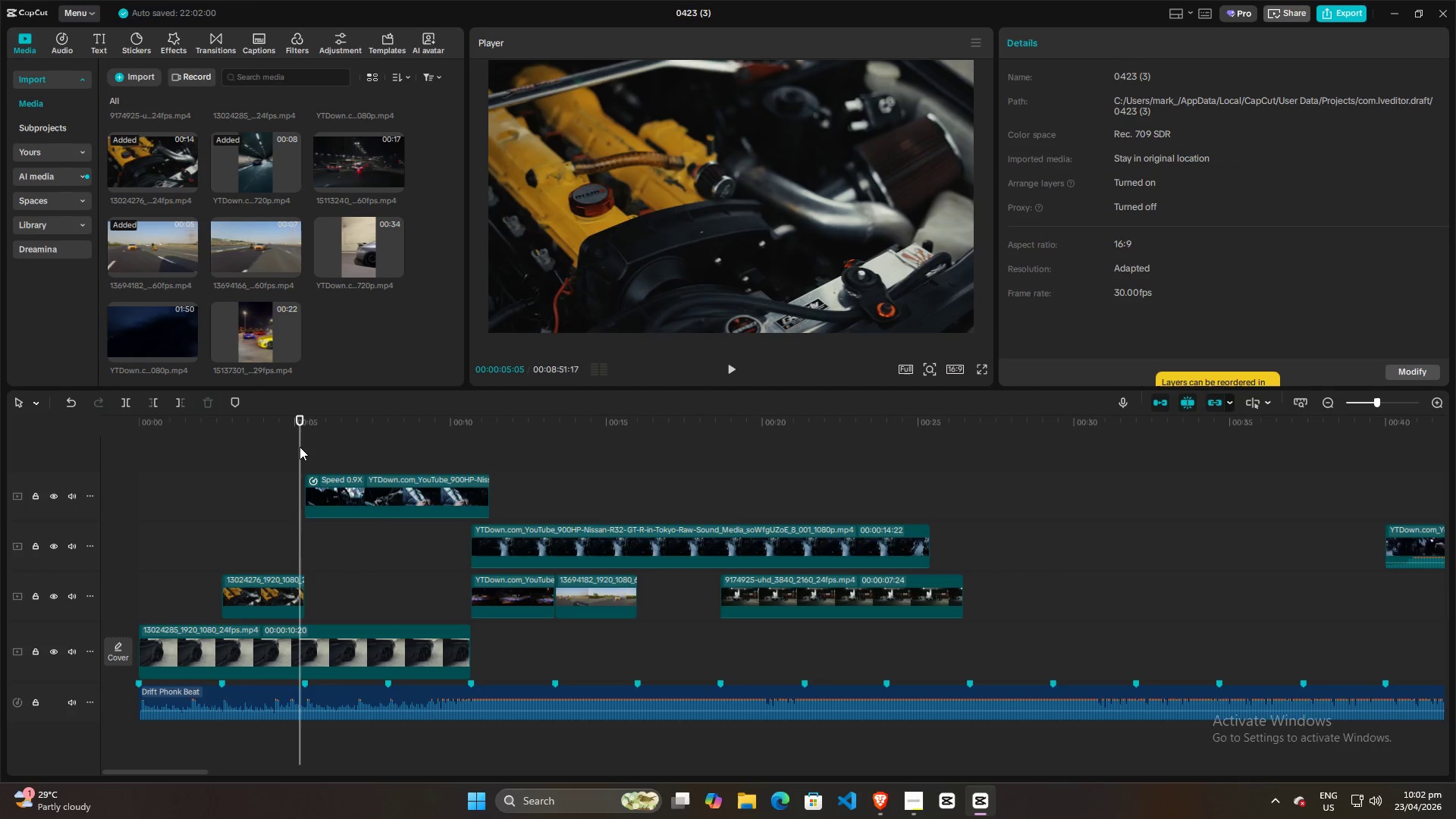 
key(Space)
 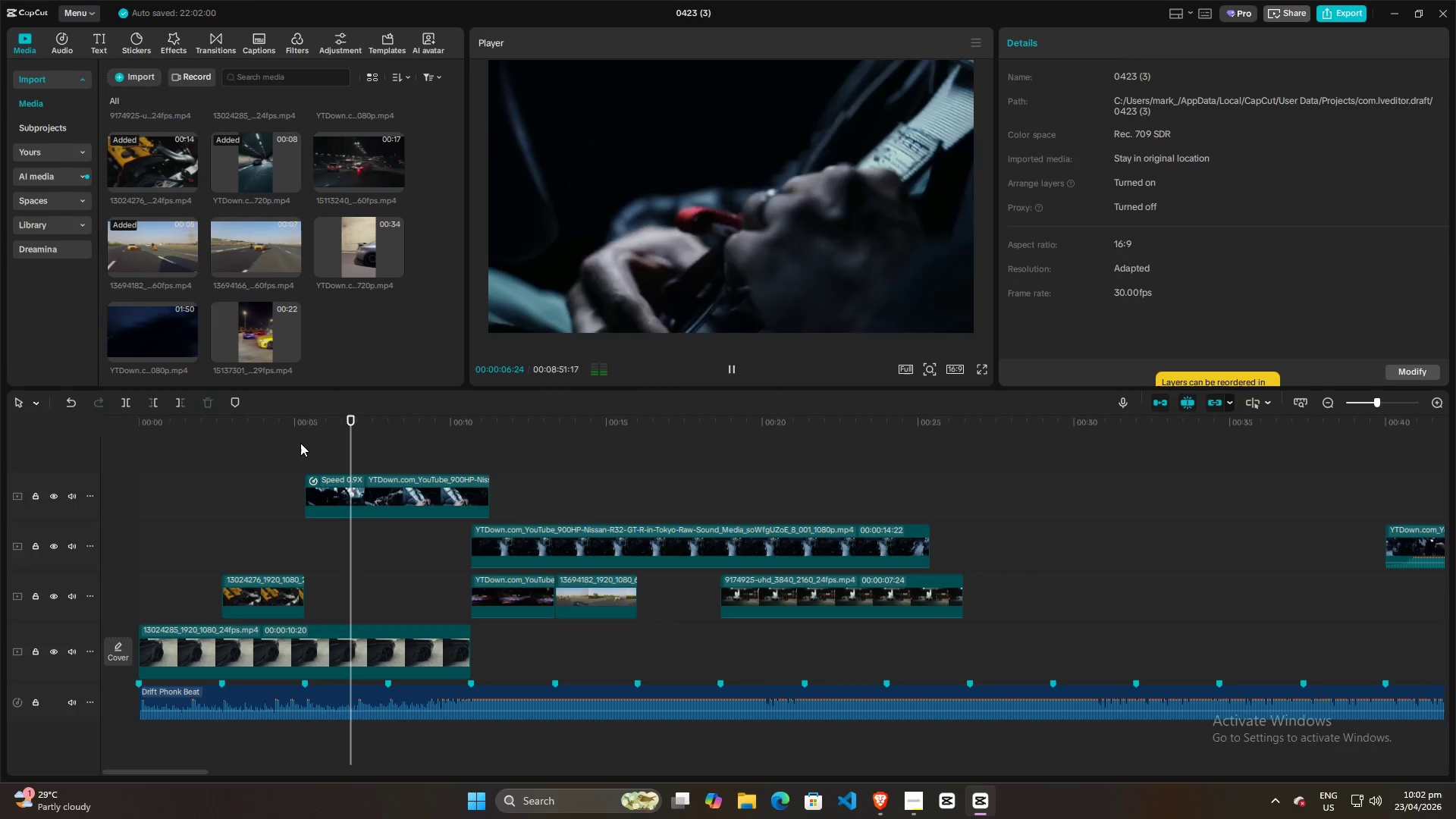 
key(Space)
 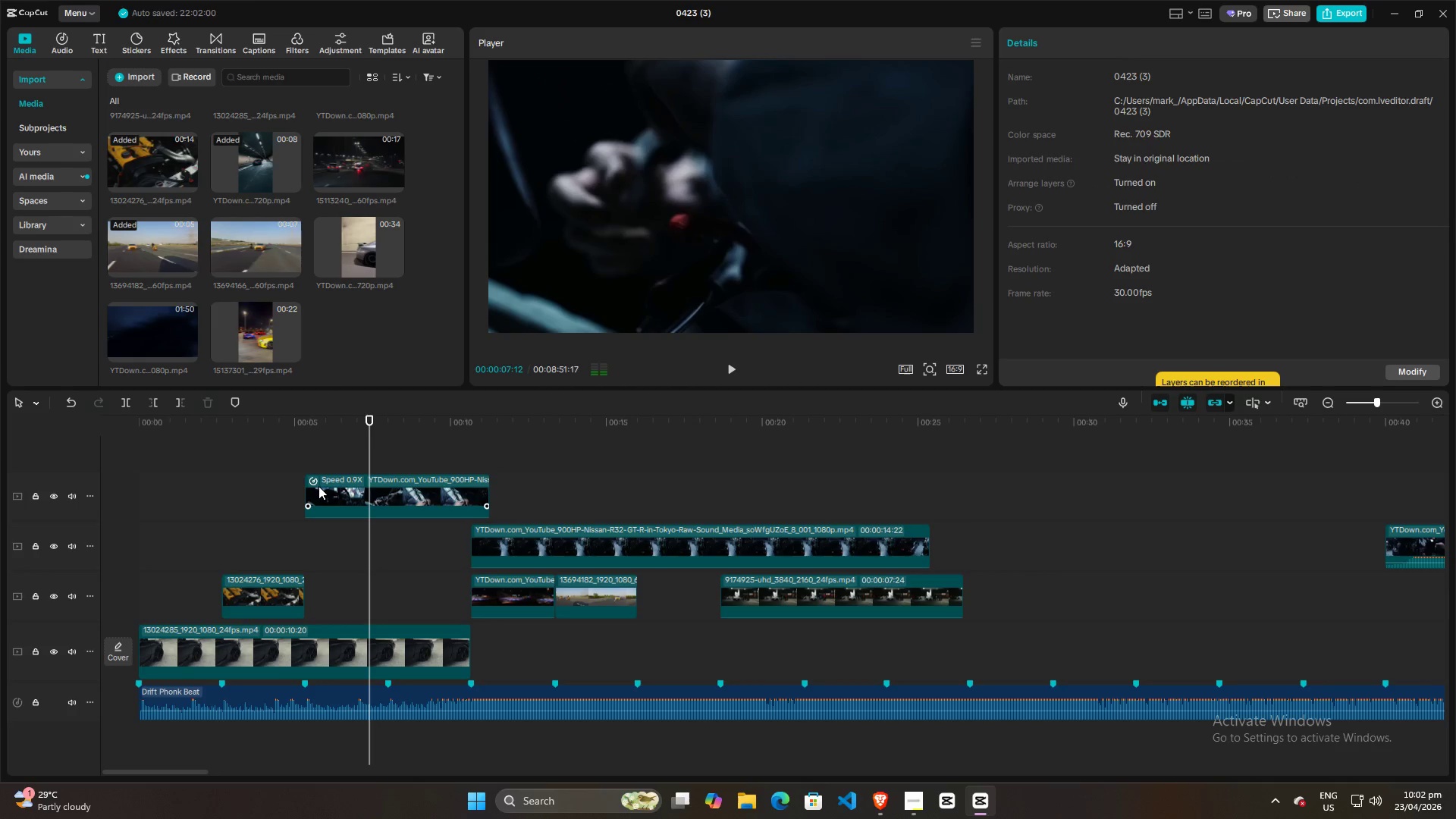 
left_click([320, 487])
 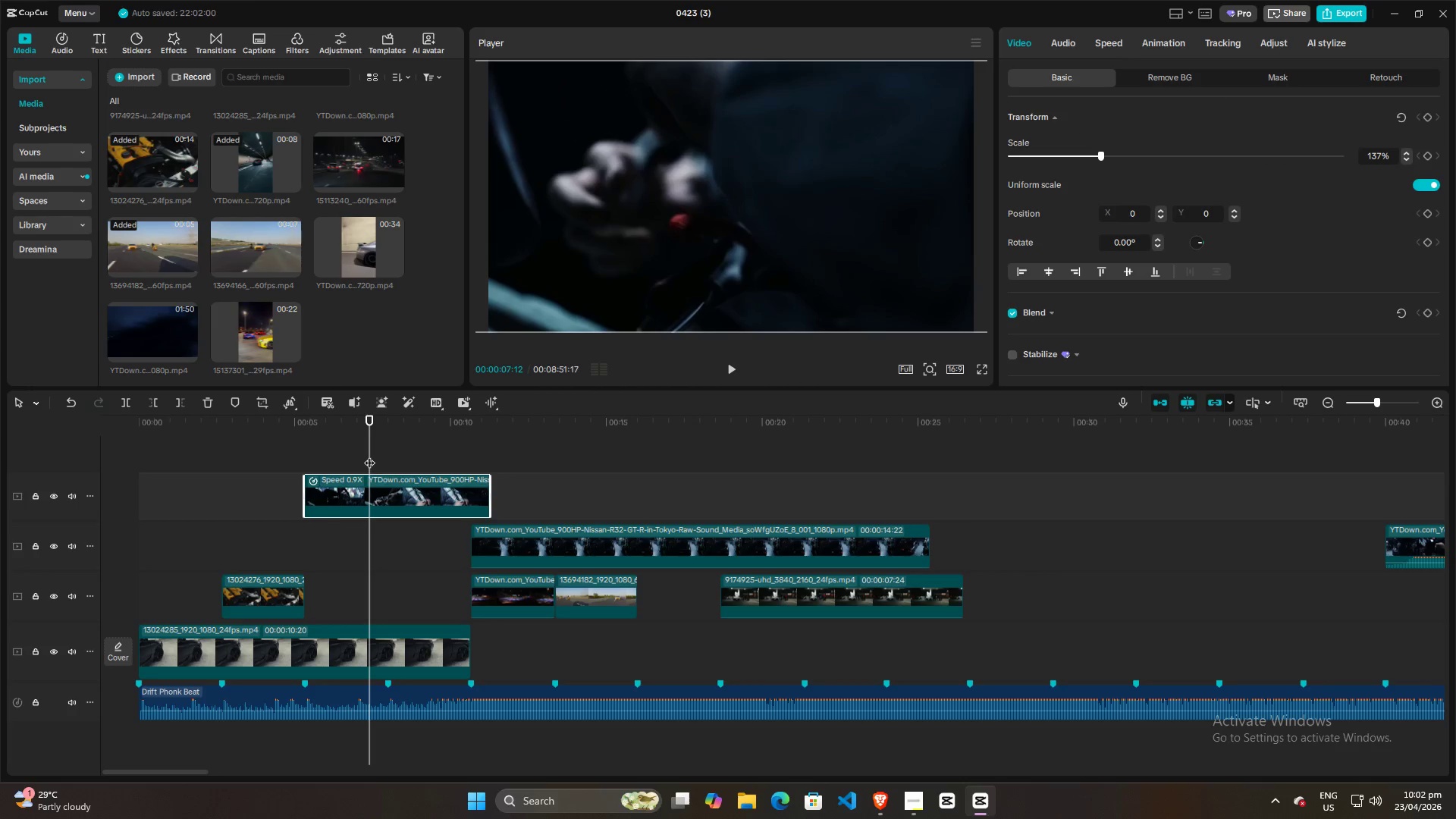 
left_click([312, 463])
 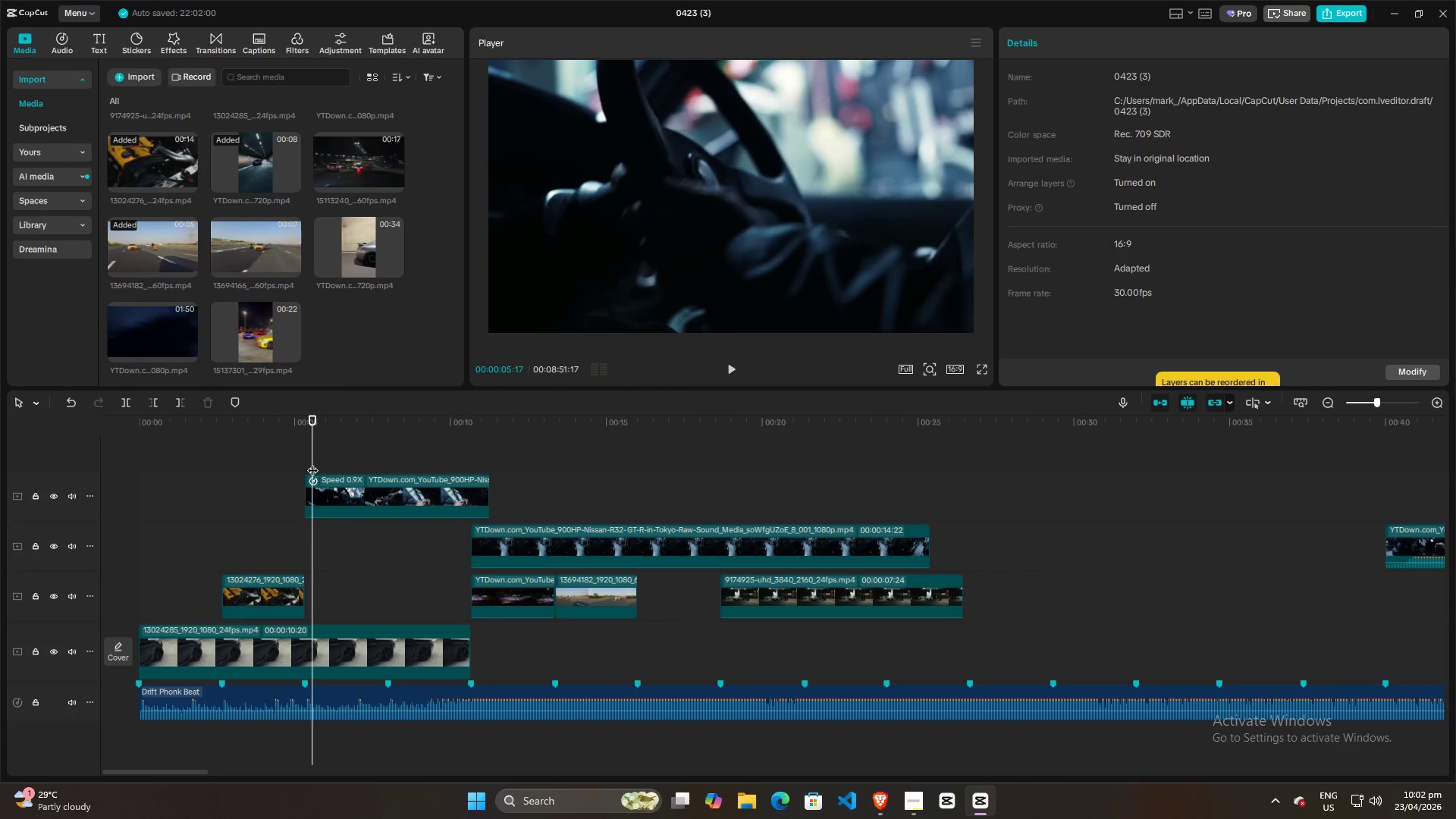 
key(Space)
 